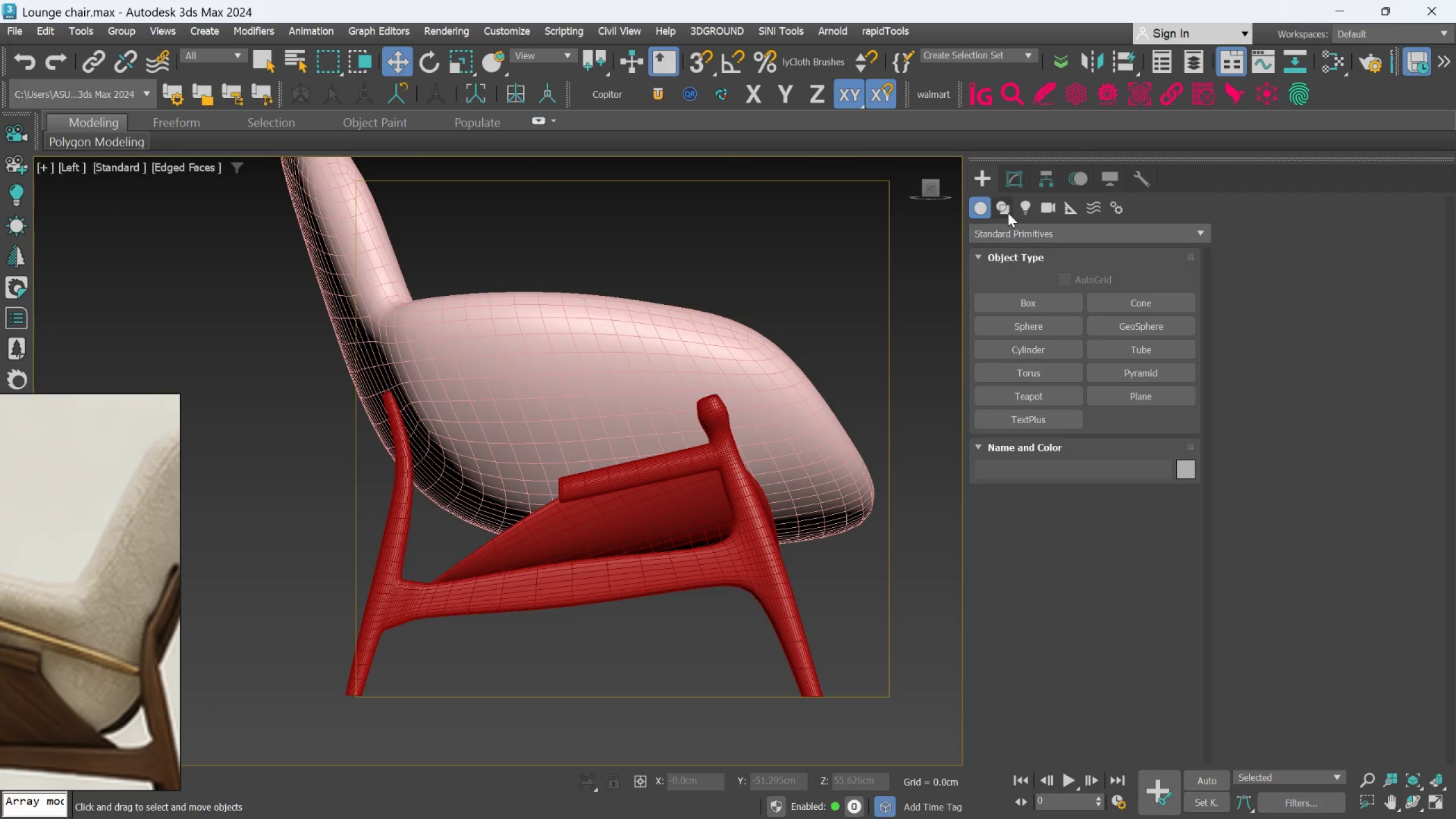 
left_click([1014, 189])
 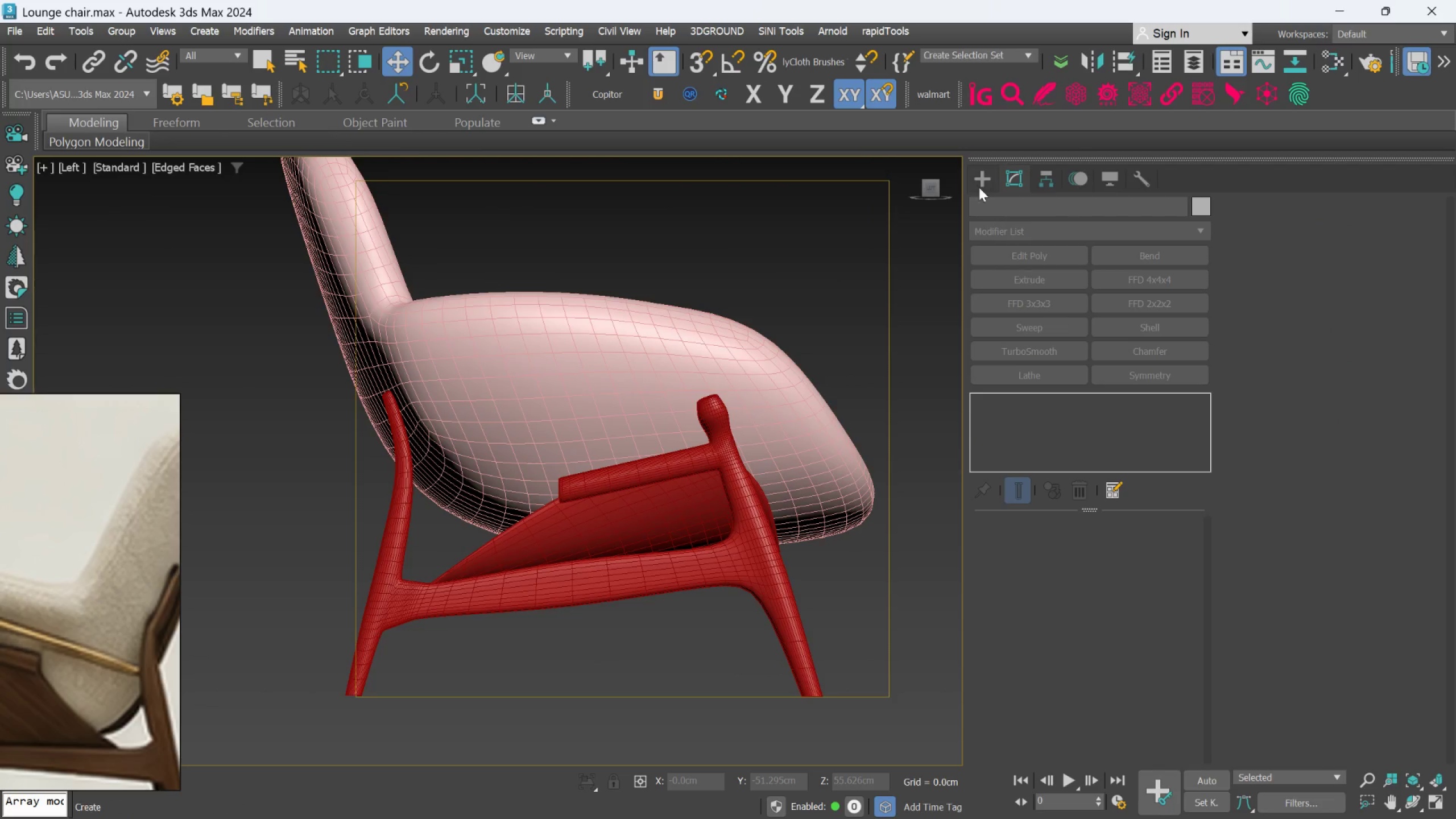 
left_click([976, 182])
 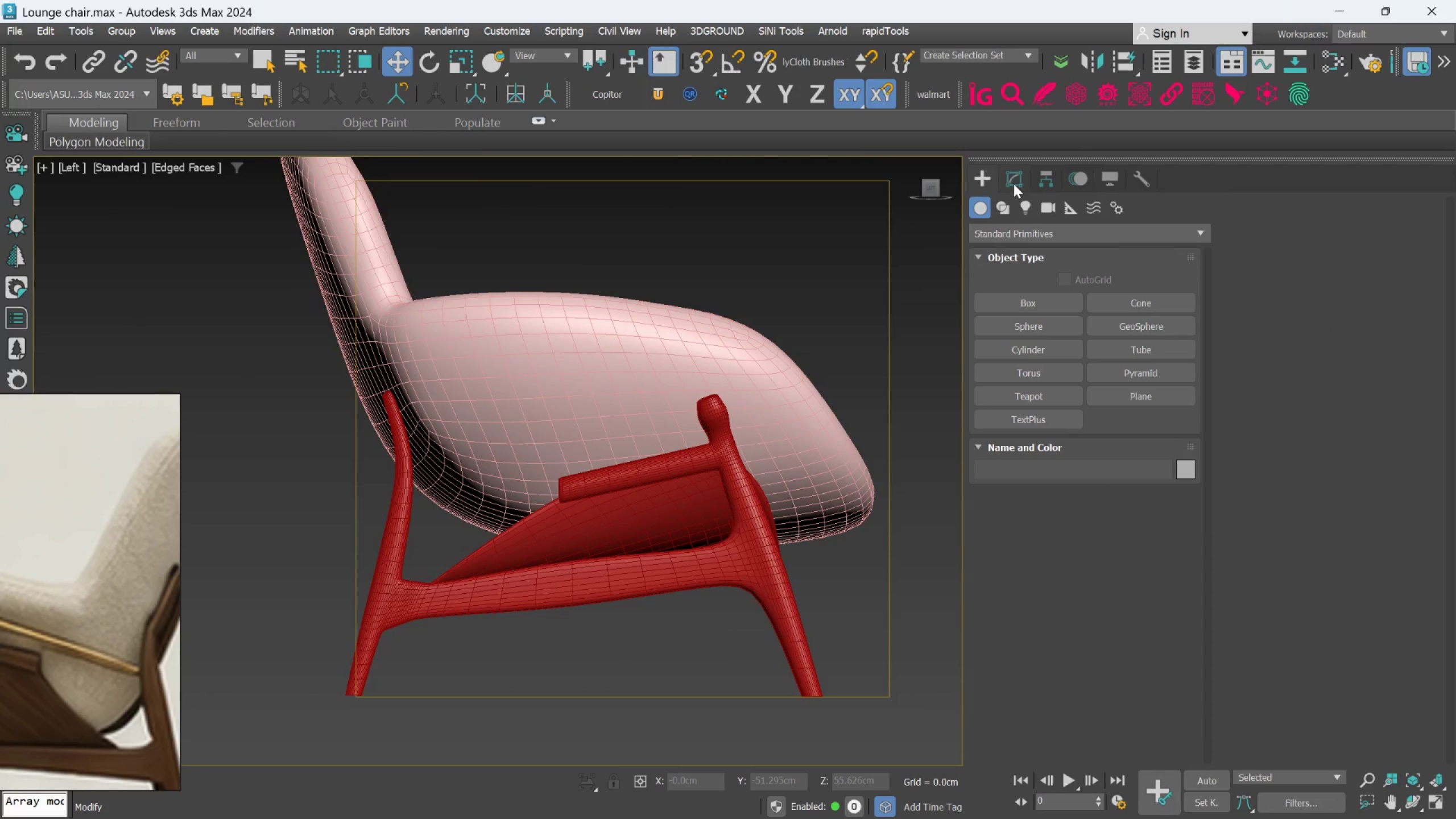 
left_click([1014, 183])
 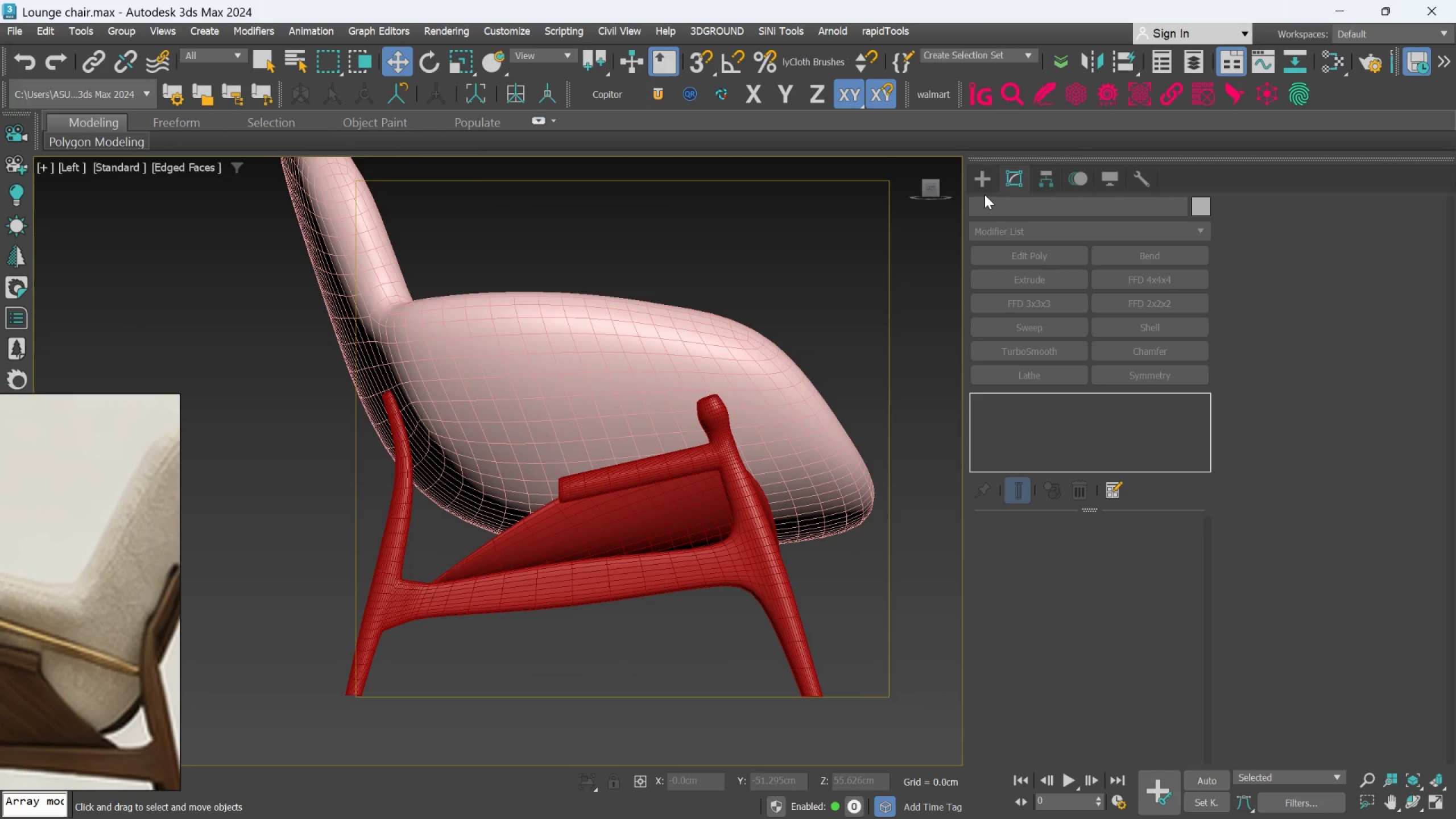 
left_click([982, 172])
 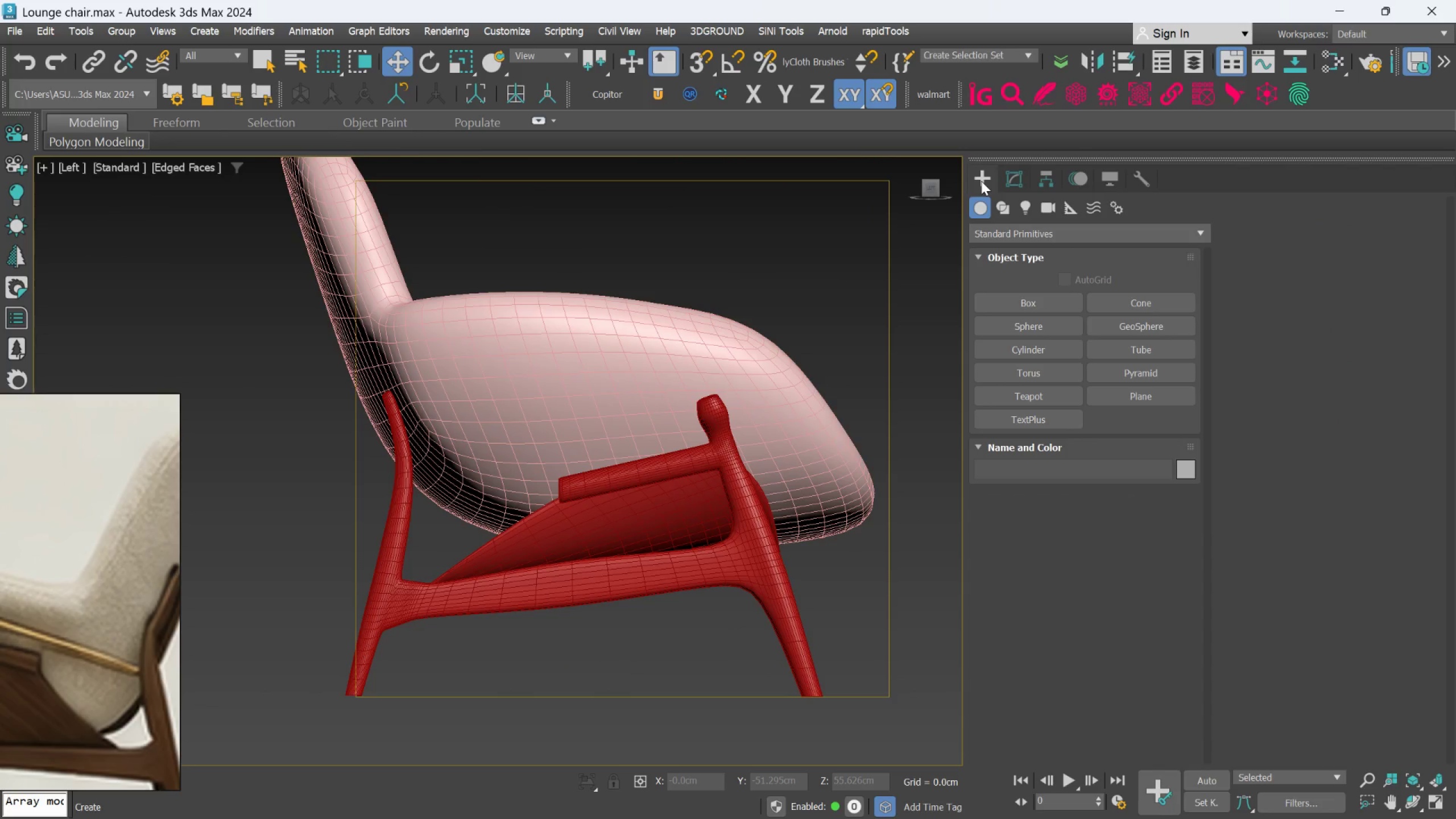 
mouse_move([994, 177])
 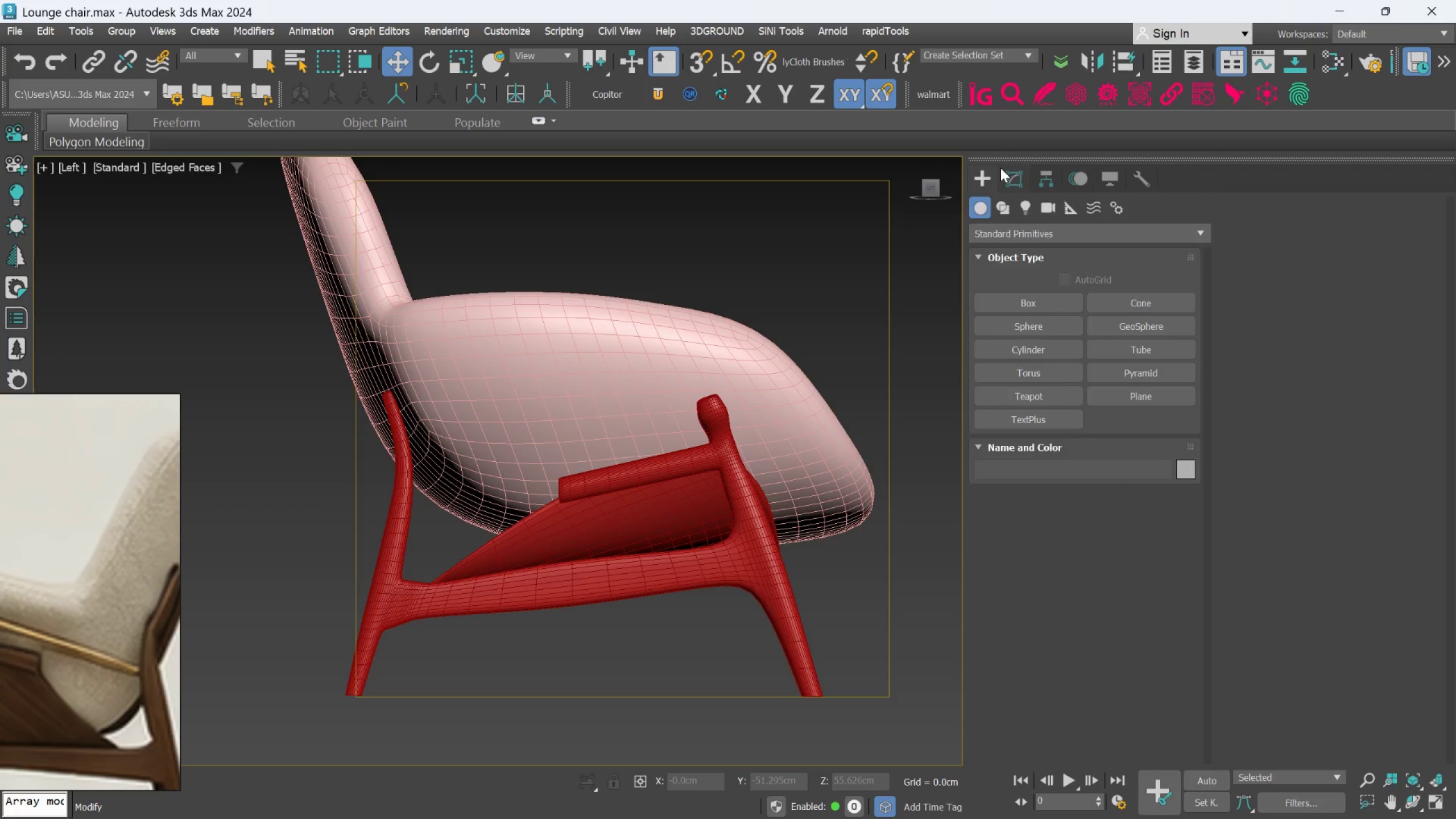 
left_click([1000, 168])
 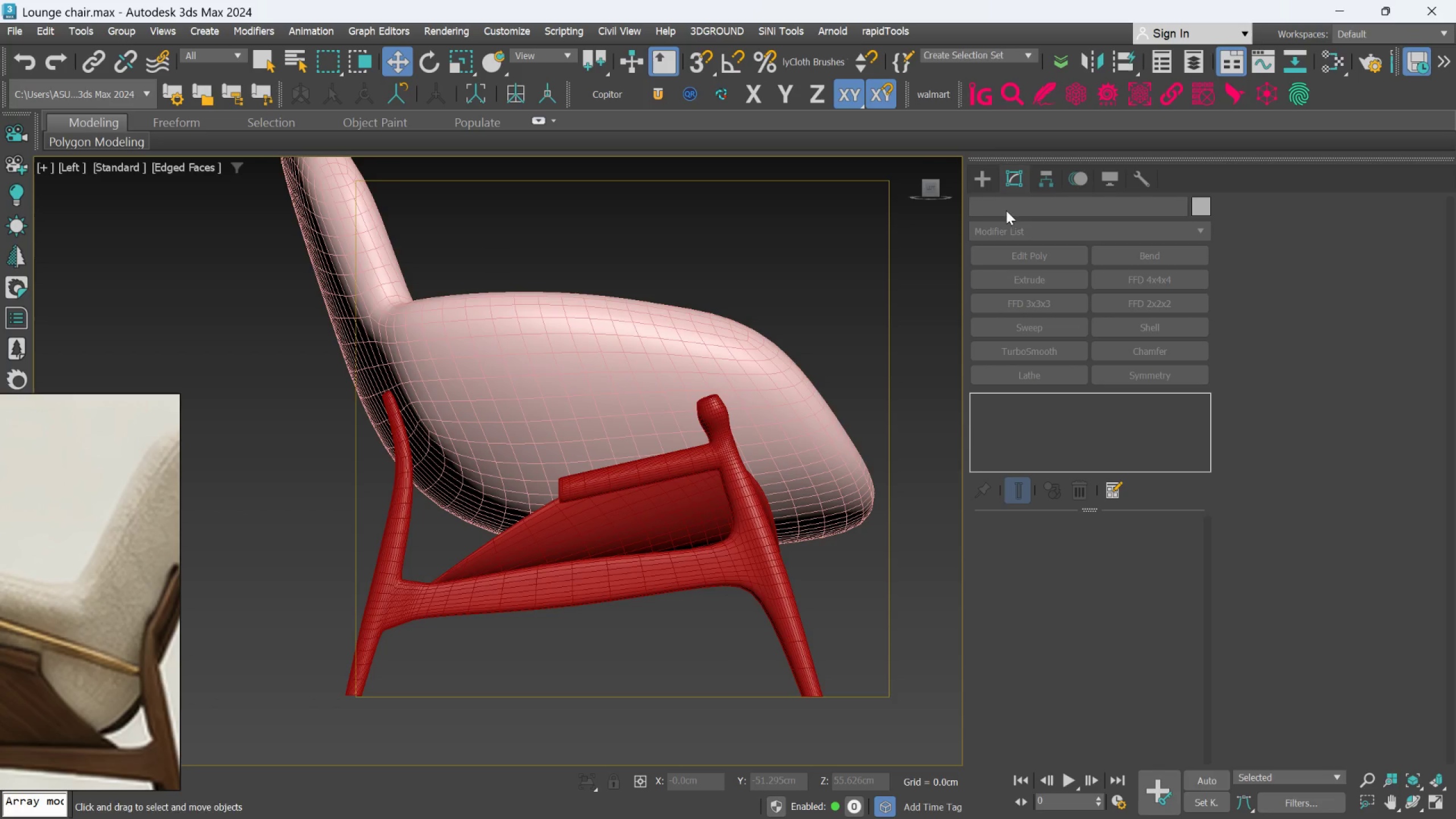 
left_click([987, 187])
 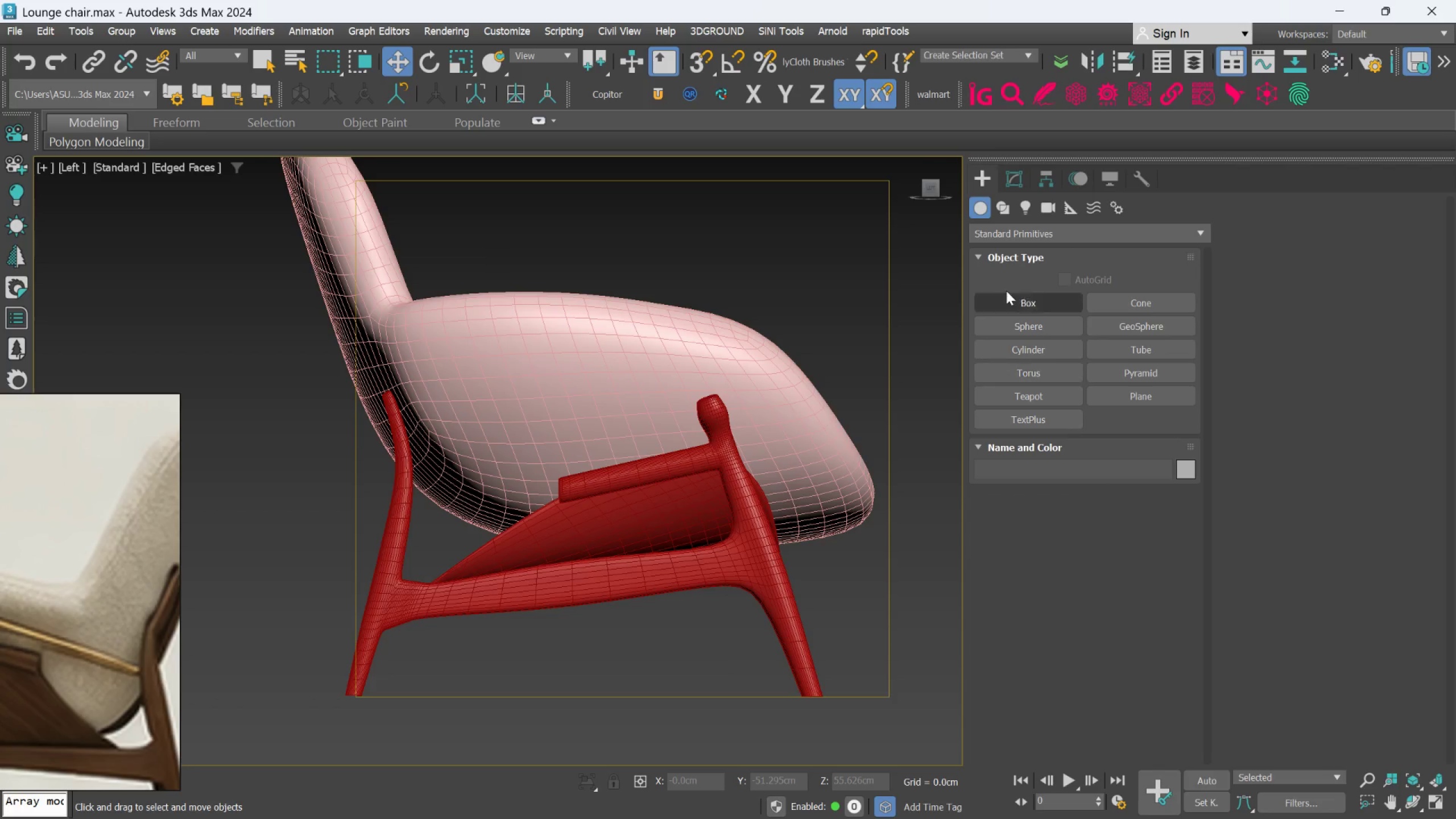 
left_click([1002, 202])
 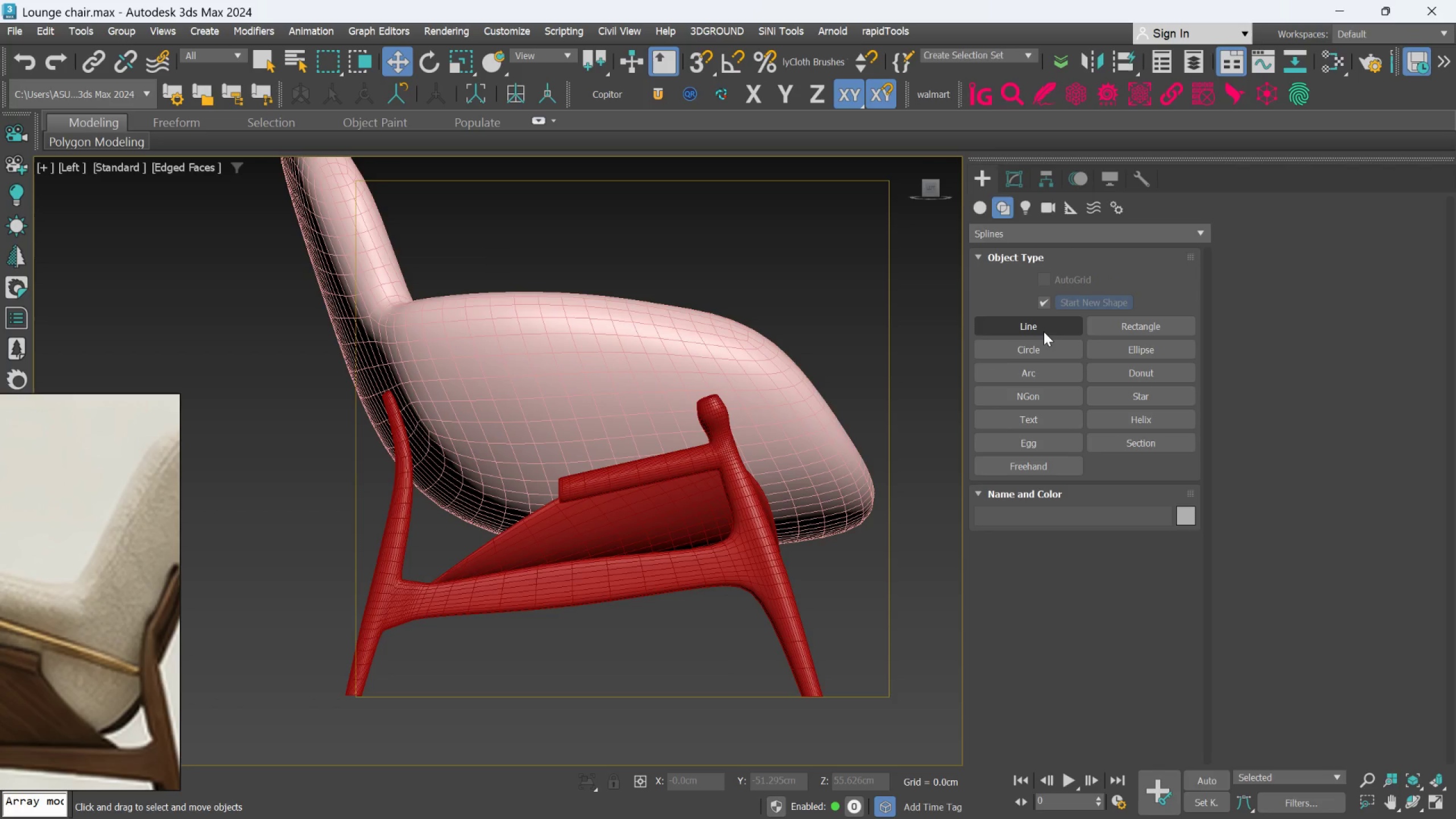 
left_click([1044, 330])
 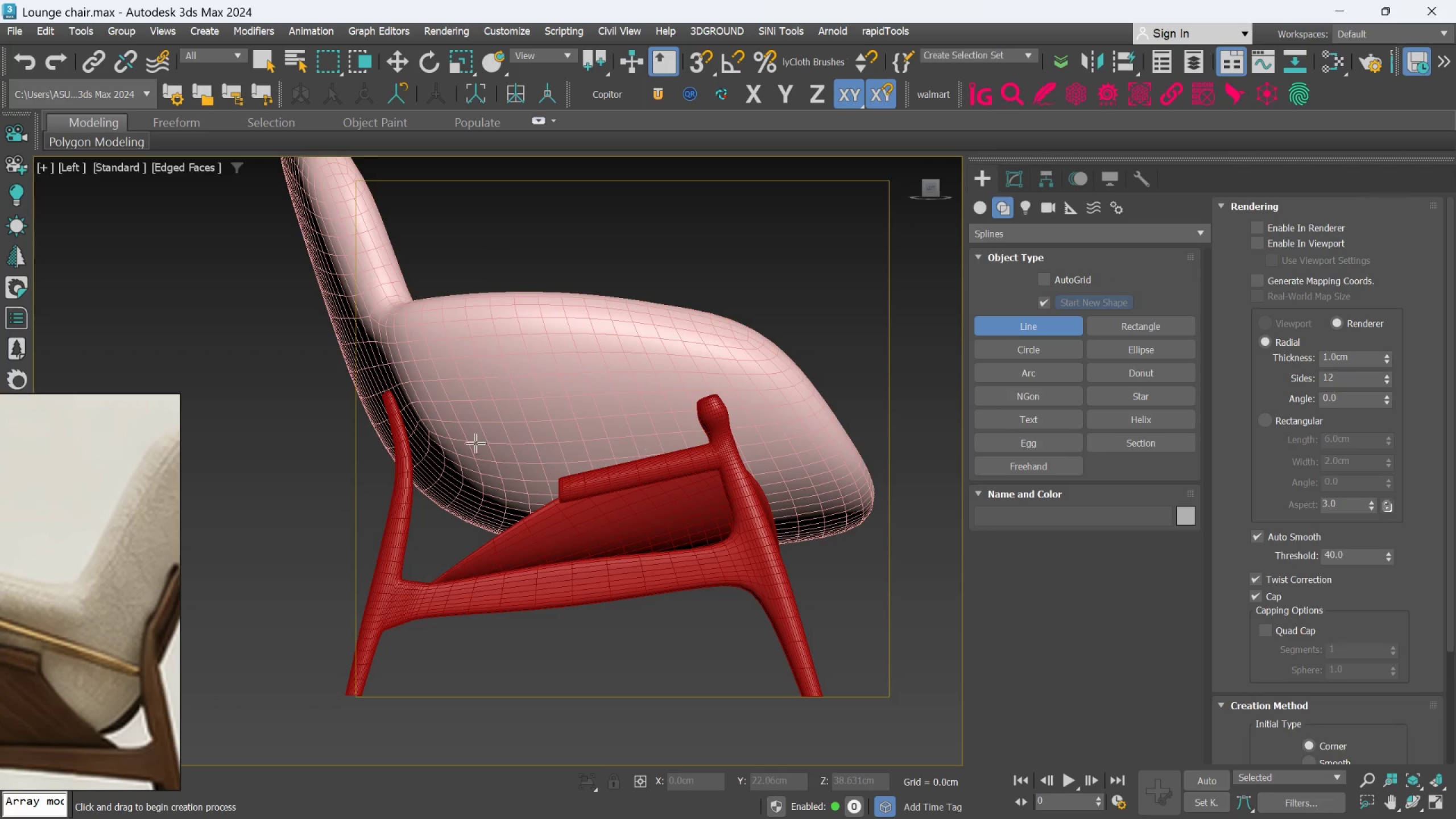 
scroll: coordinate [472, 443], scroll_direction: up, amount: 3.0
 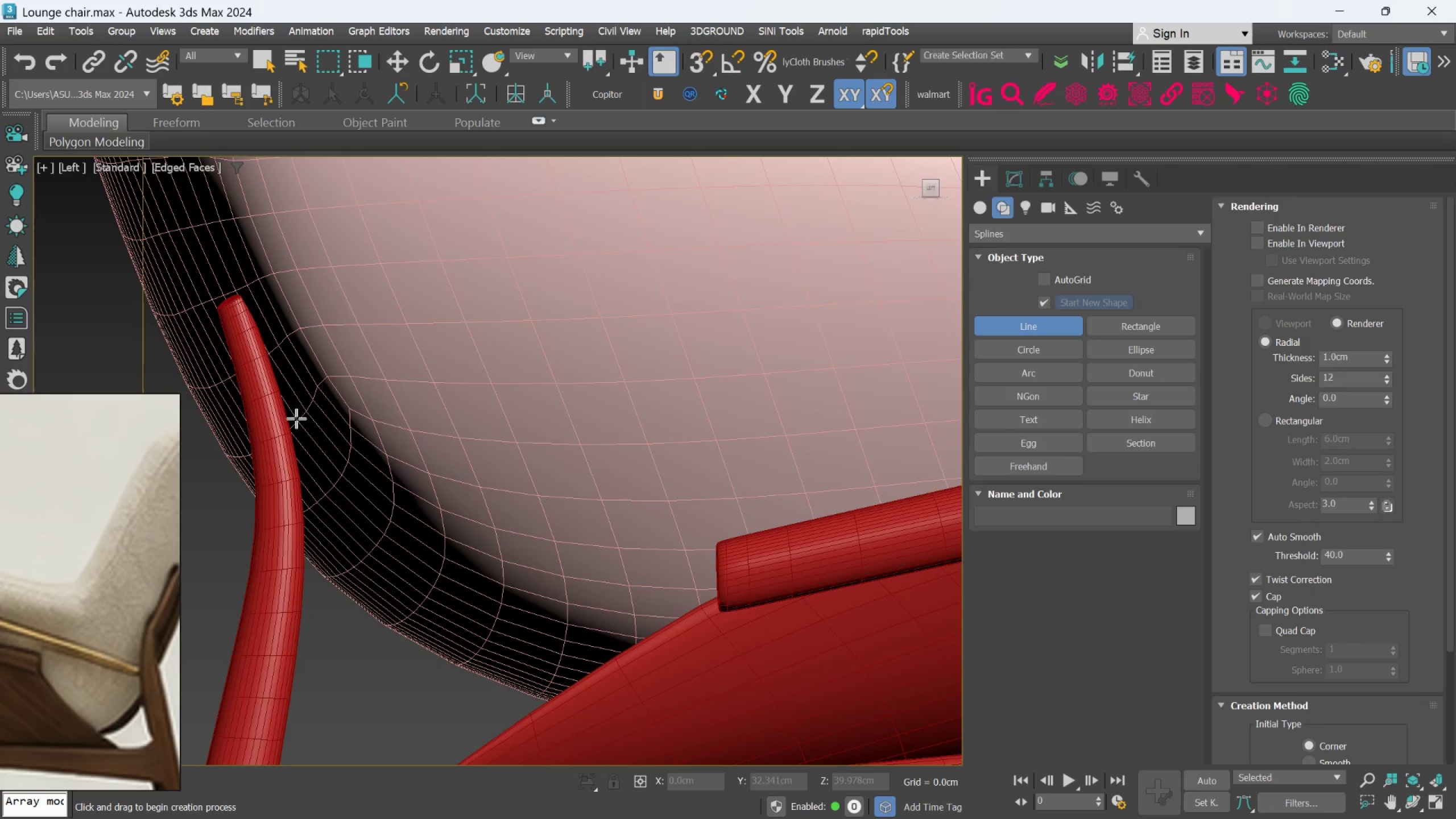 
scroll: coordinate [52, 573], scroll_direction: down, amount: 6.0
 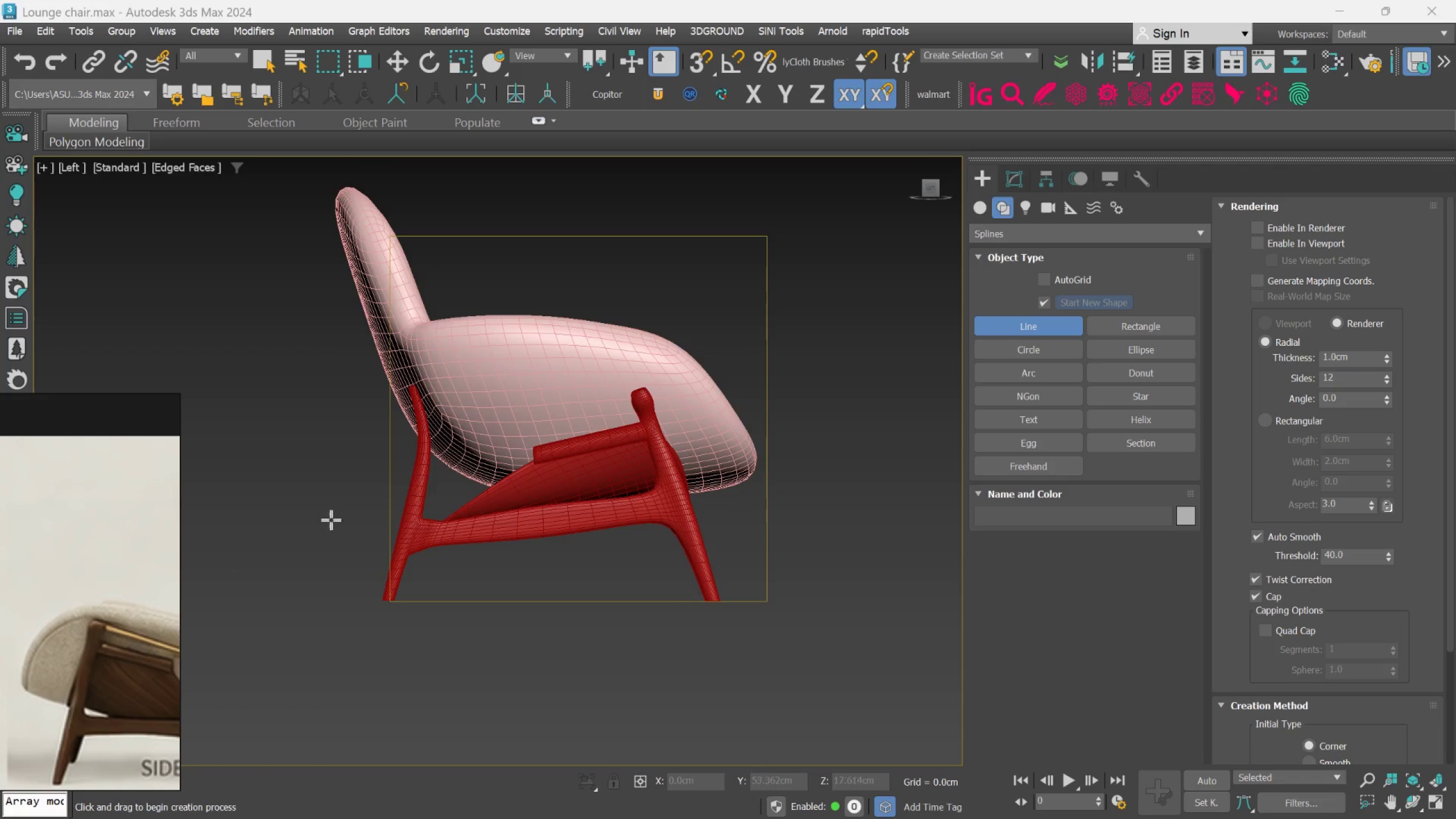 
scroll: coordinate [810, 428], scroll_direction: up, amount: 3.0
 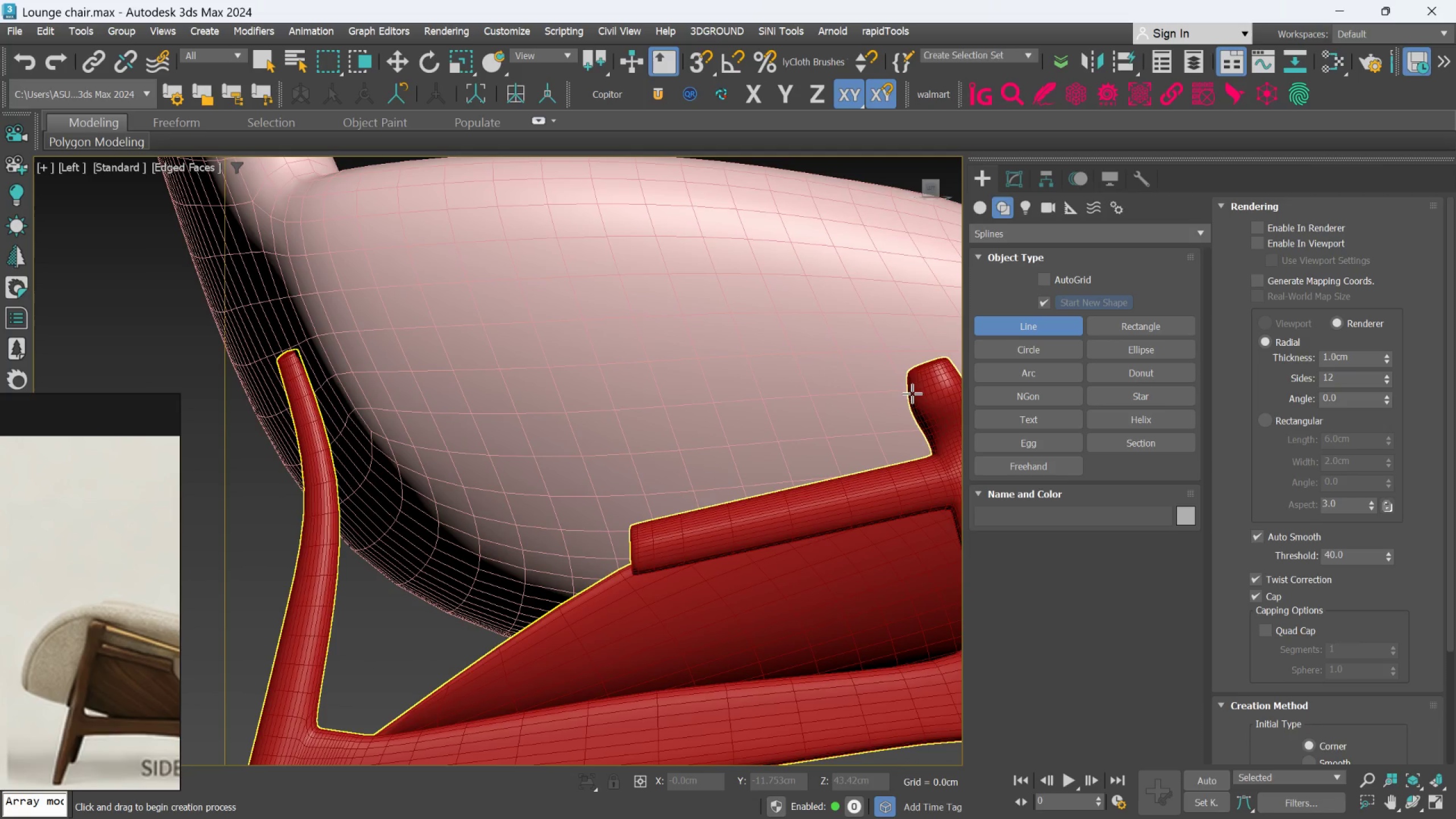 
left_click_drag(start_coordinate=[911, 390], to_coordinate=[897, 390])
 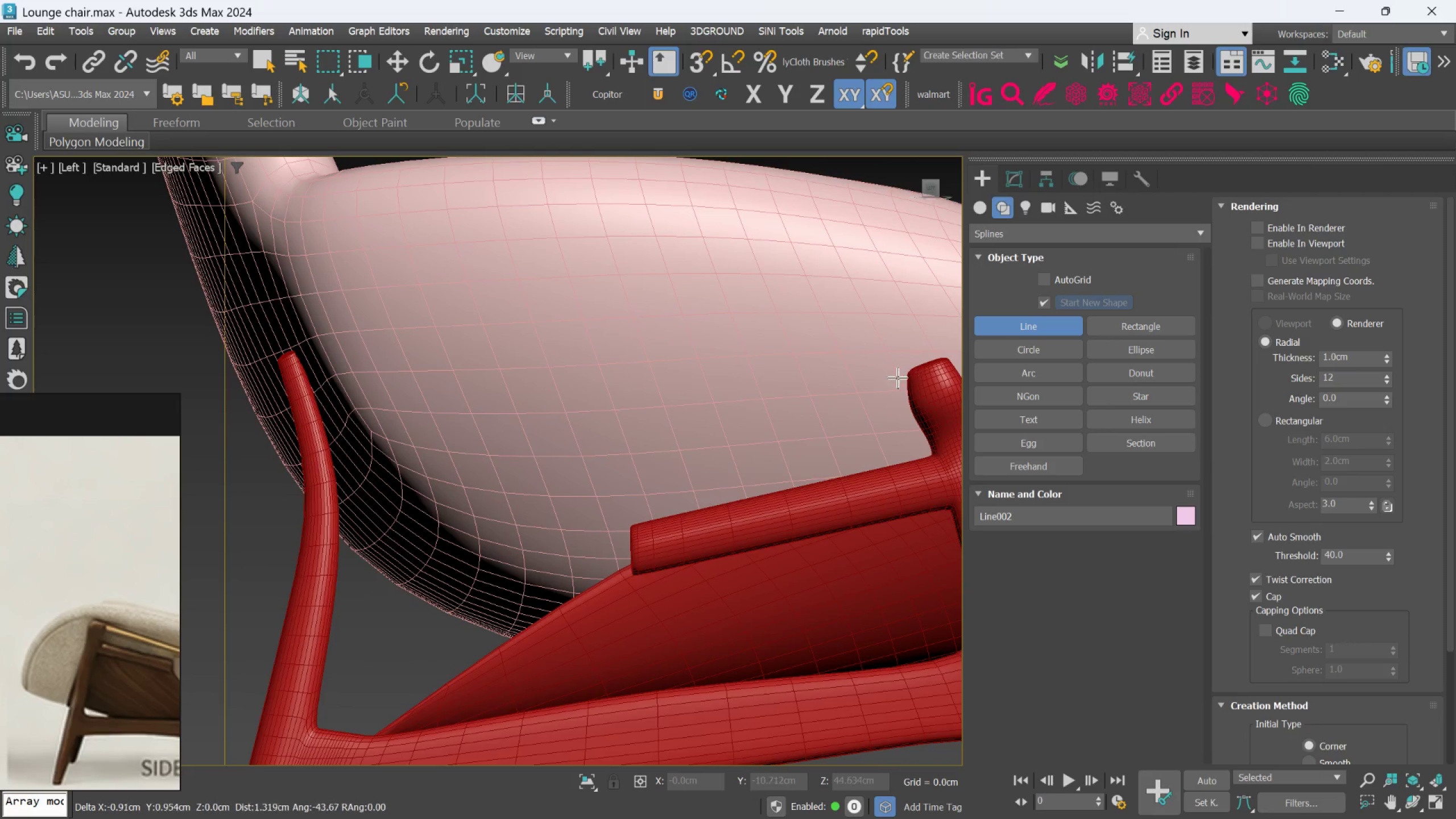 
left_click_drag(start_coordinate=[906, 392], to_coordinate=[481, 425])
 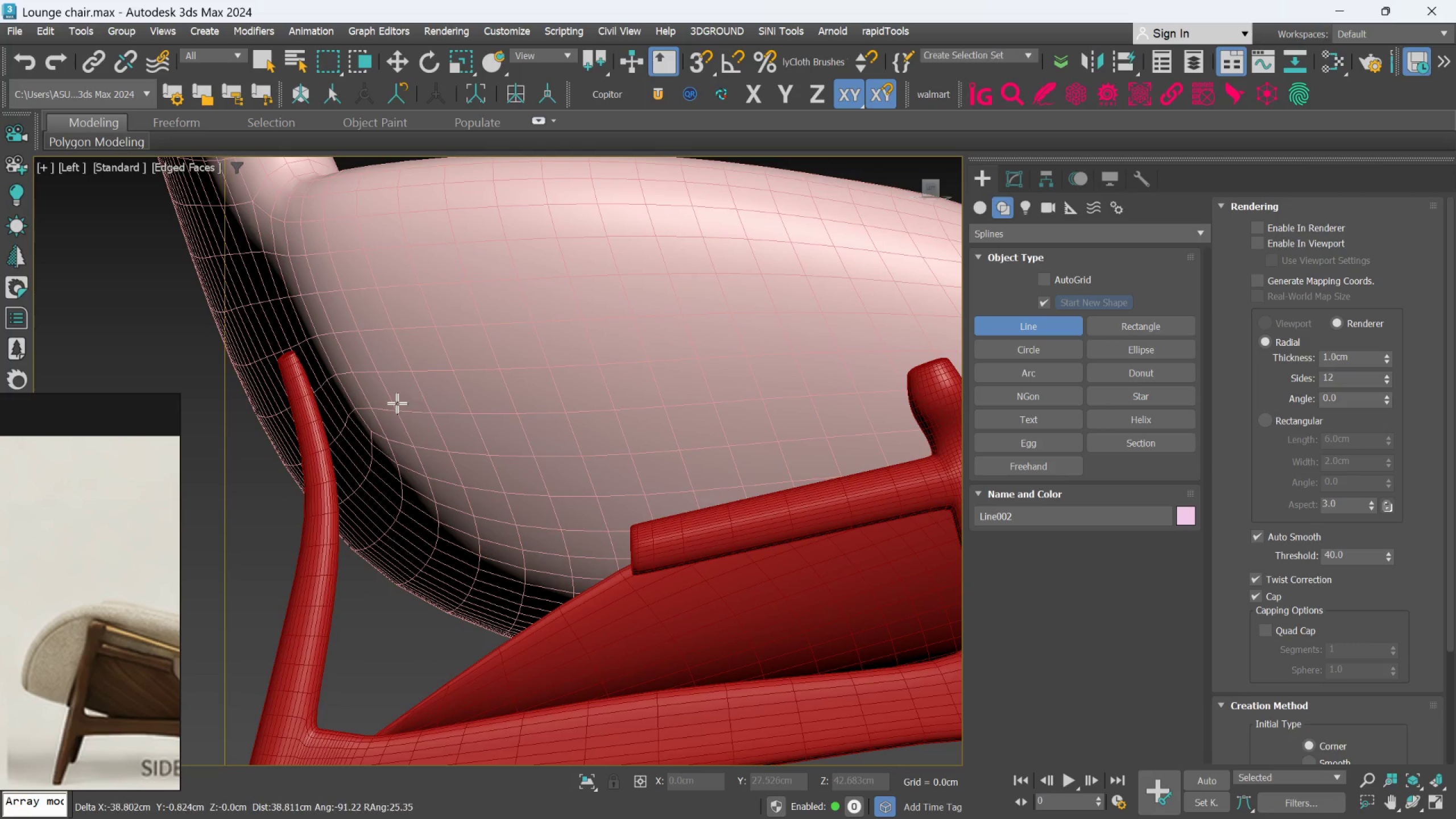 
scroll: coordinate [217, 413], scroll_direction: down, amount: 3.0
 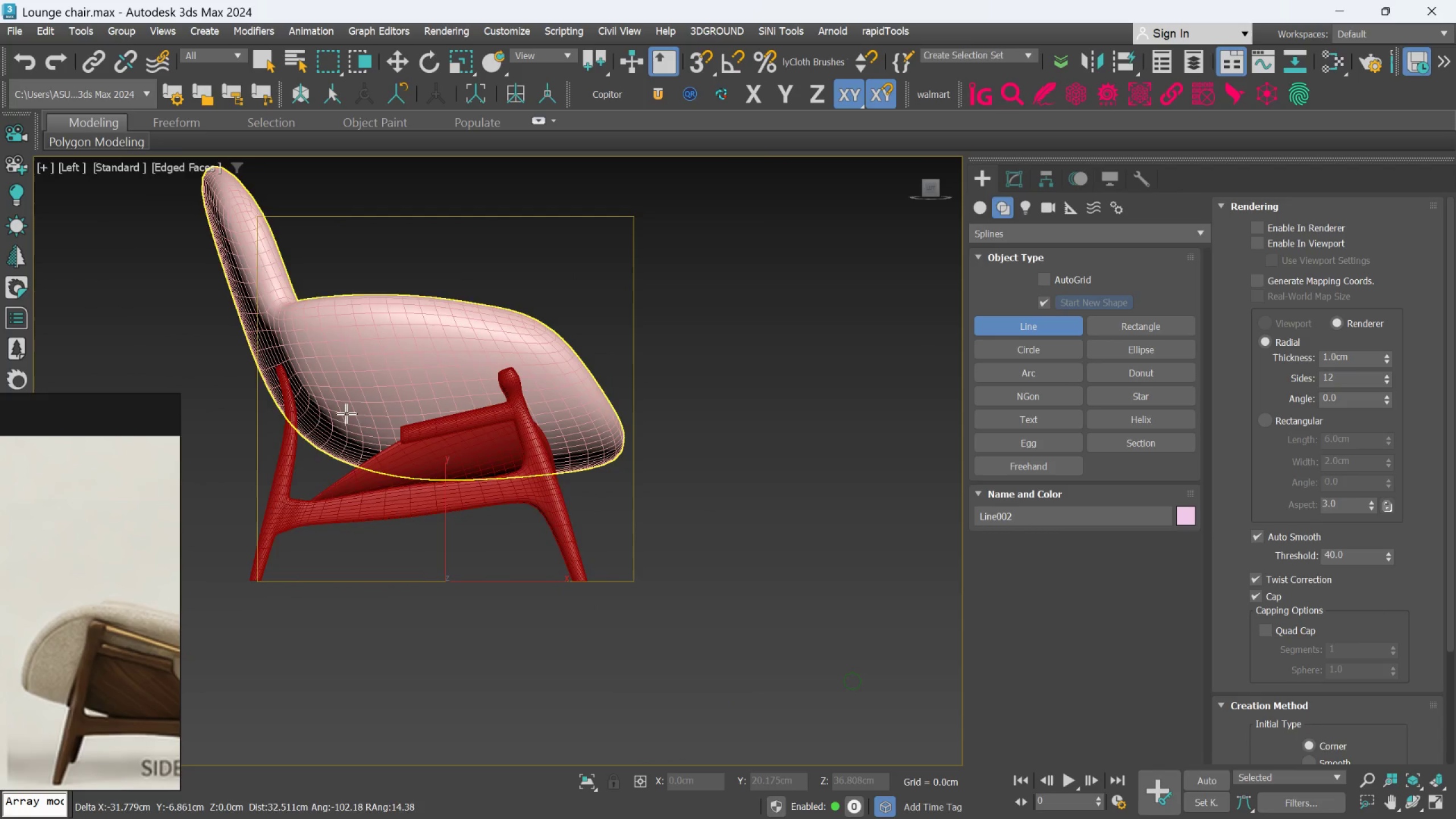 
scroll: coordinate [275, 388], scroll_direction: up, amount: 2.0
 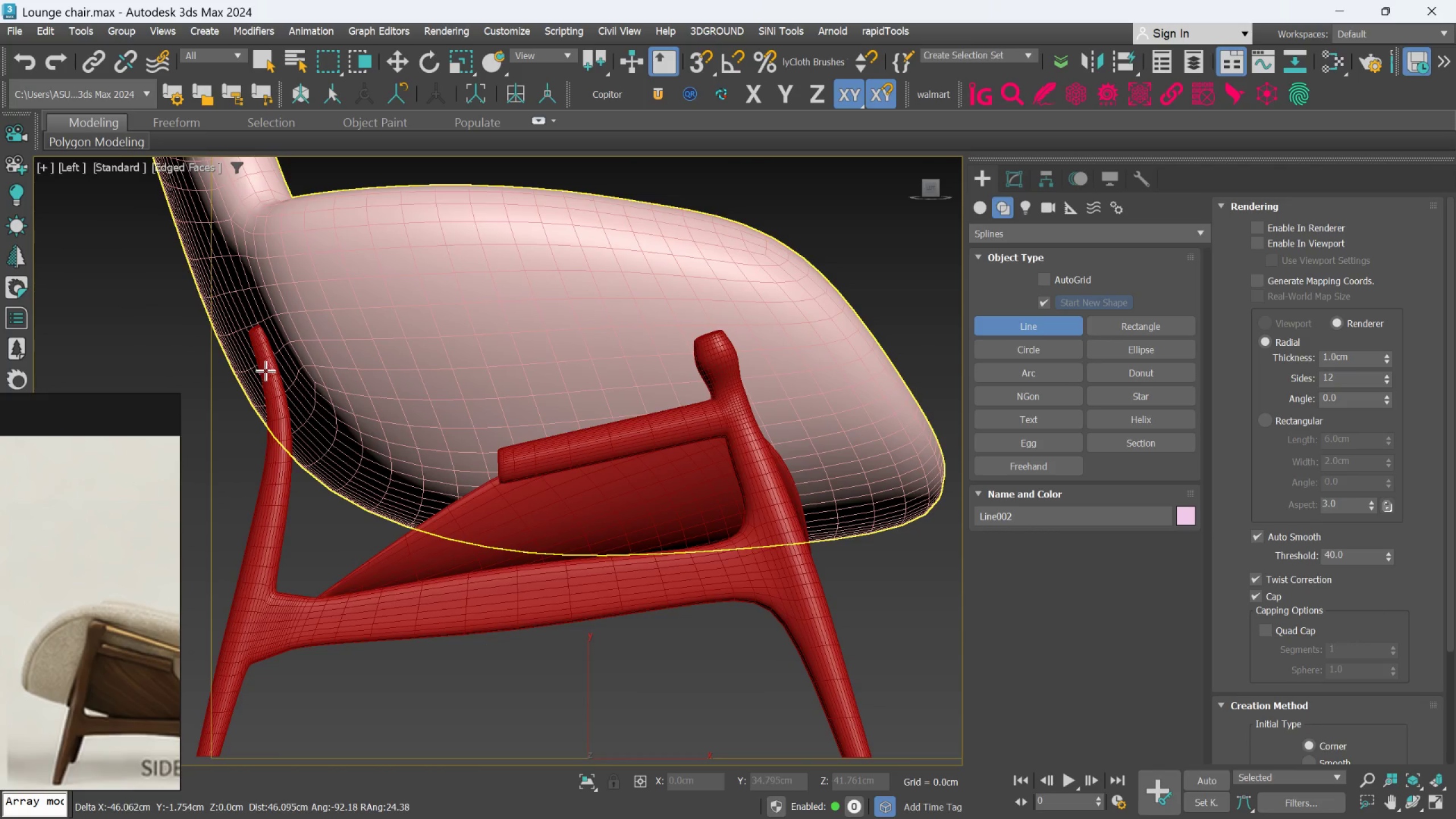 
left_click([268, 371])
 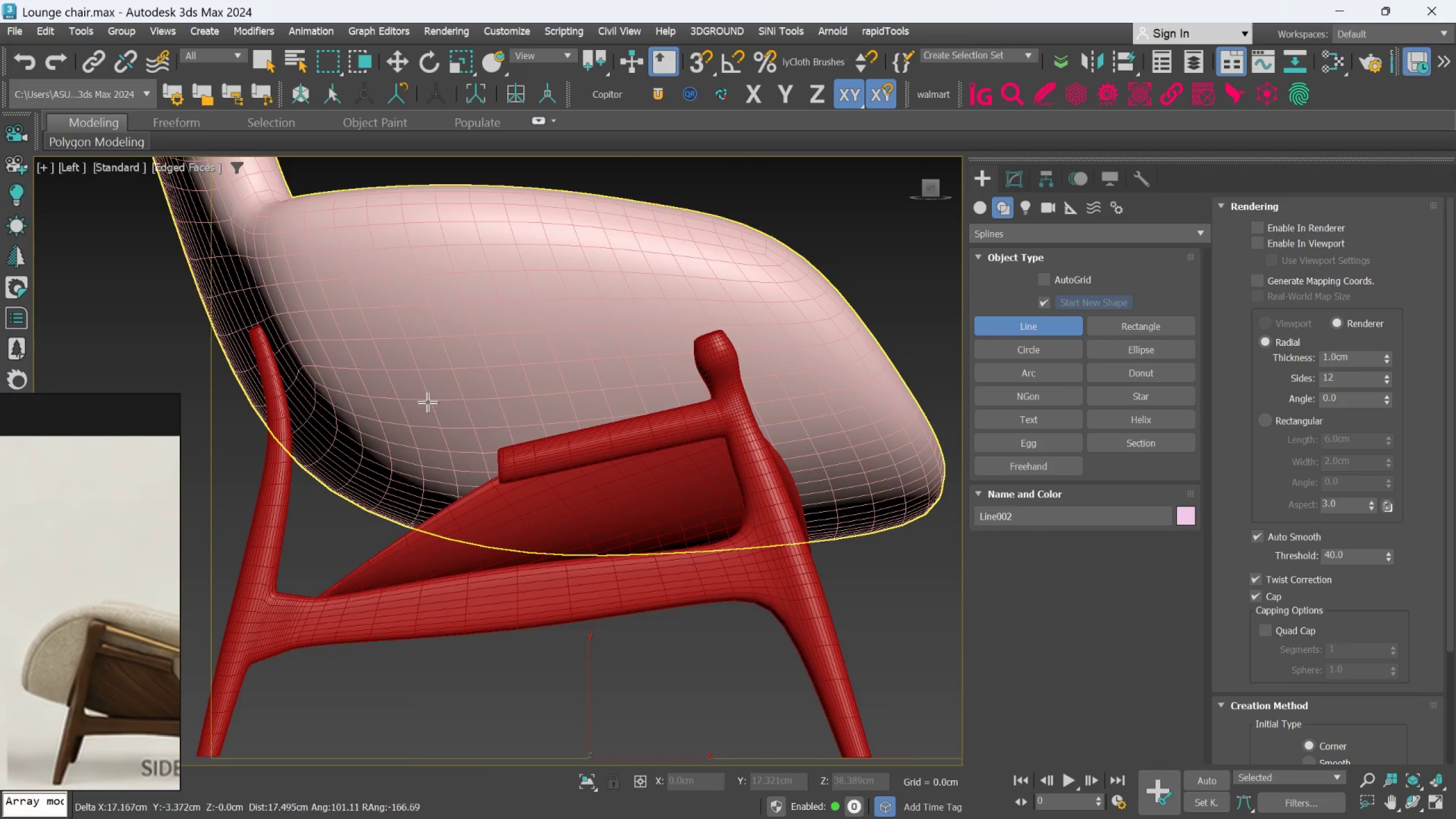 
hold_key(key=AltLeft, duration=0.58)
 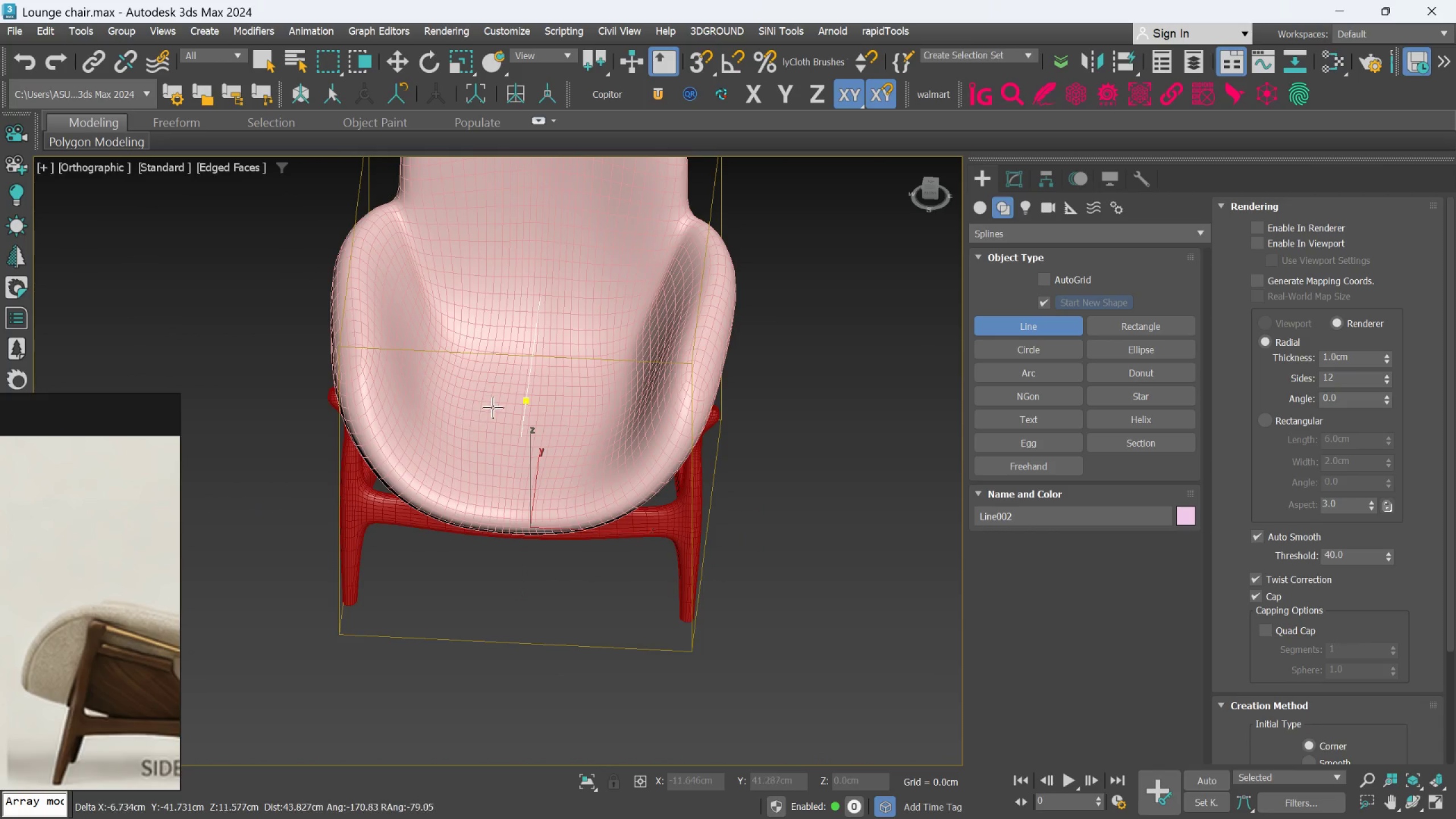 
scroll: coordinate [428, 402], scroll_direction: down, amount: 2.0
 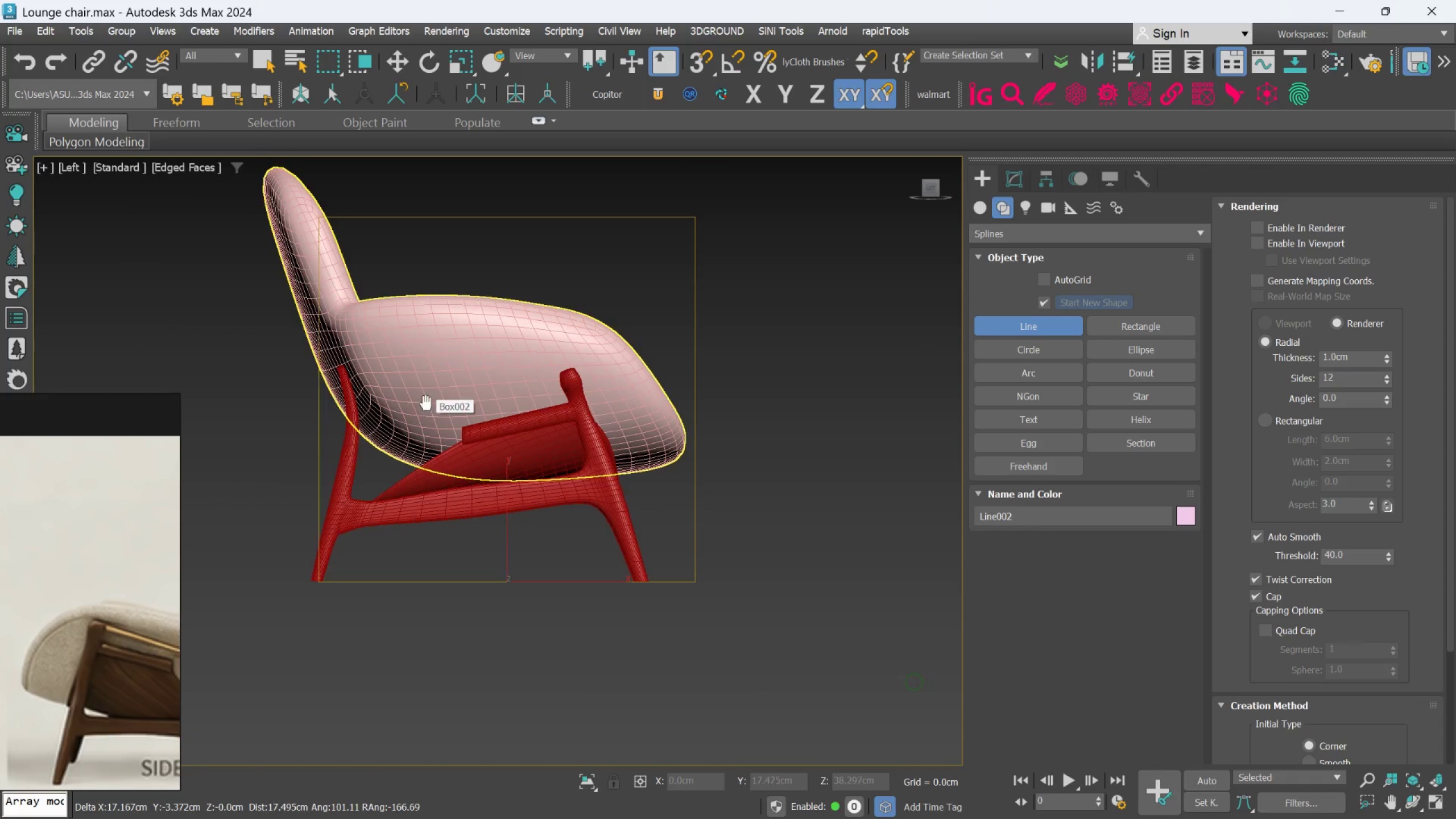 
scroll: coordinate [495, 406], scroll_direction: up, amount: 2.0
 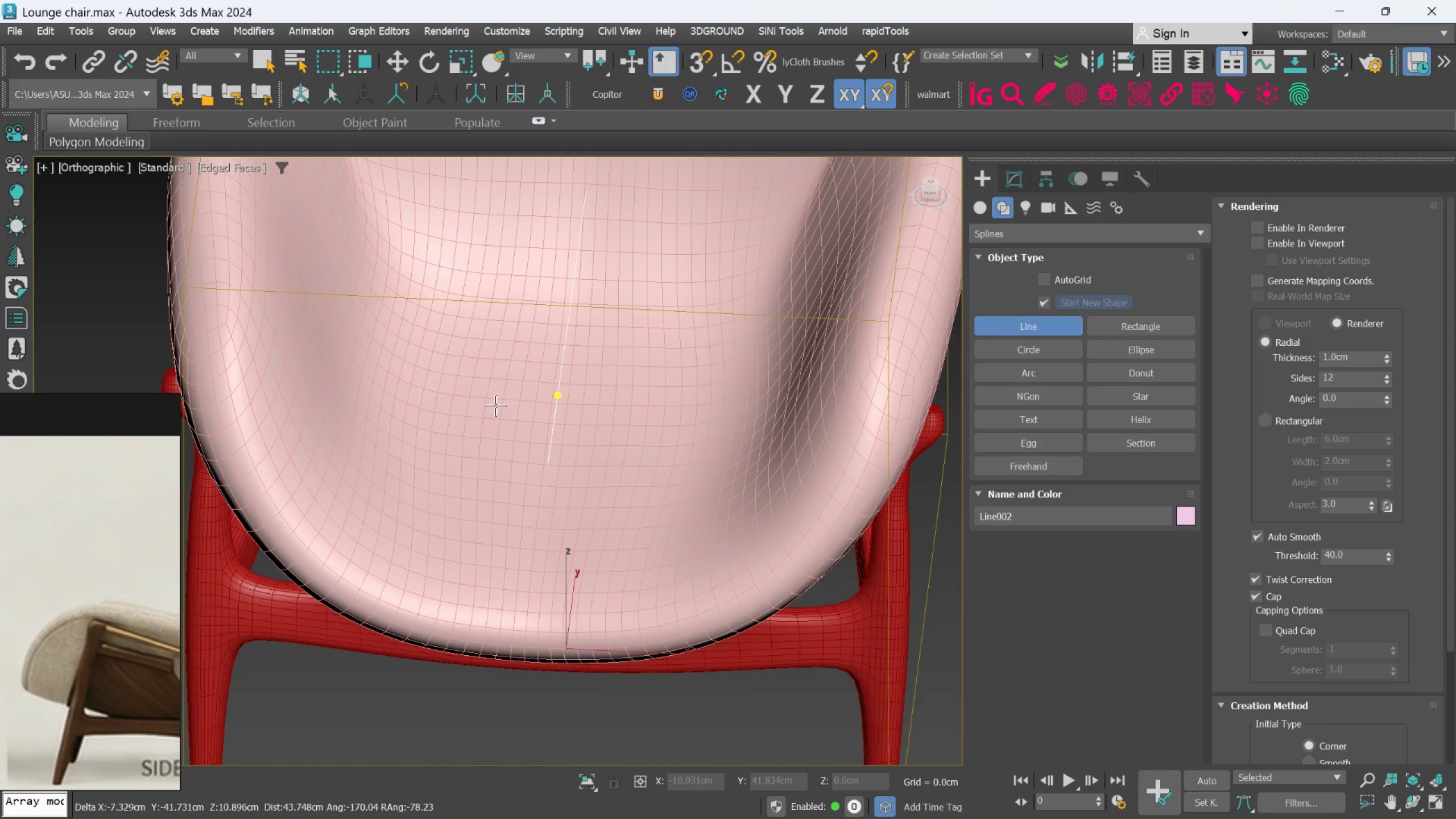 
key(Delete)
 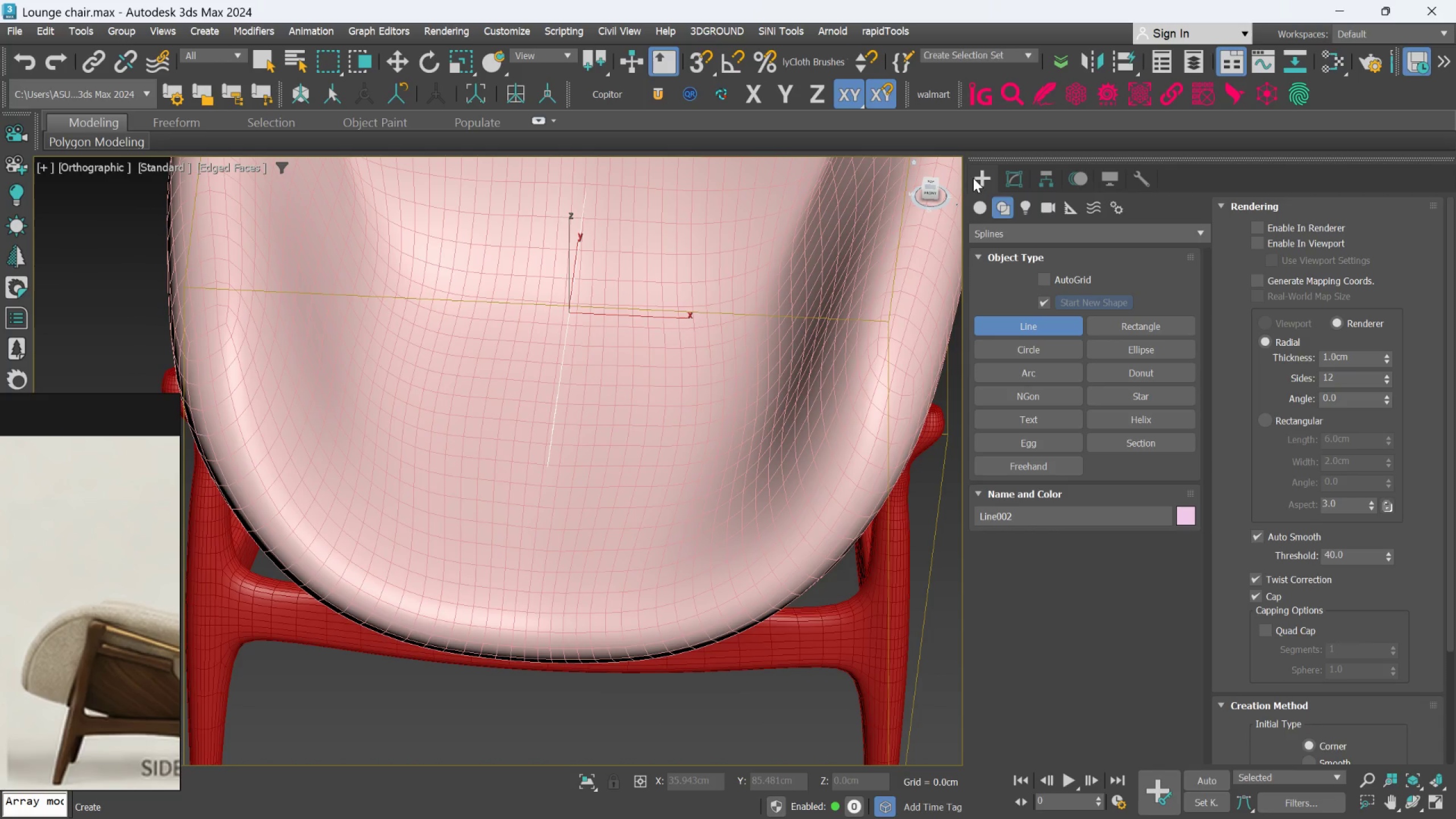 
left_click([985, 172])
 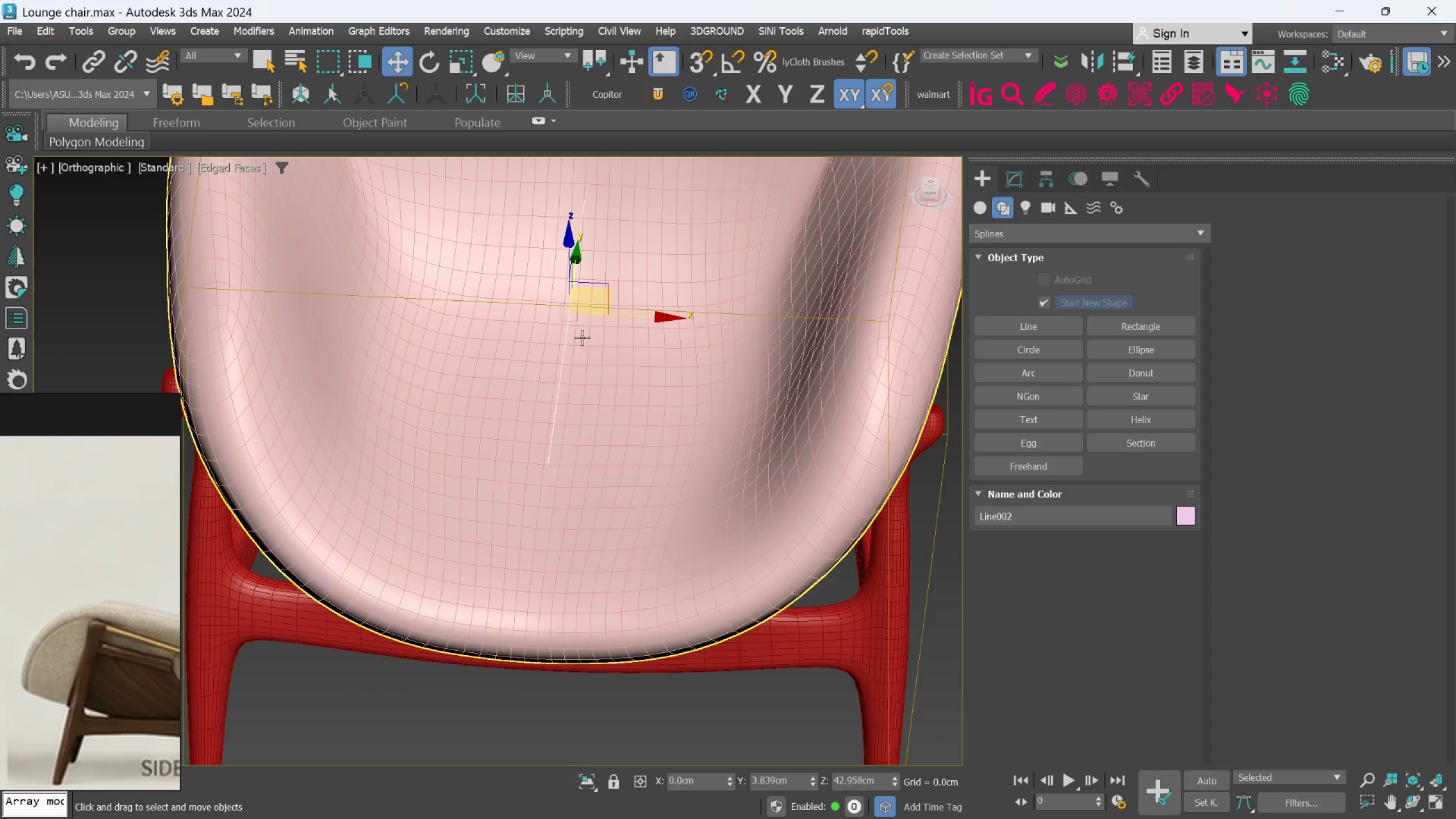 
key(Delete)
 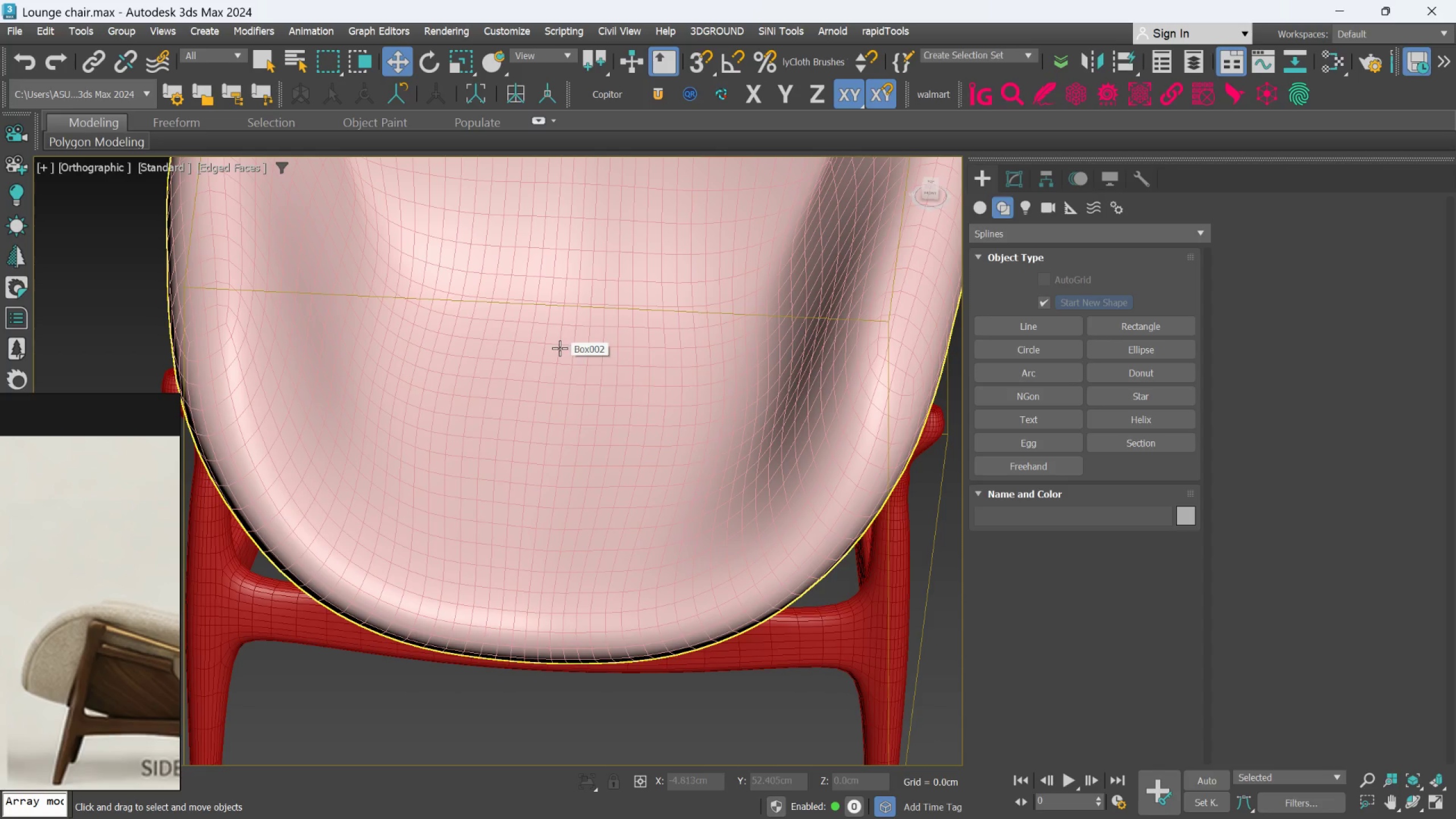 
key(L)
 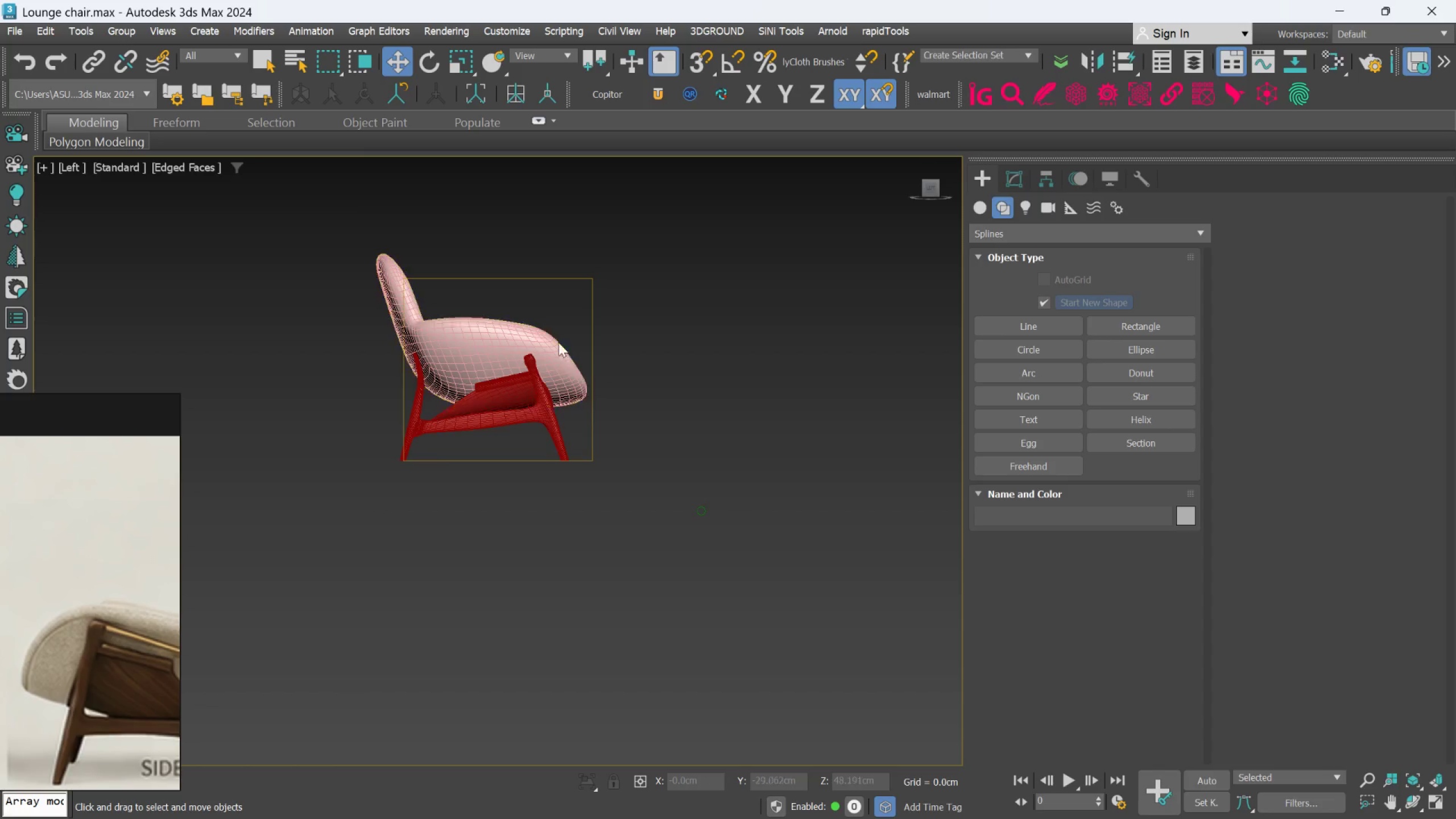 
middle_click([787, 317])
 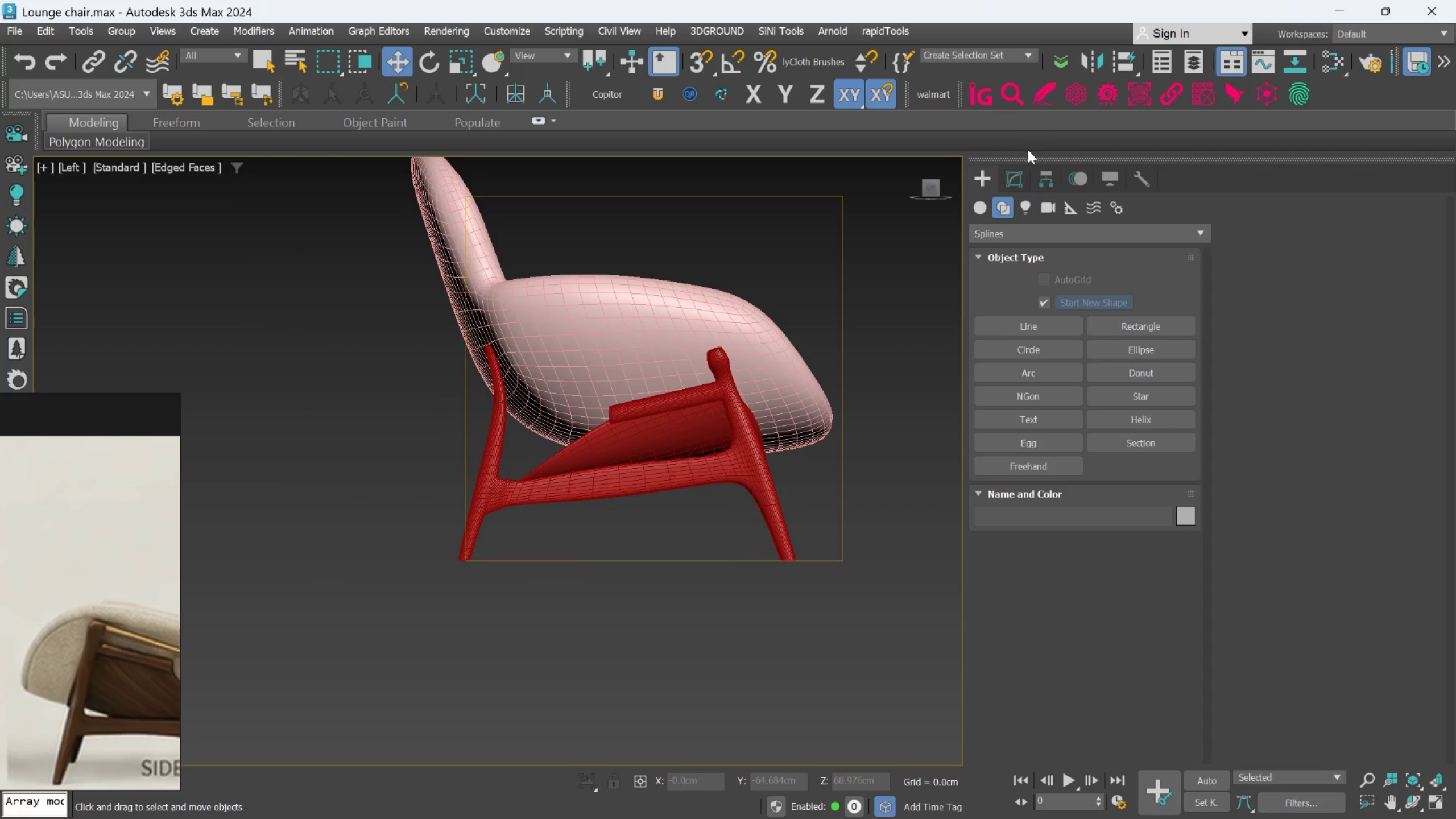 
scroll: coordinate [539, 341], scroll_direction: up, amount: 2.0
 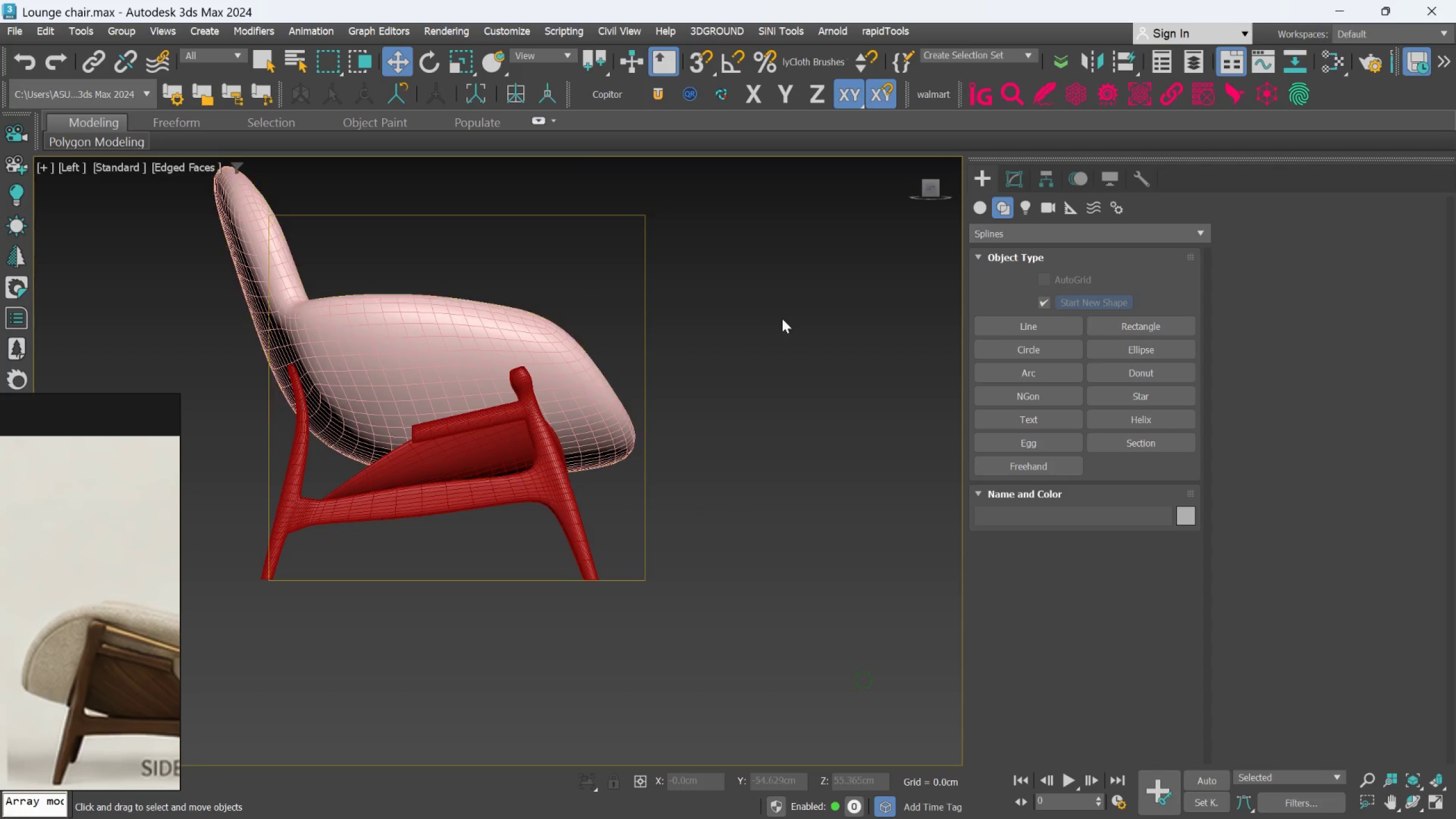 
left_click([1012, 171])
 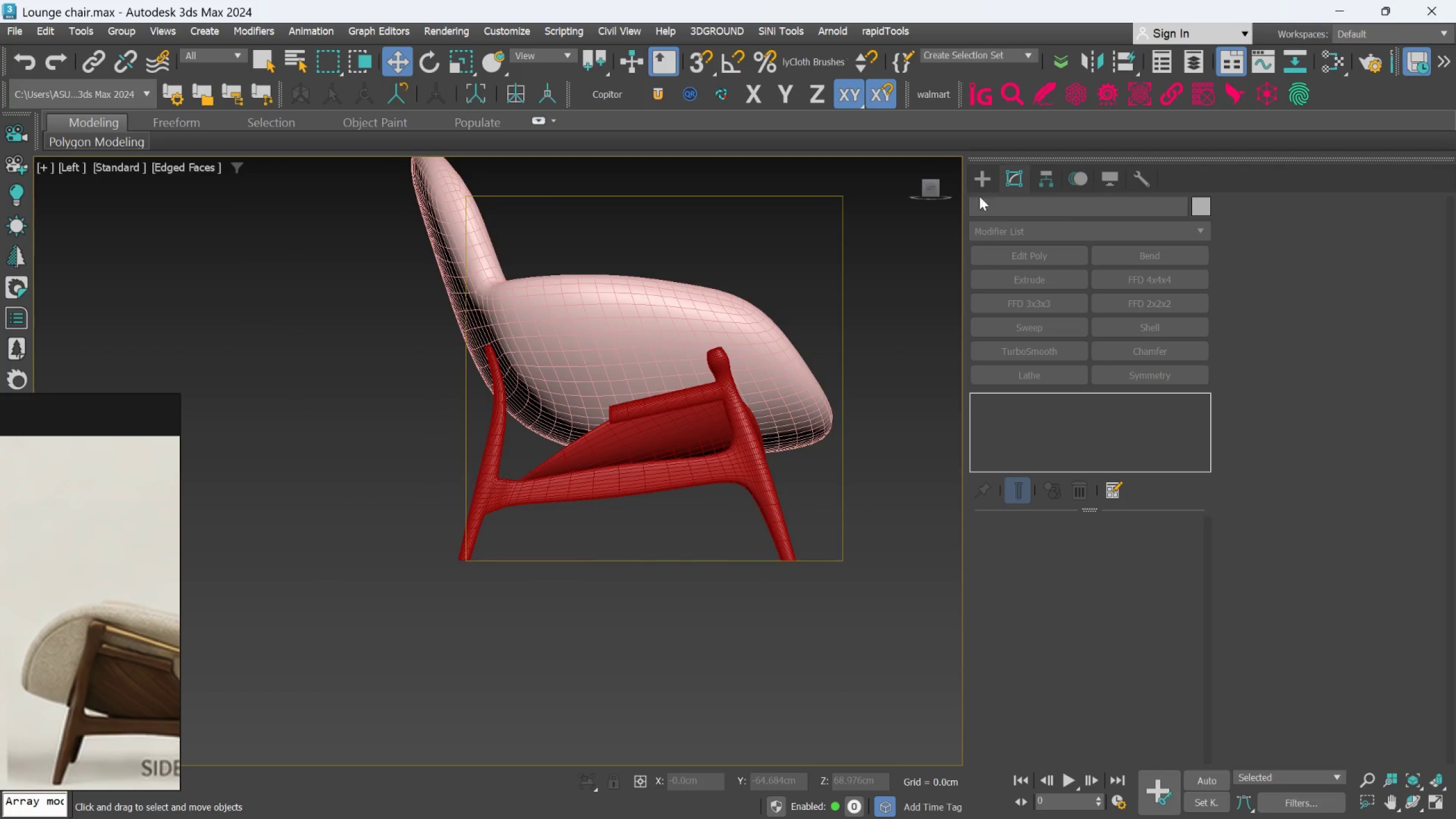 
left_click([979, 175])
 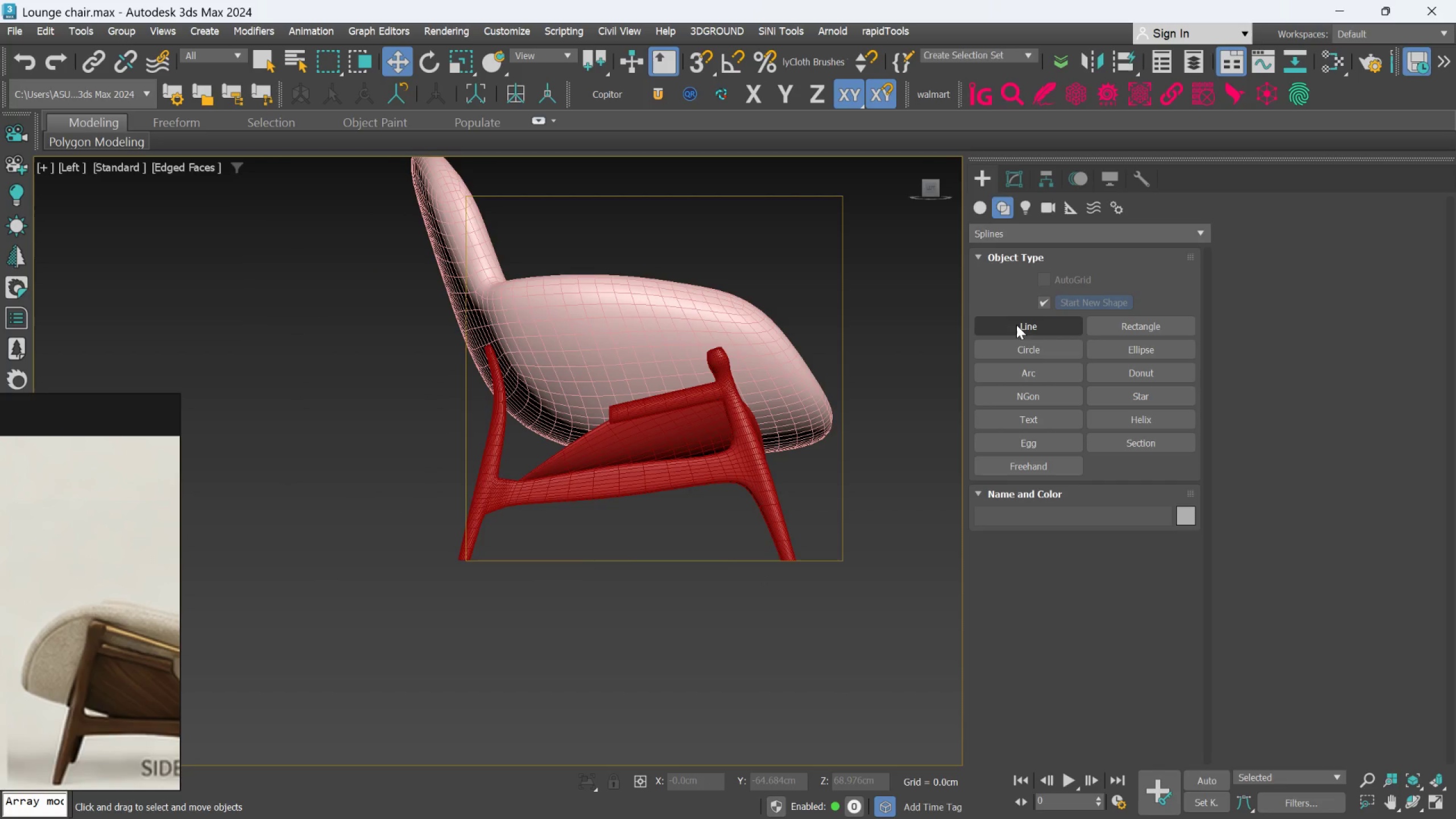 
left_click([1019, 327])
 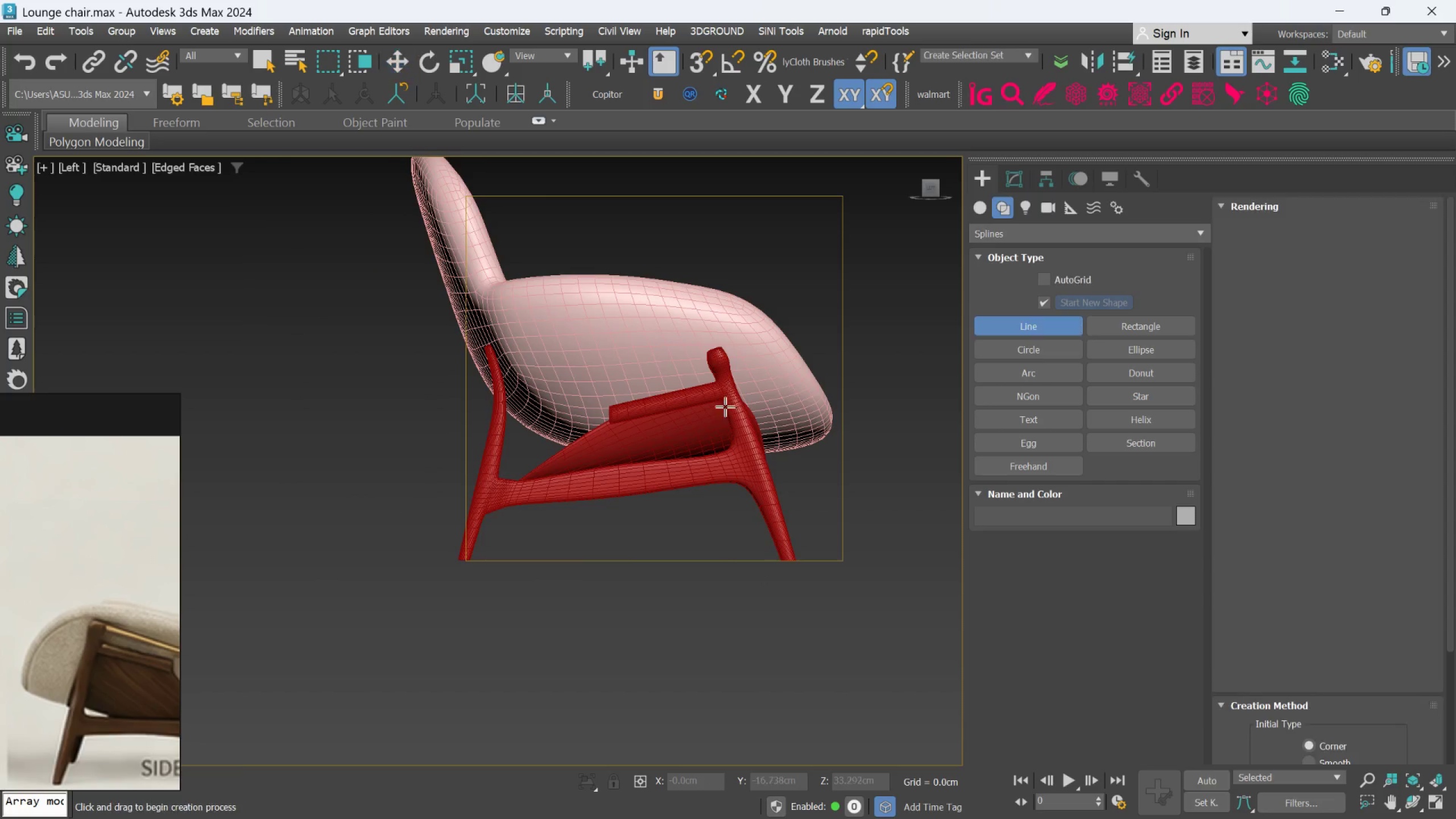 
scroll: coordinate [718, 372], scroll_direction: up, amount: 3.0
 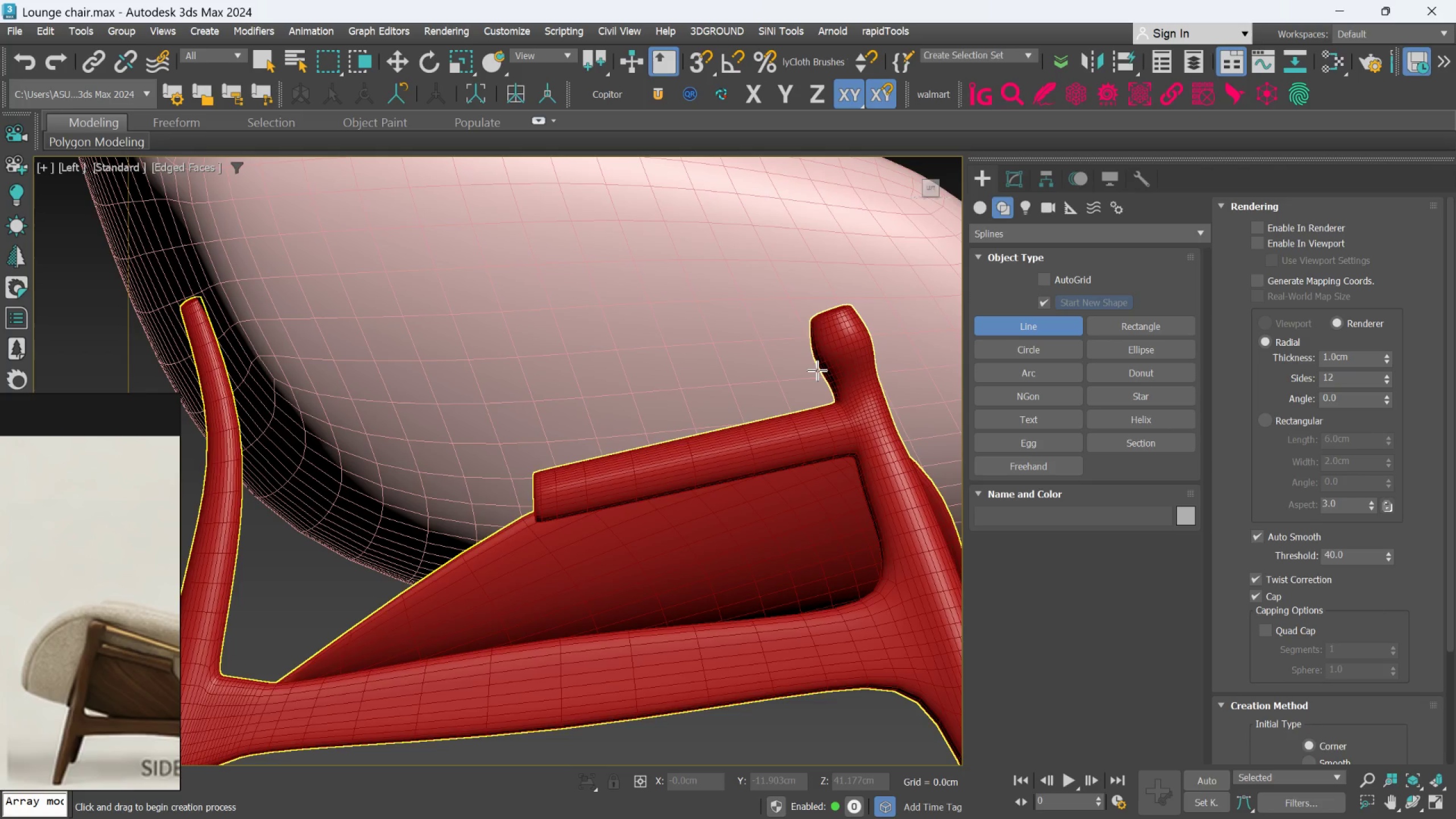 
left_click_drag(start_coordinate=[815, 367], to_coordinate=[163, 370])
 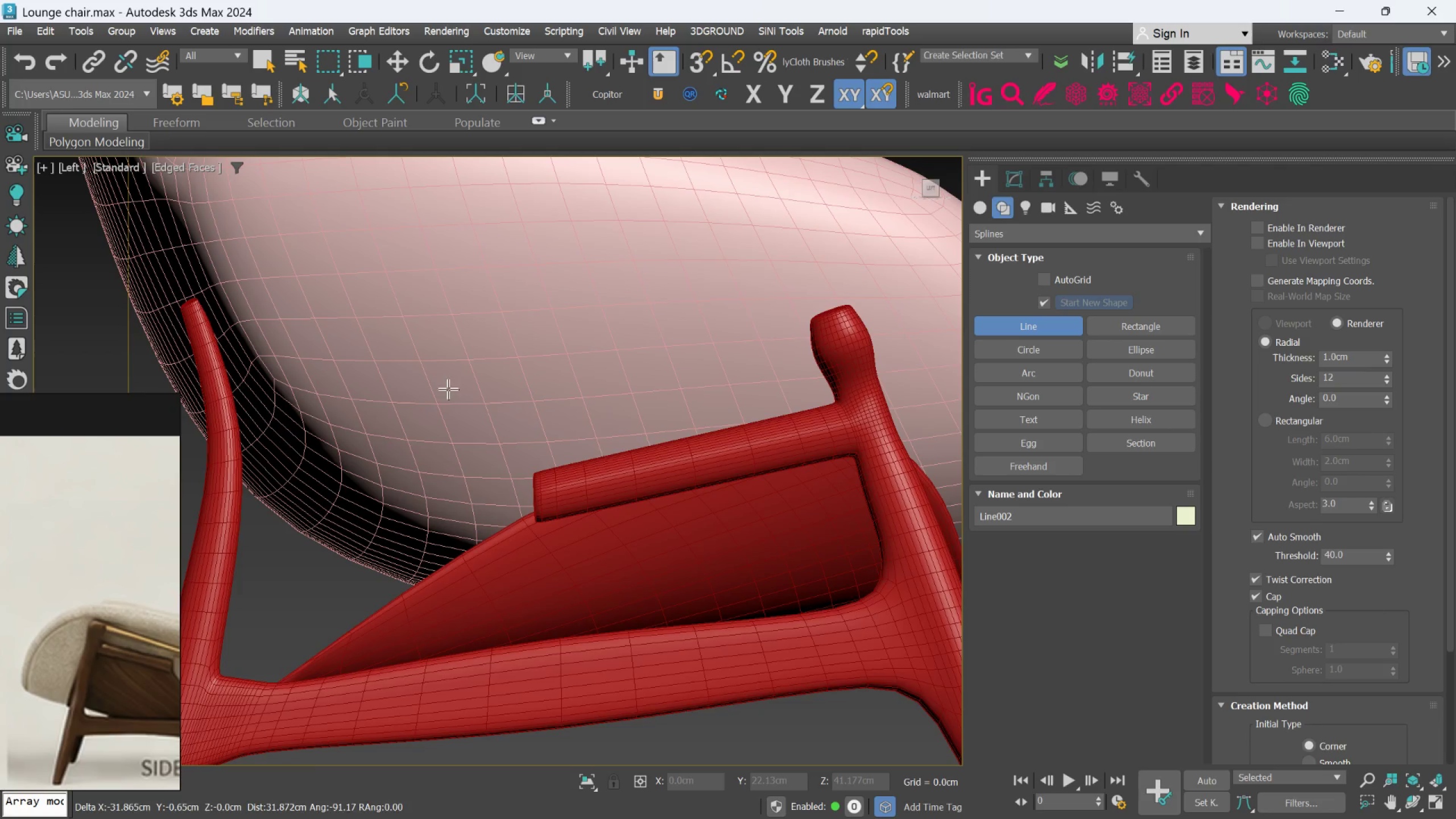 
hold_key(key=AltLeft, duration=0.59)
 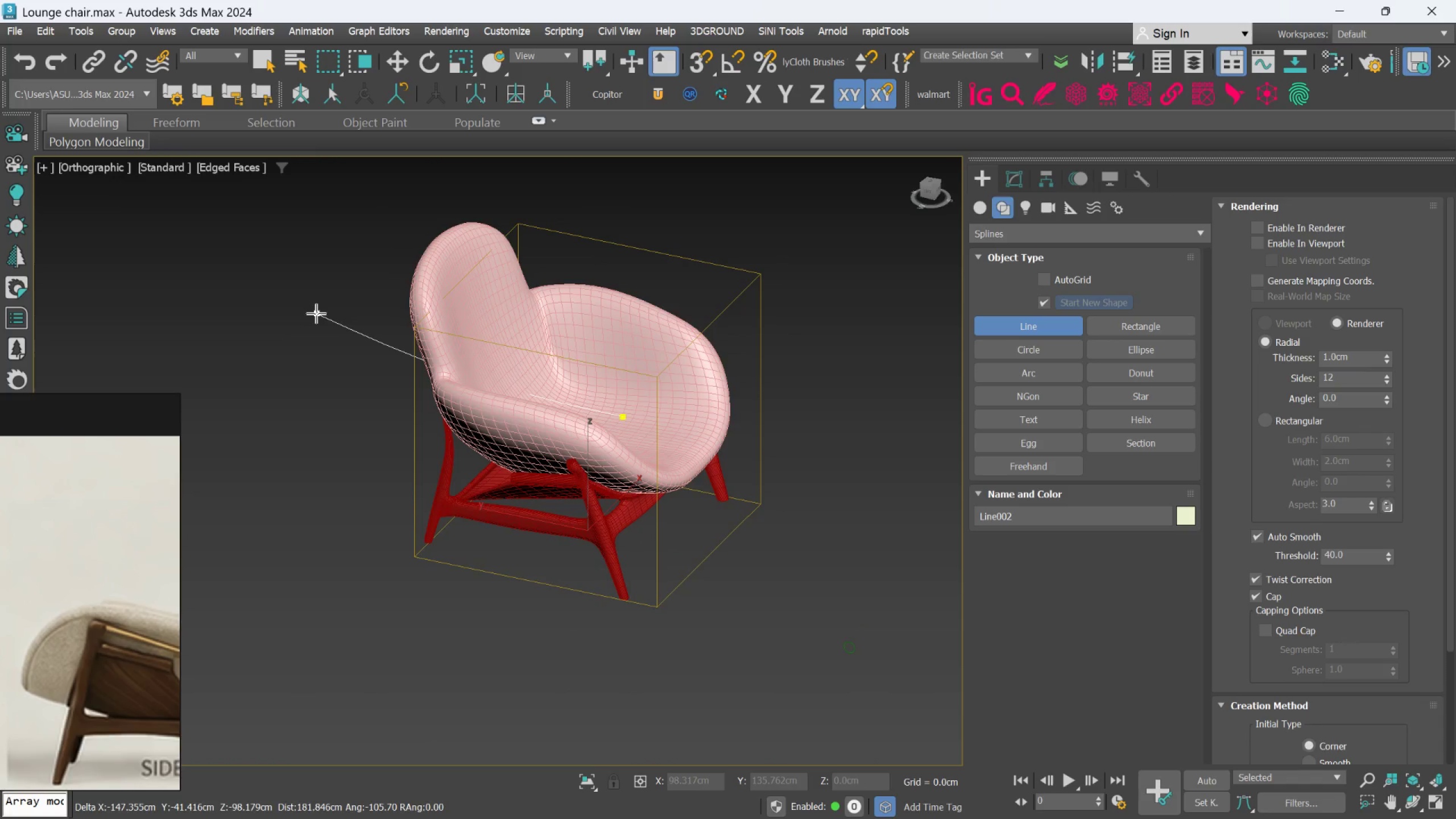 
scroll: coordinate [557, 433], scroll_direction: down, amount: 4.0
 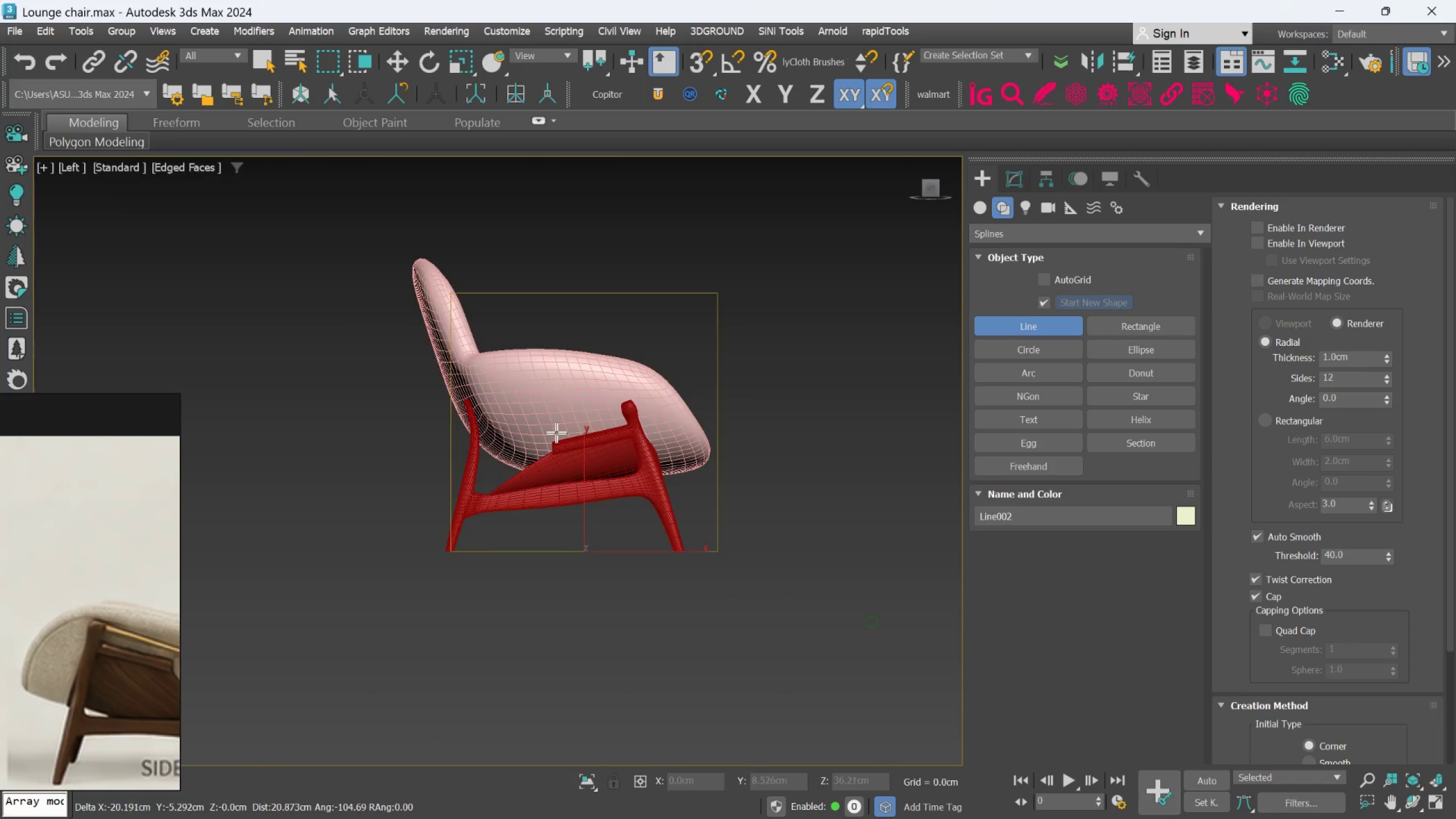 
right_click([328, 310])
 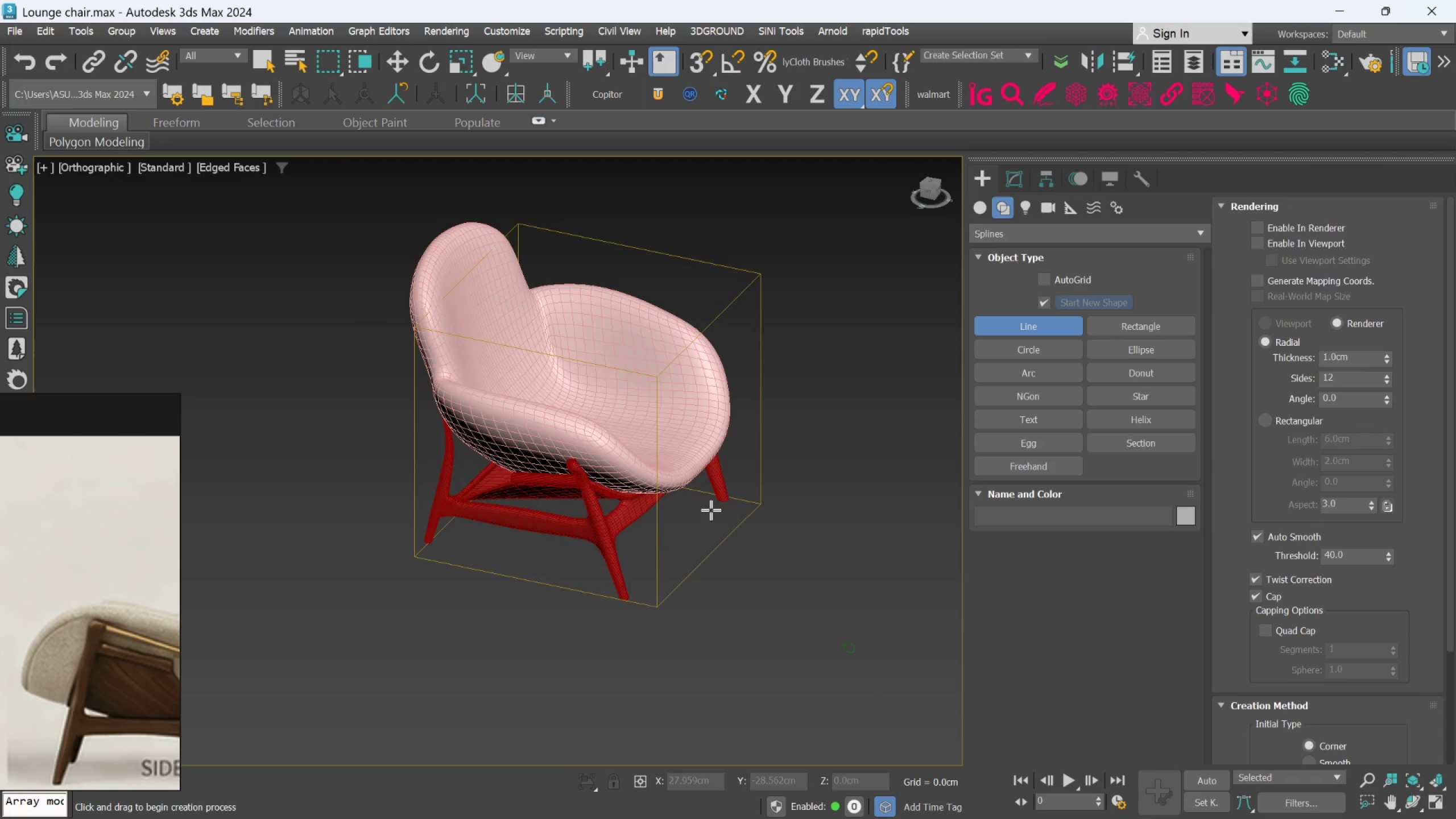 
hold_key(key=AltLeft, duration=0.61)
 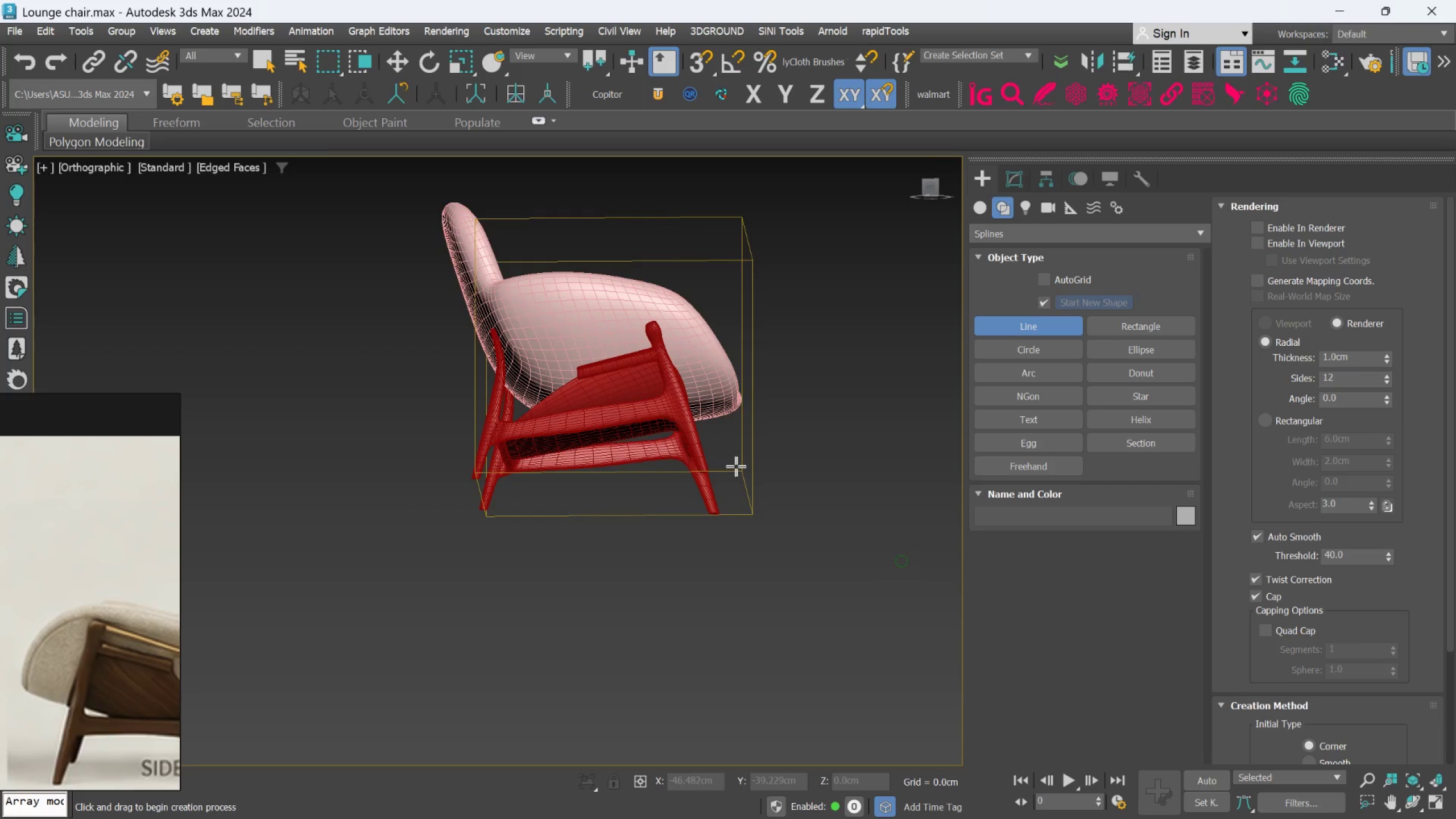 
key(Alt+AltLeft)
 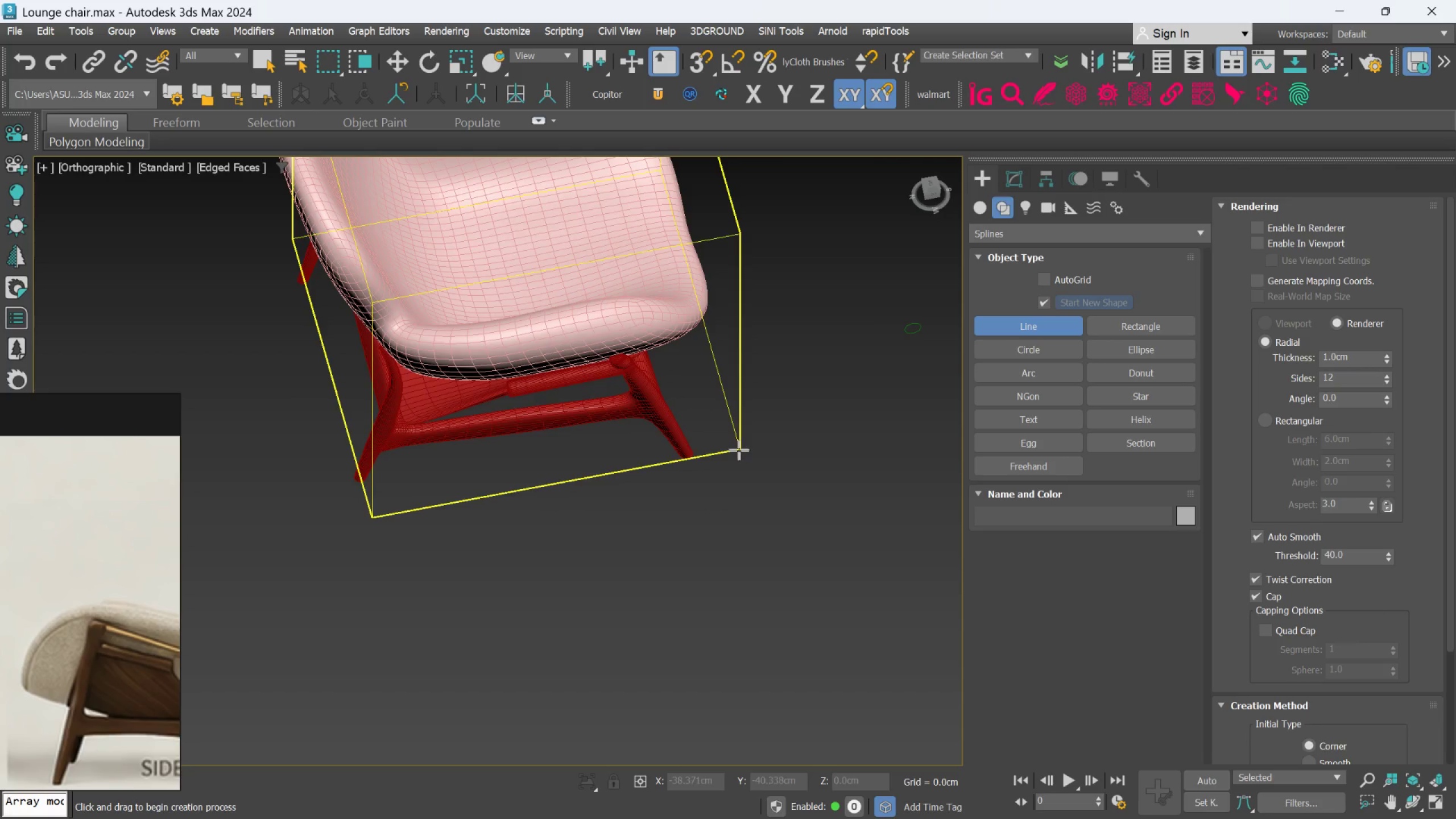 
scroll: coordinate [736, 466], scroll_direction: up, amount: 1.0
 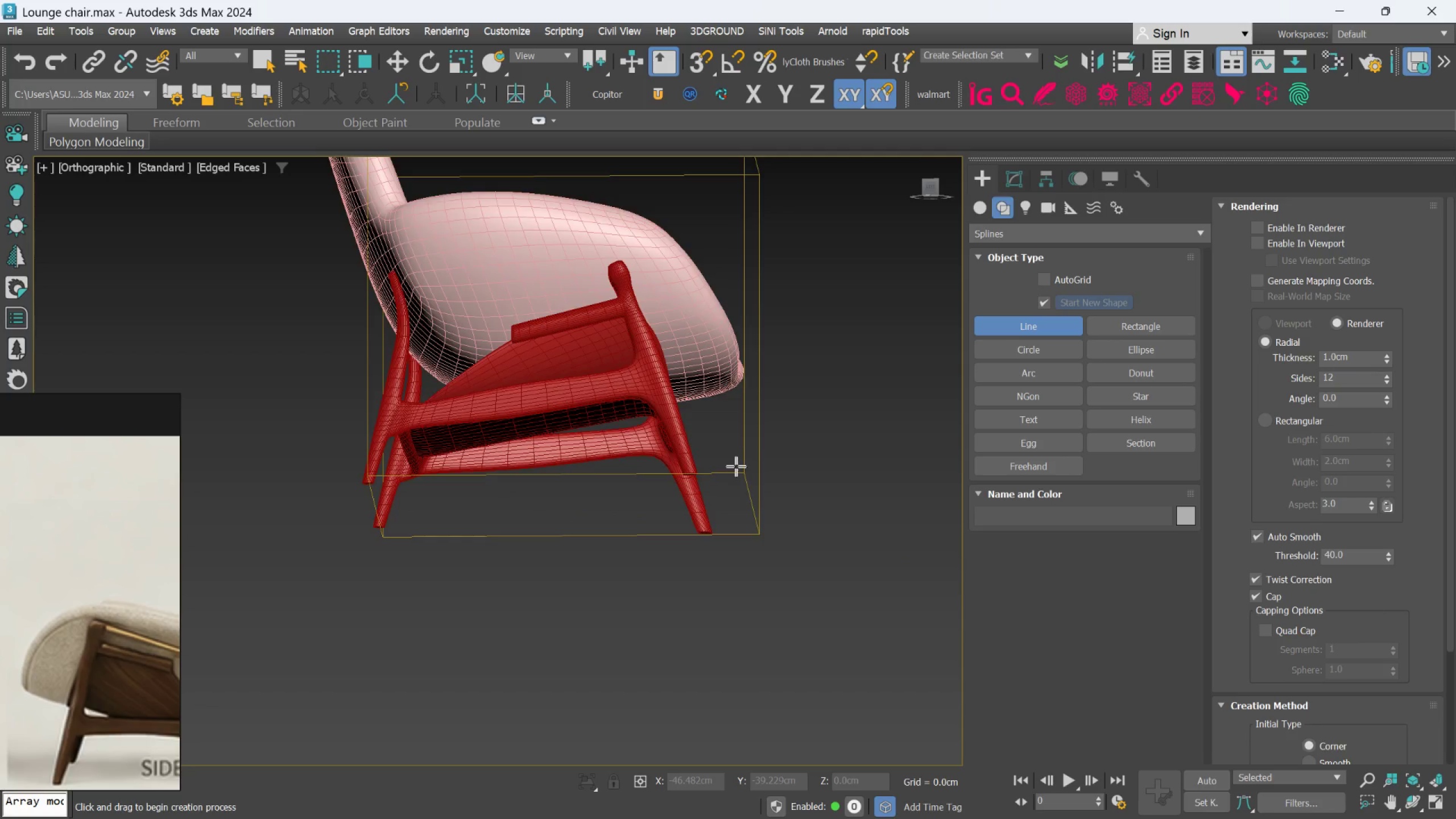 
key(L)
 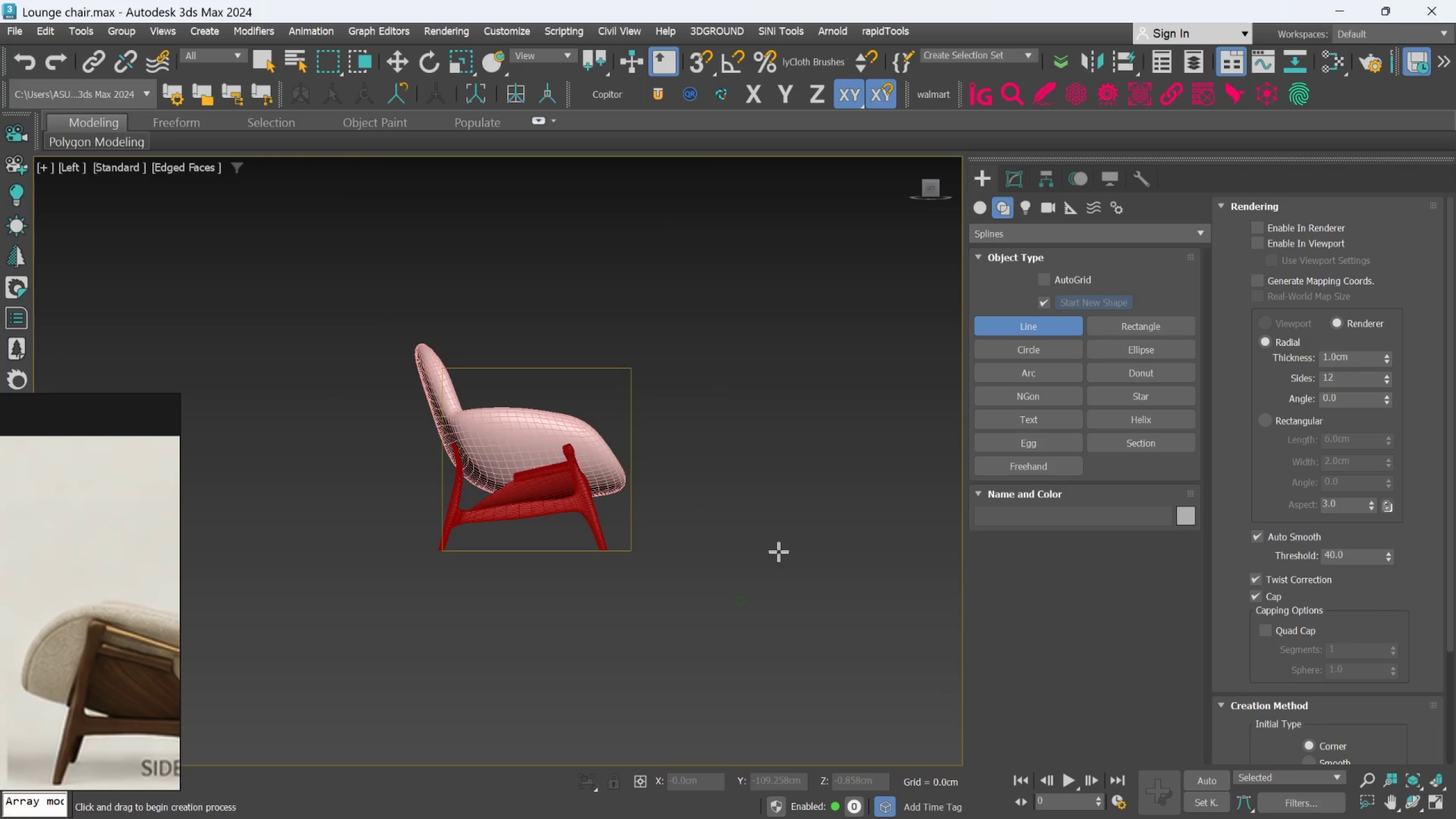 
scroll: coordinate [529, 467], scroll_direction: up, amount: 3.0
 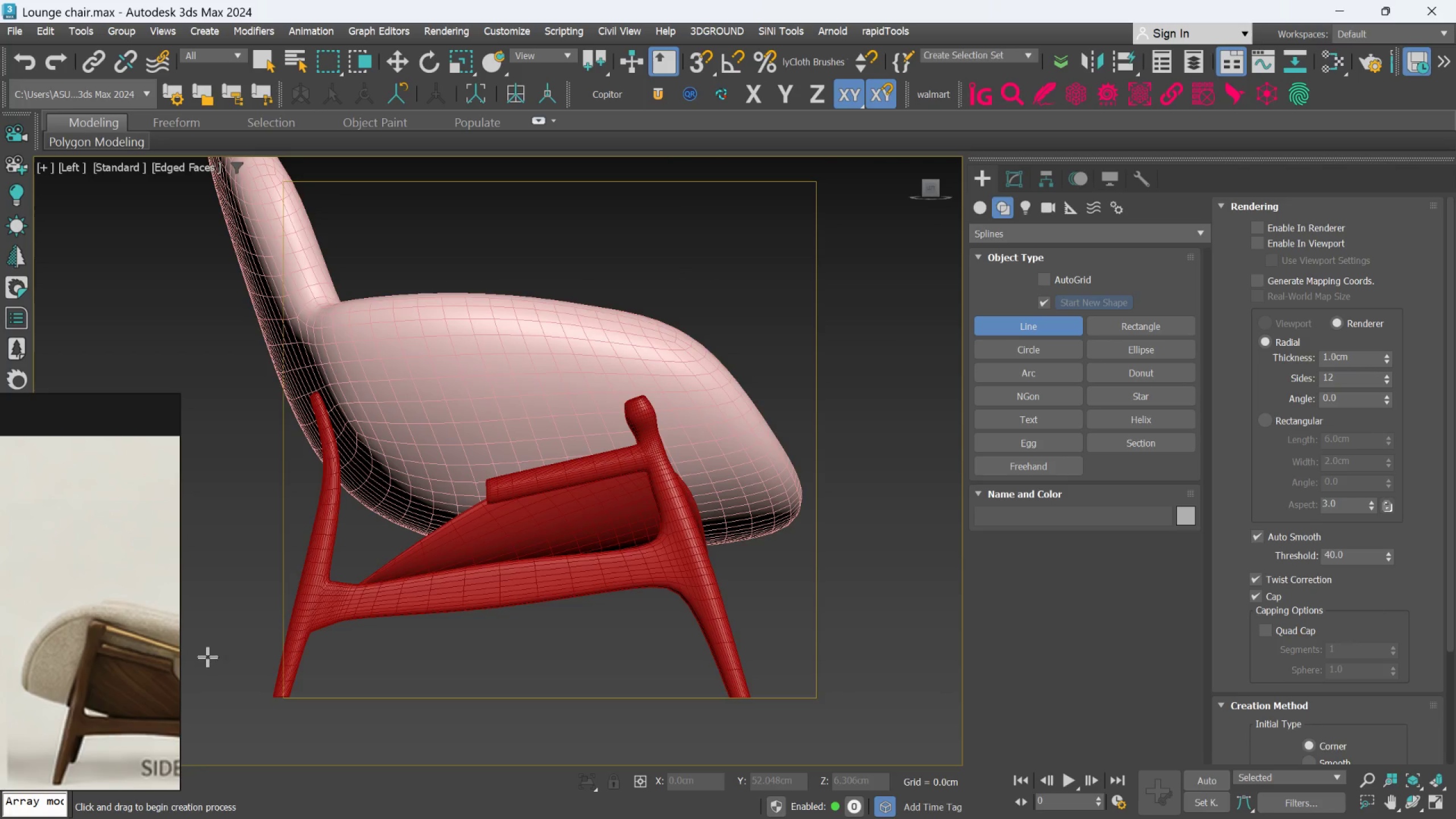 
scroll: coordinate [163, 651], scroll_direction: down, amount: 2.0
 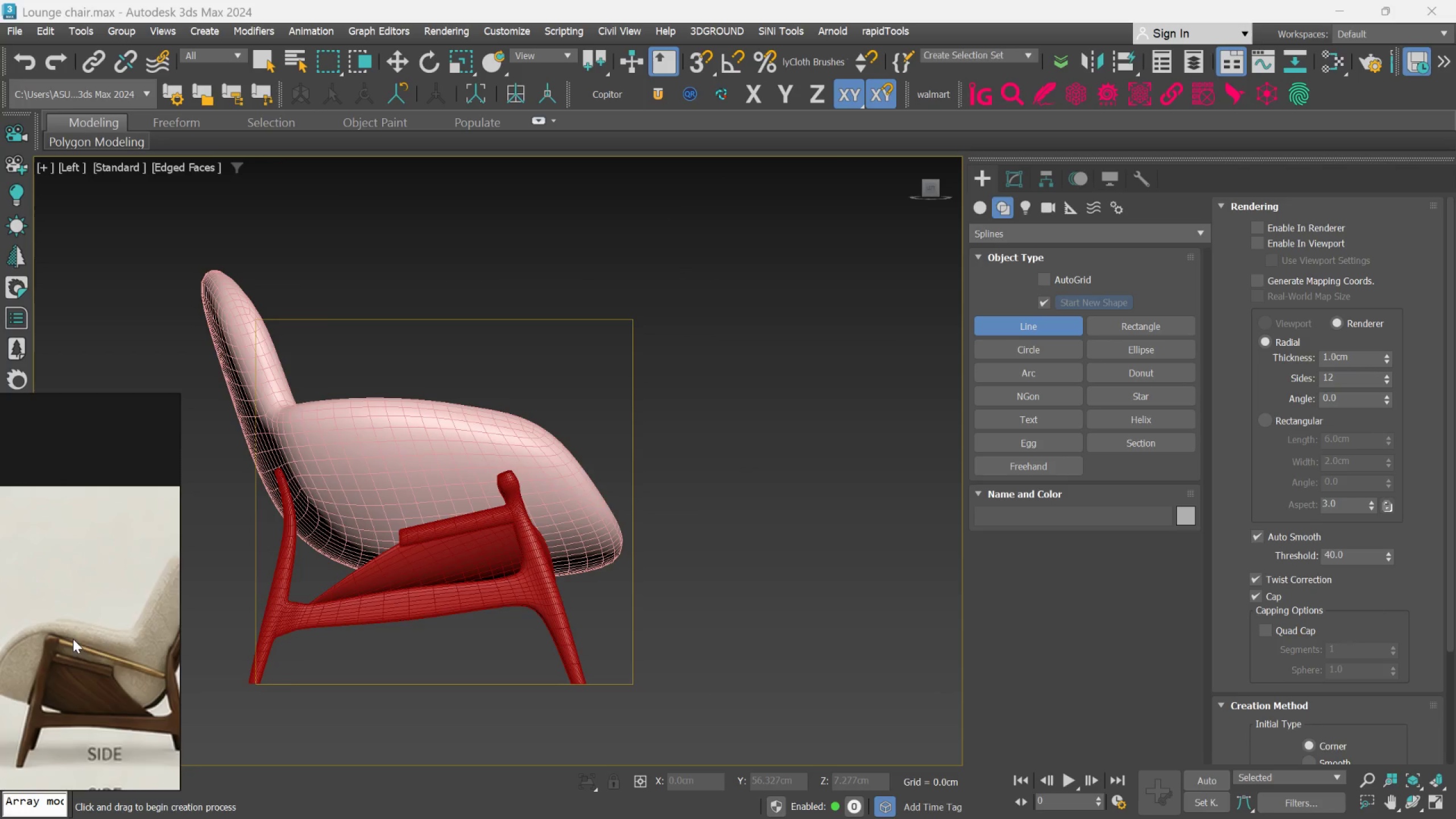 
scroll: coordinate [92, 647], scroll_direction: up, amount: 2.0
 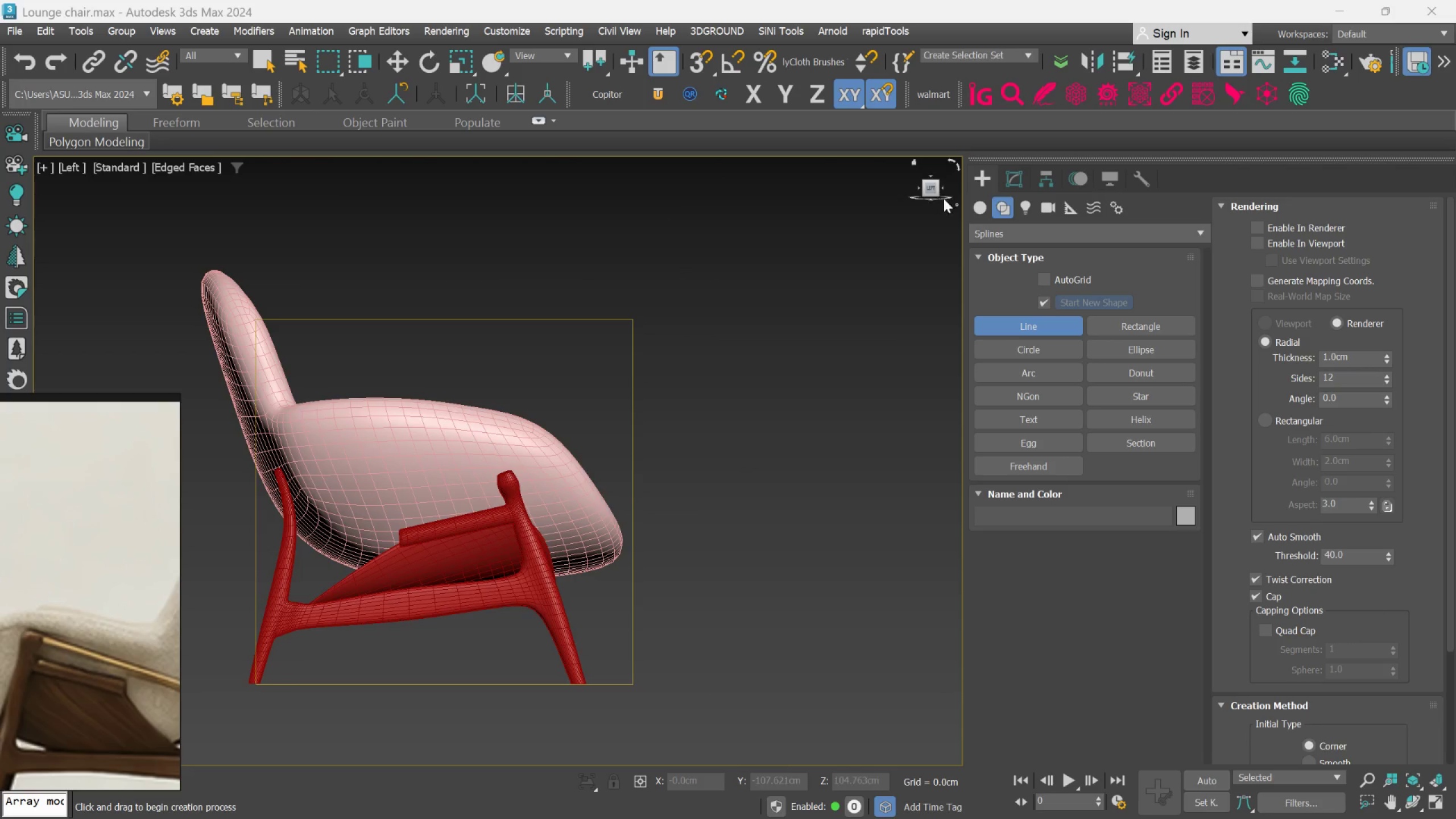 
left_click([971, 206])
 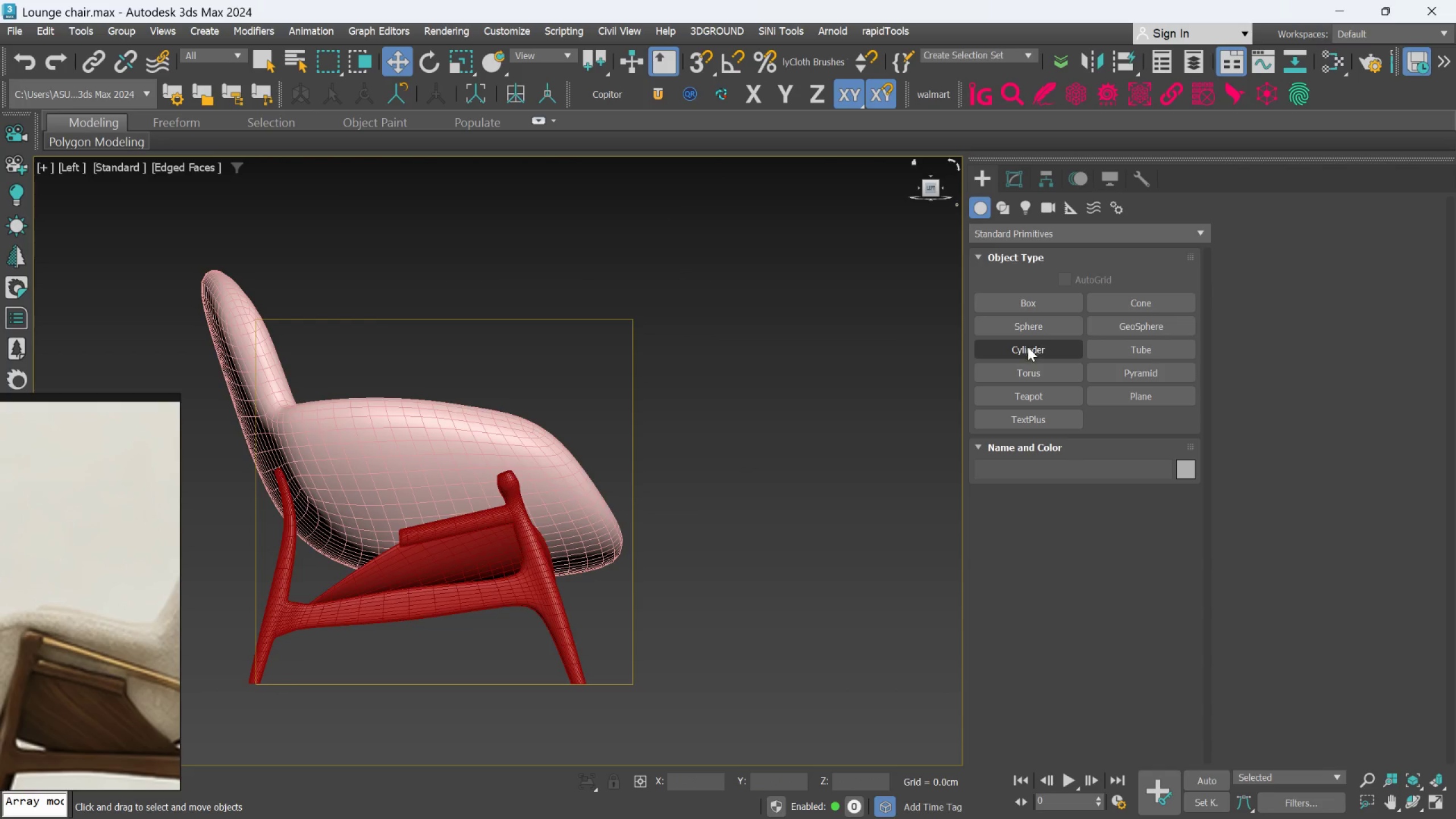 
left_click([1029, 348])
 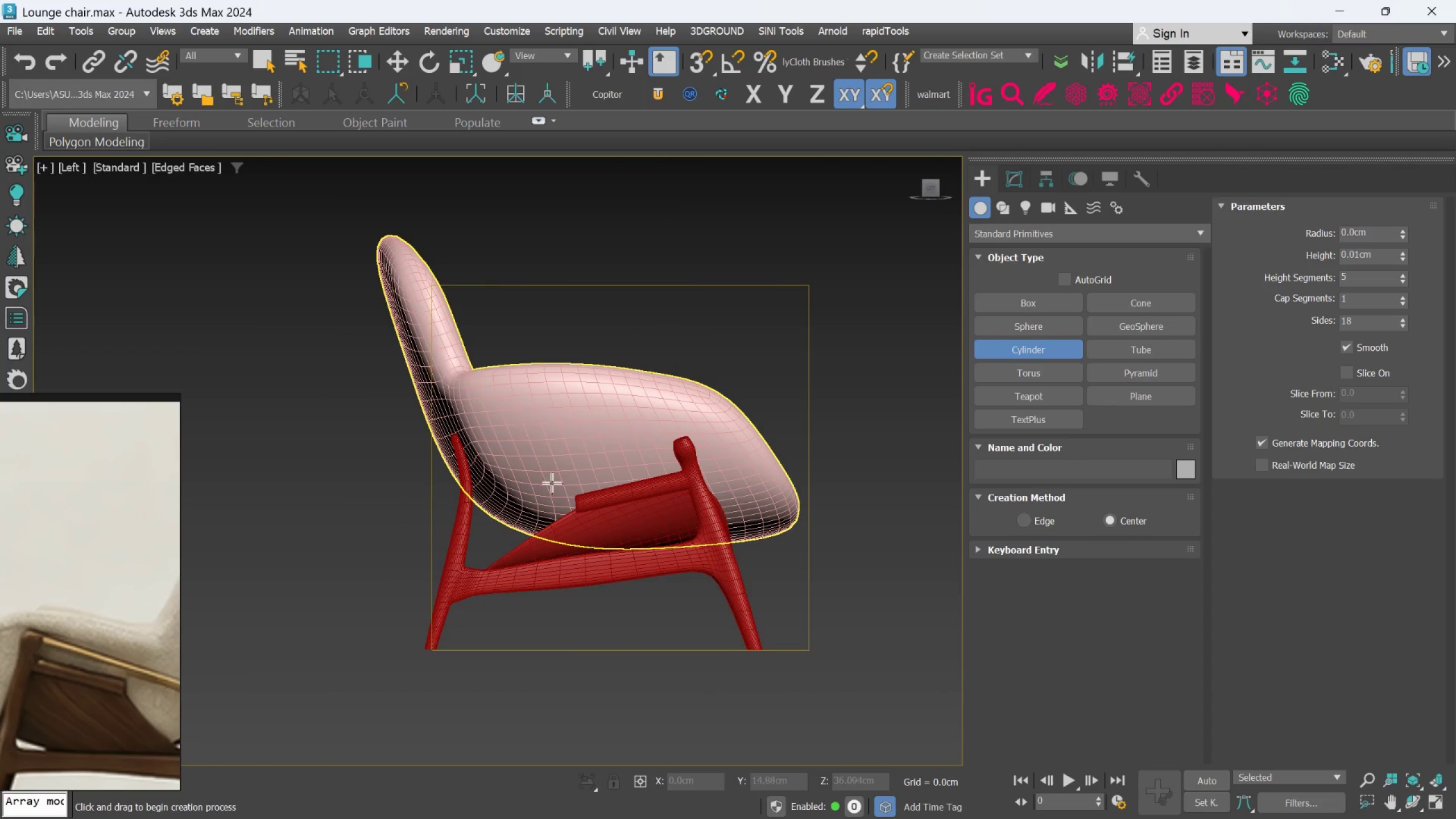 
scroll: coordinate [544, 481], scroll_direction: up, amount: 1.0
 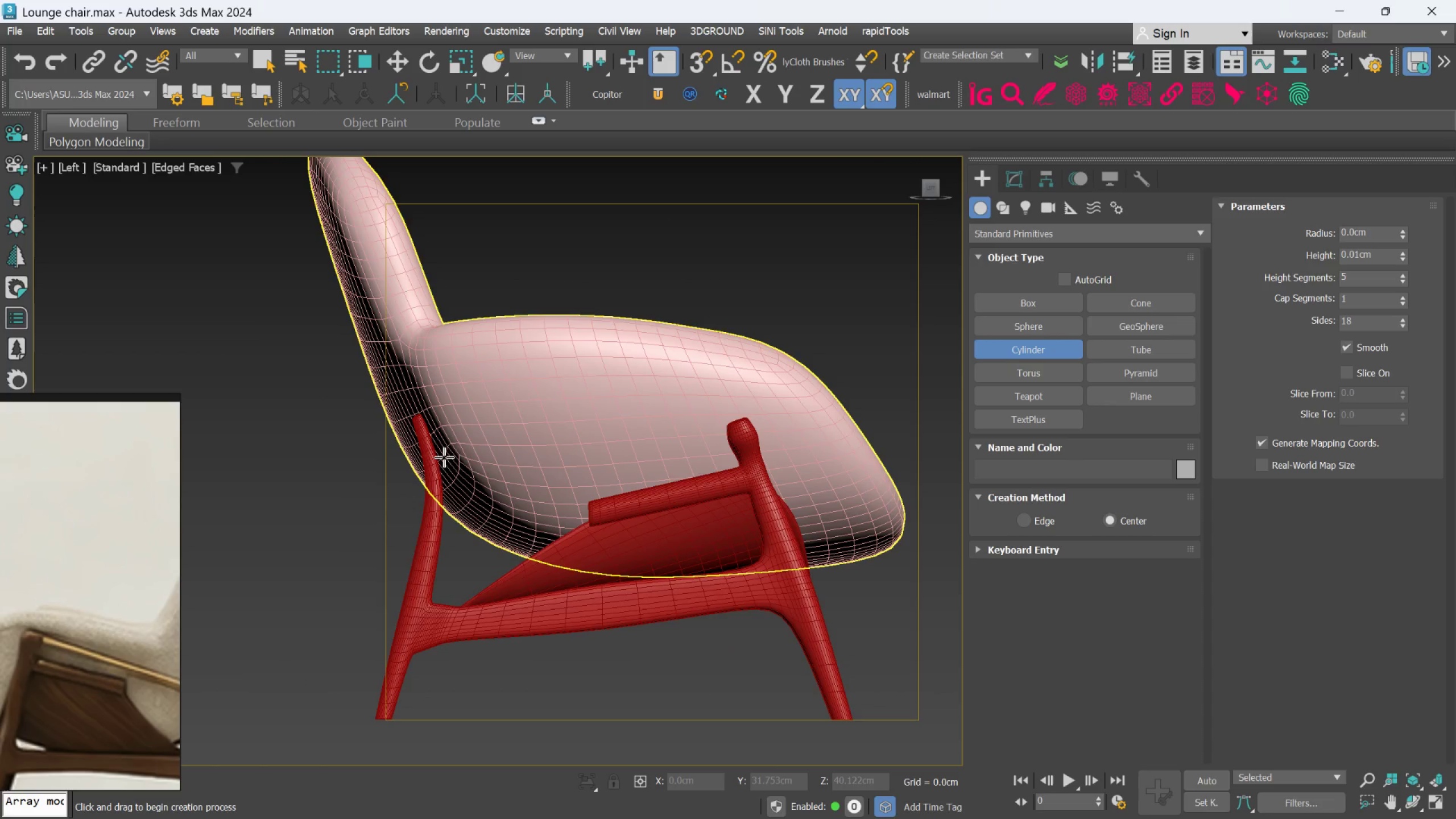 
left_click_drag(start_coordinate=[441, 457], to_coordinate=[451, 481])
 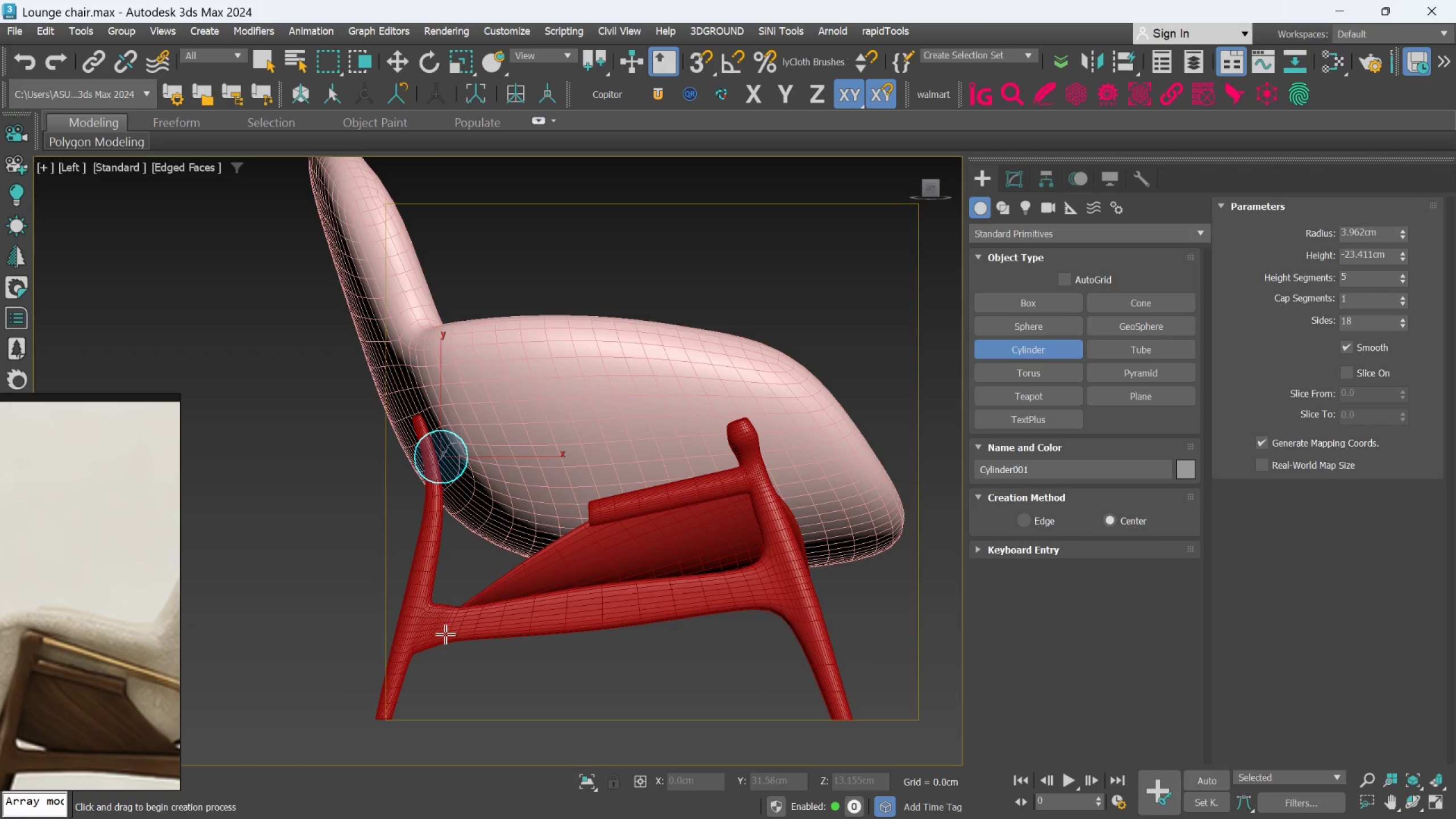 
left_click([445, 631])
 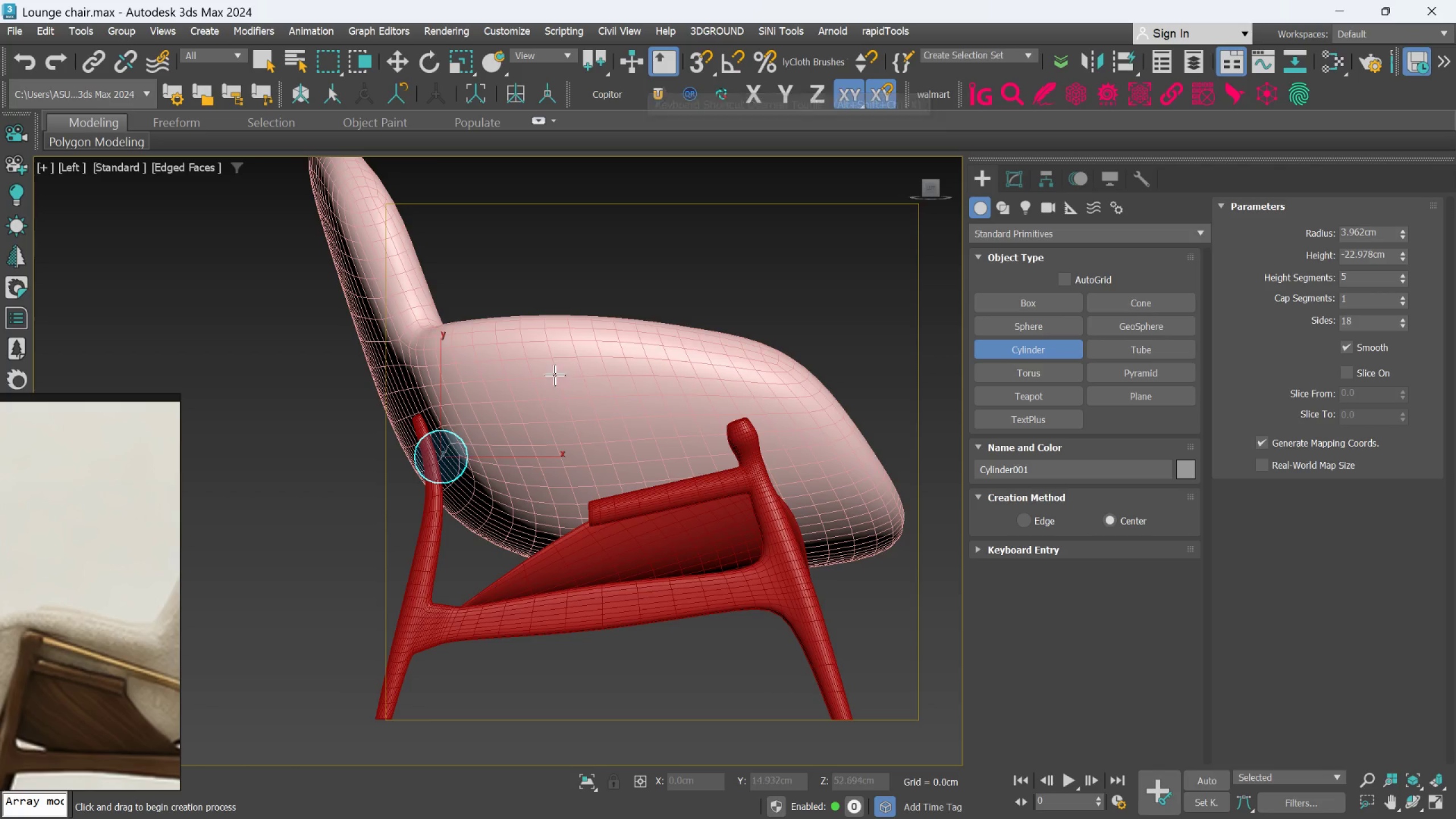 
key(E)
 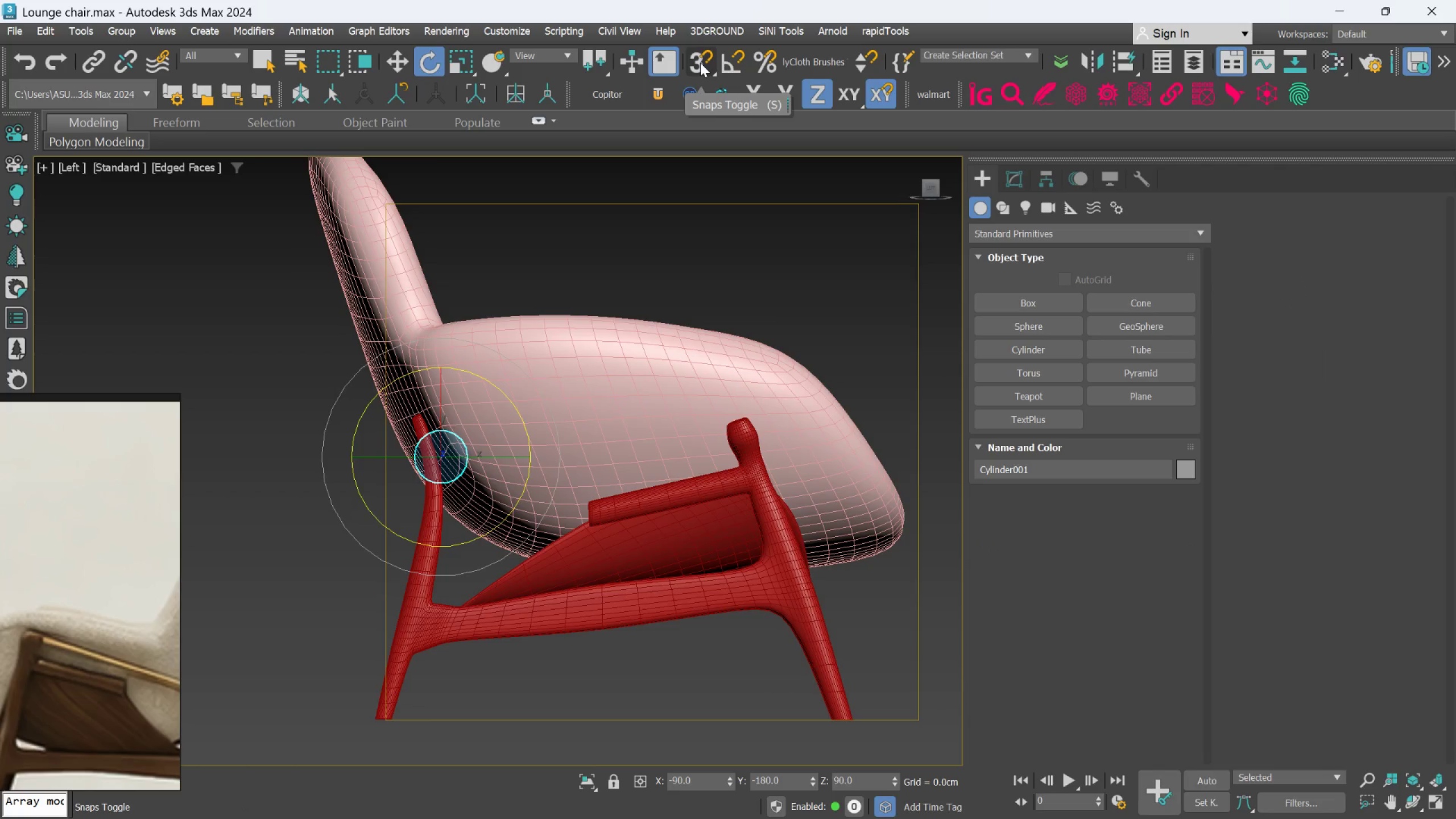 
left_click([739, 59])
 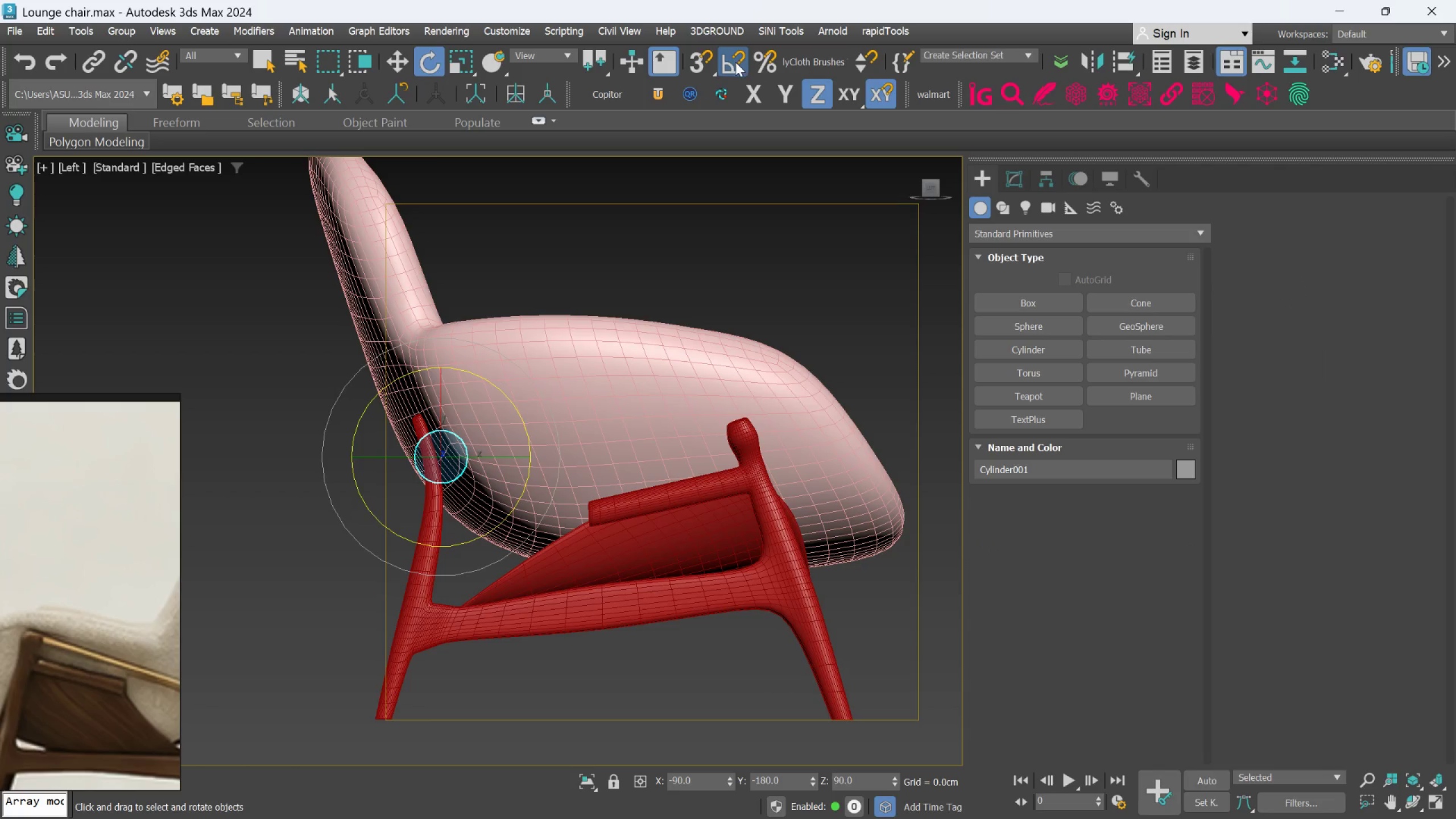 
right_click([735, 62])
 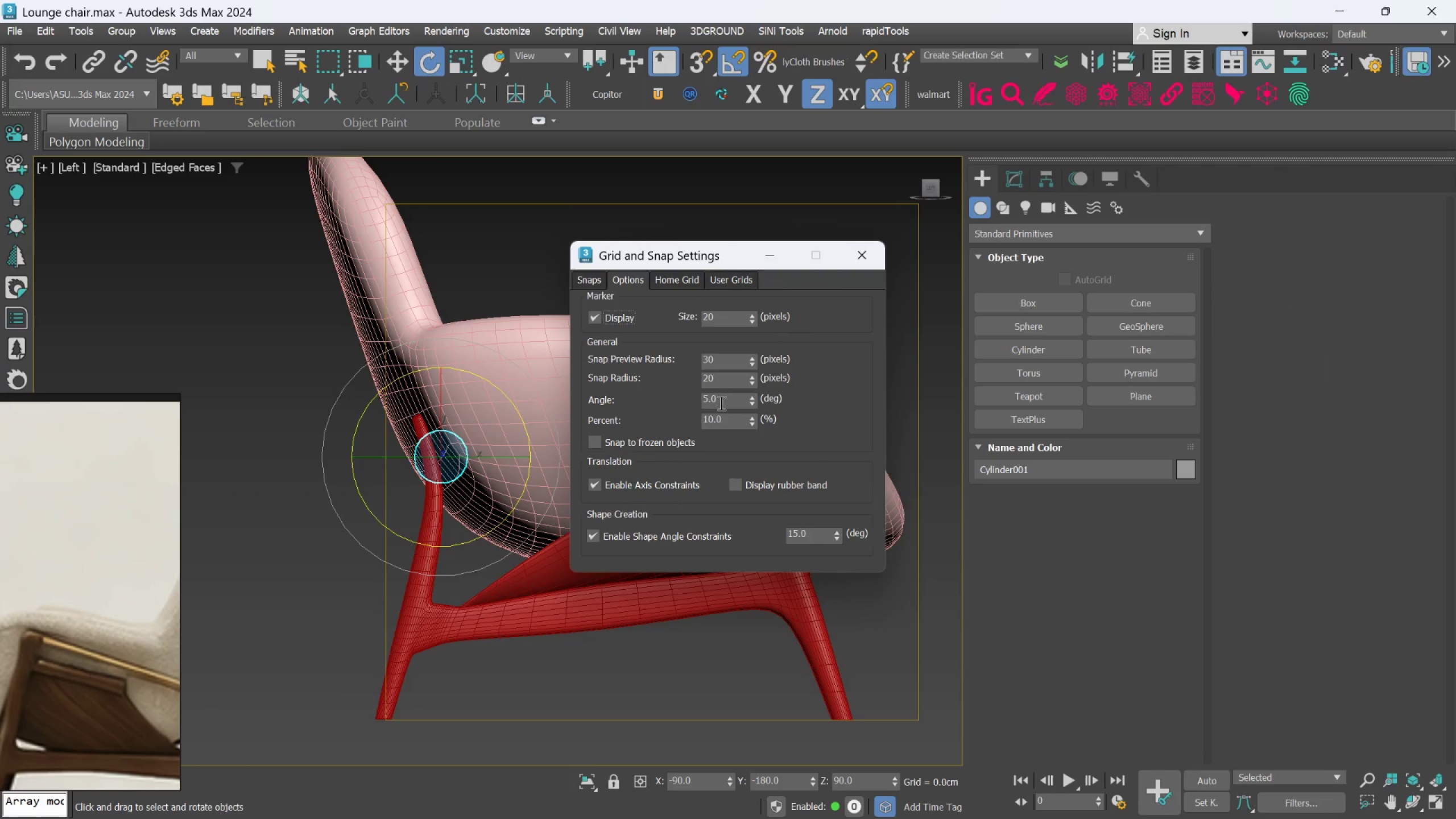 
double_click([720, 403])
 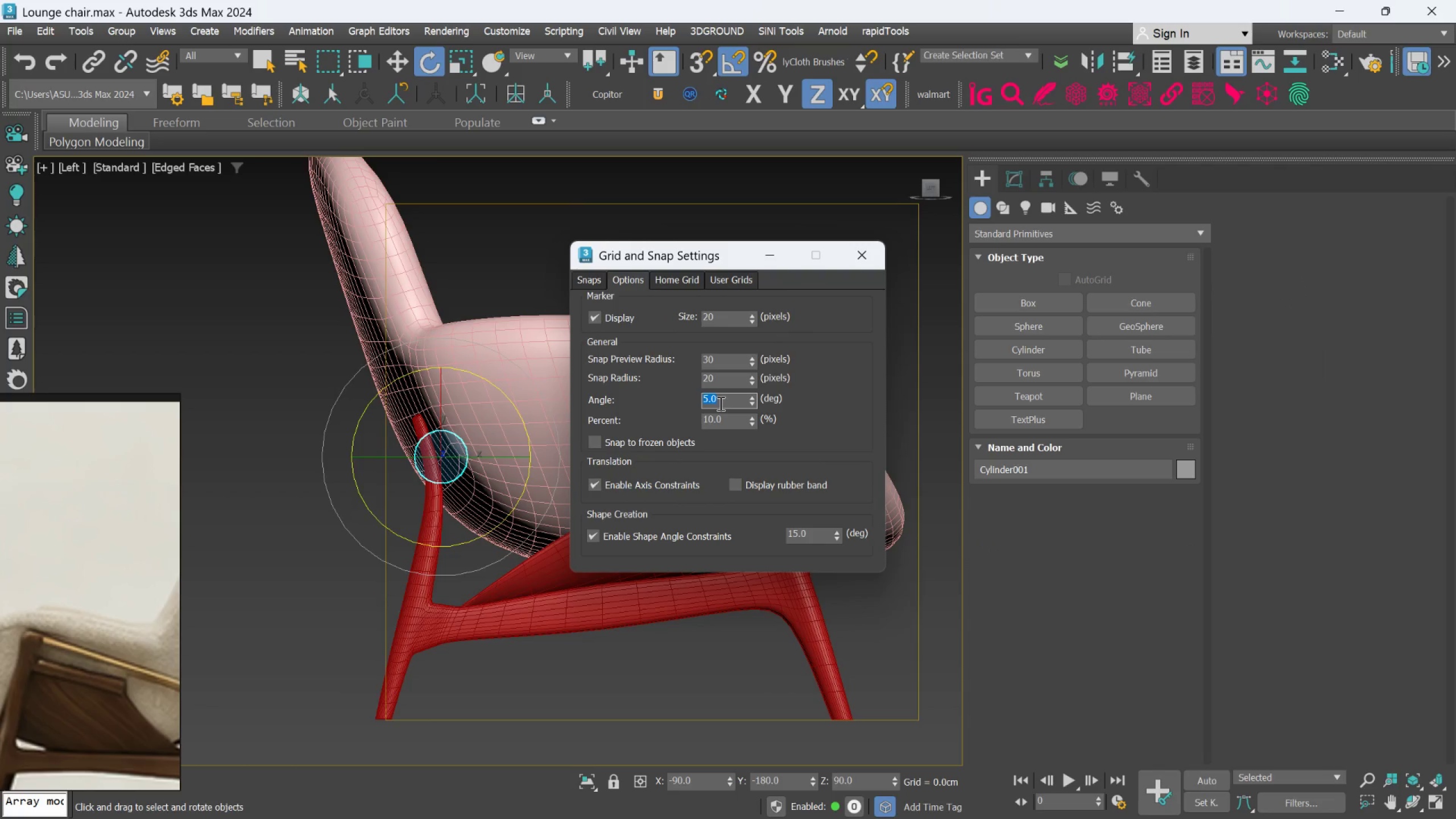 
type(90)
 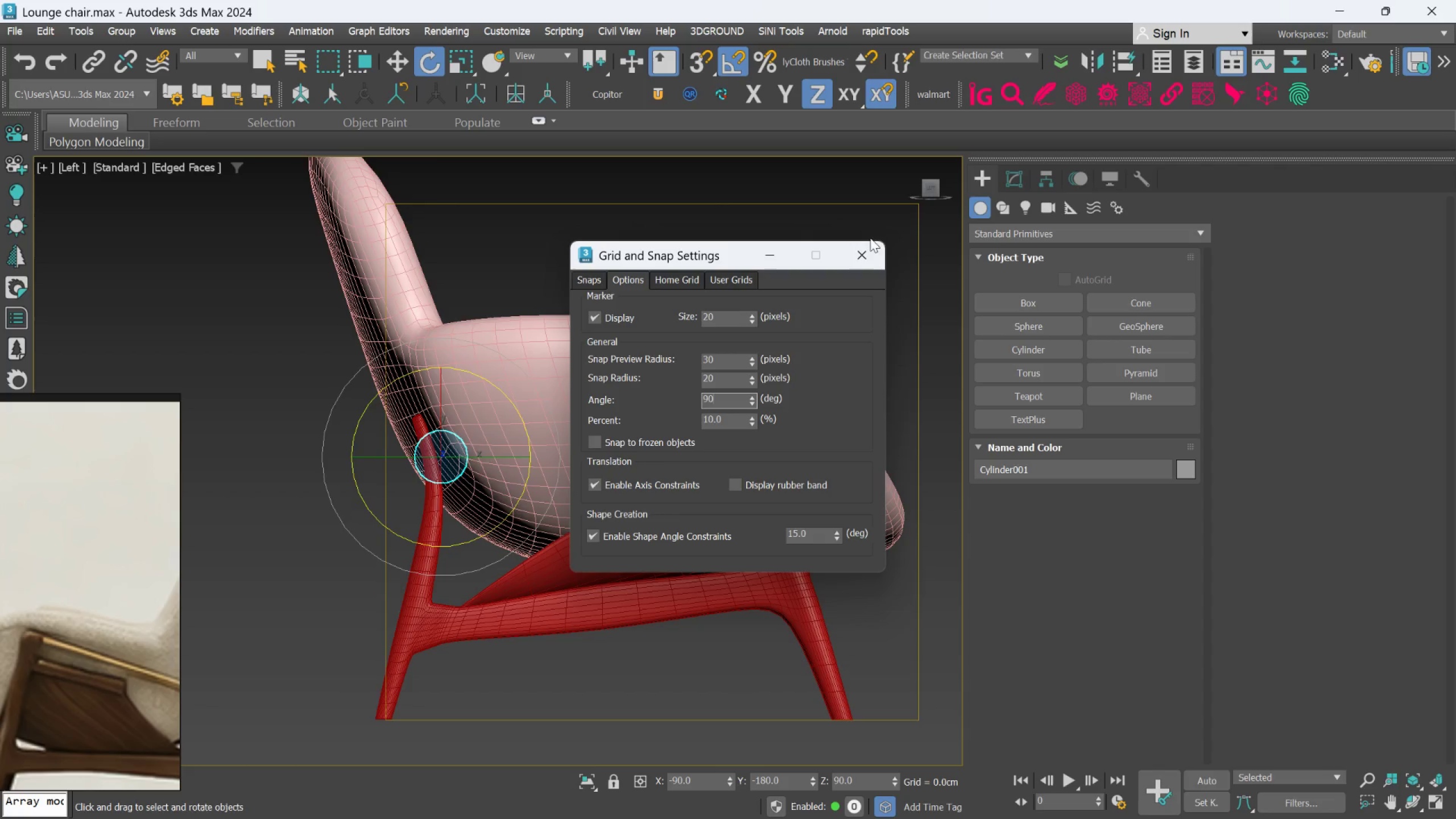 
left_click([866, 260])
 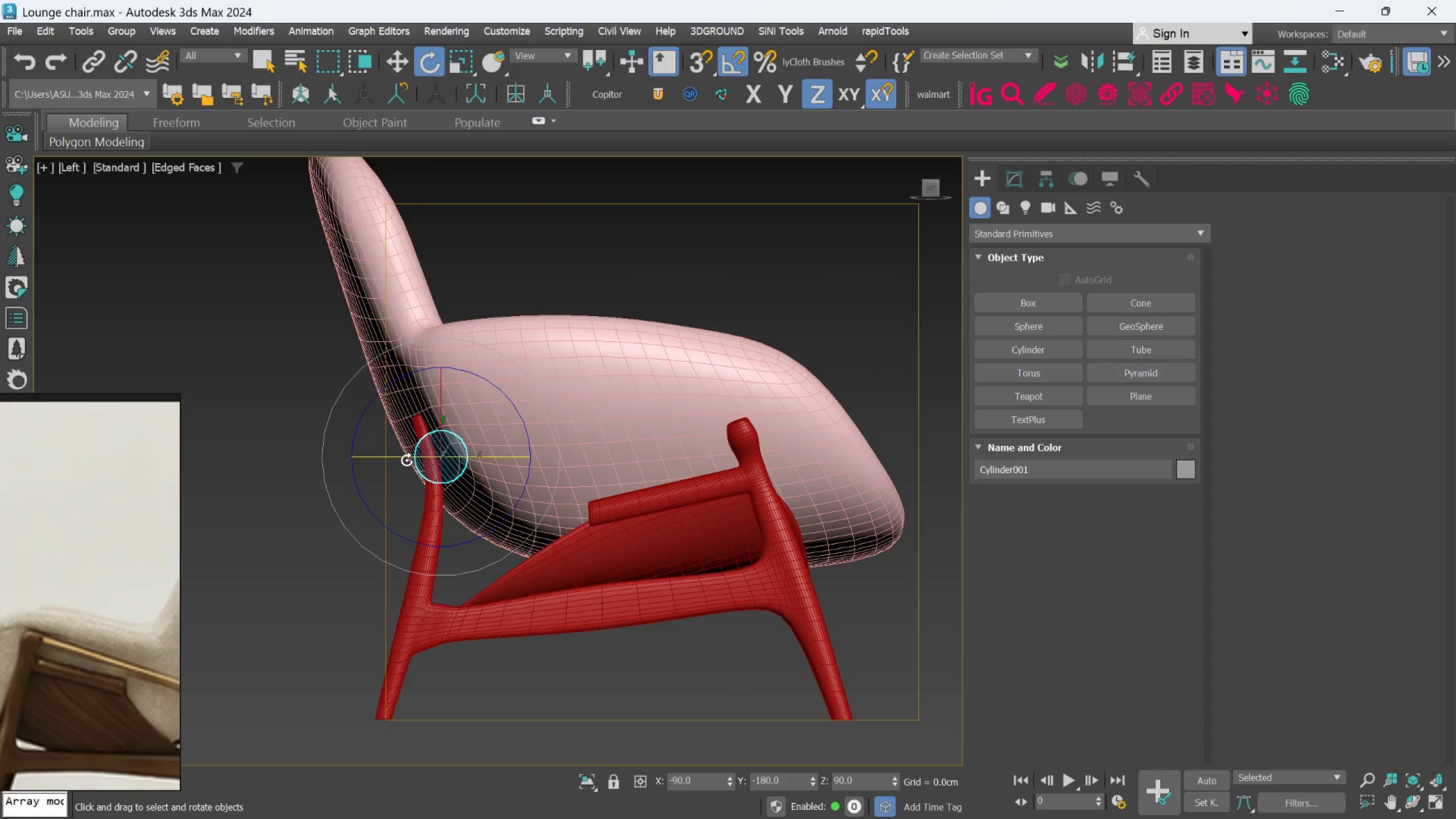 
left_click_drag(start_coordinate=[404, 460], to_coordinate=[399, 460])
 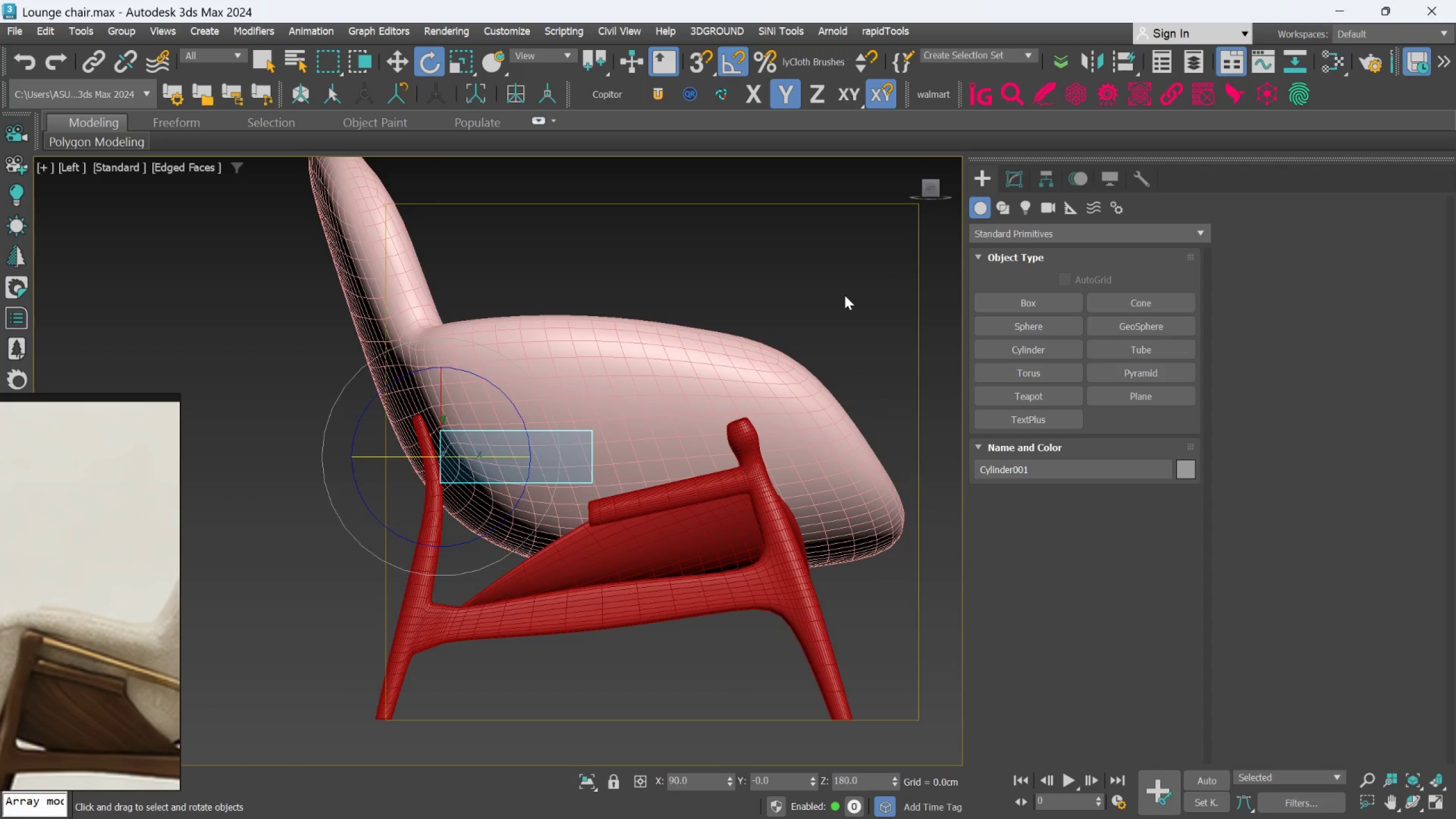 
key(Q)
 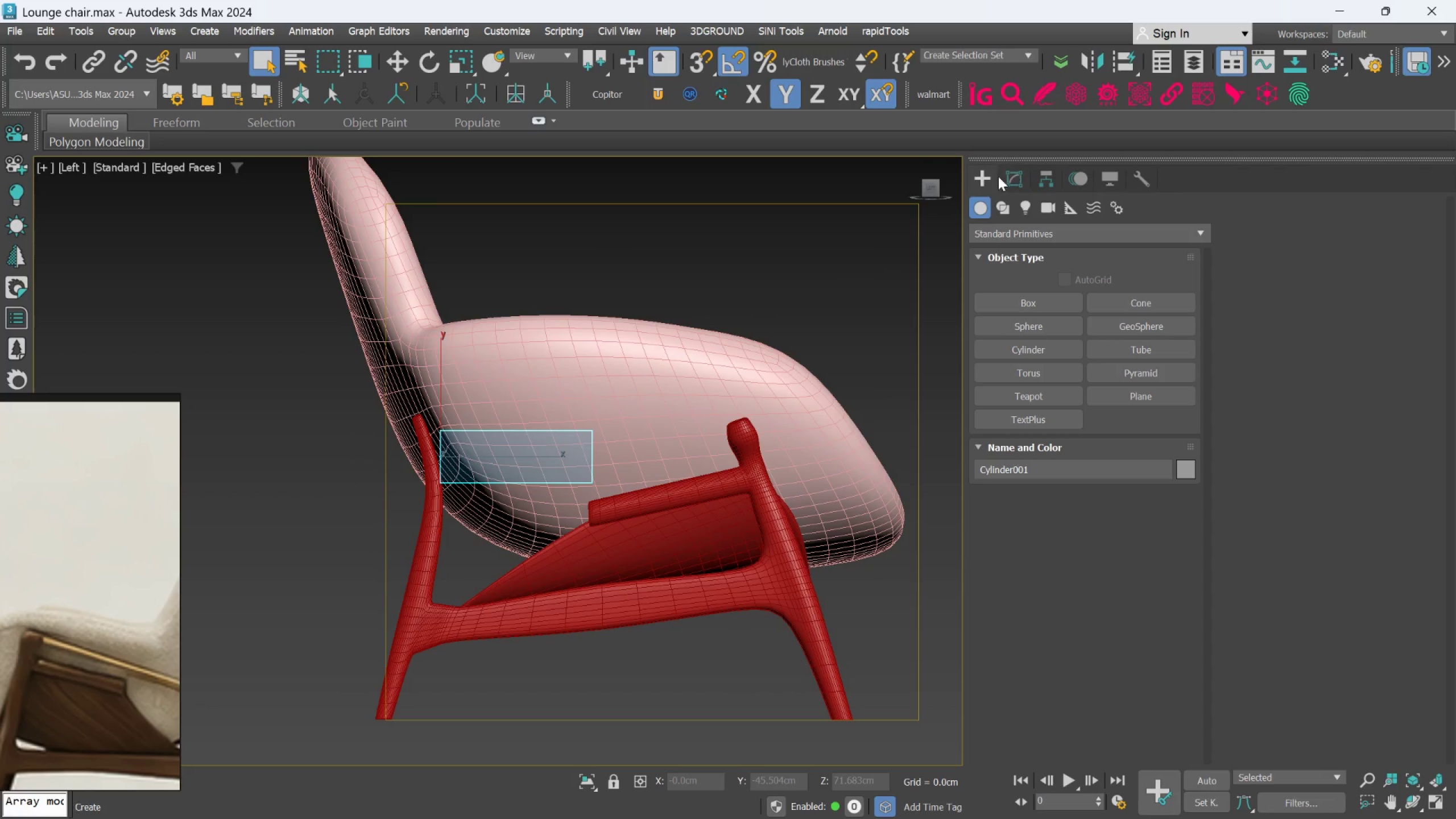 
left_click([1011, 174])
 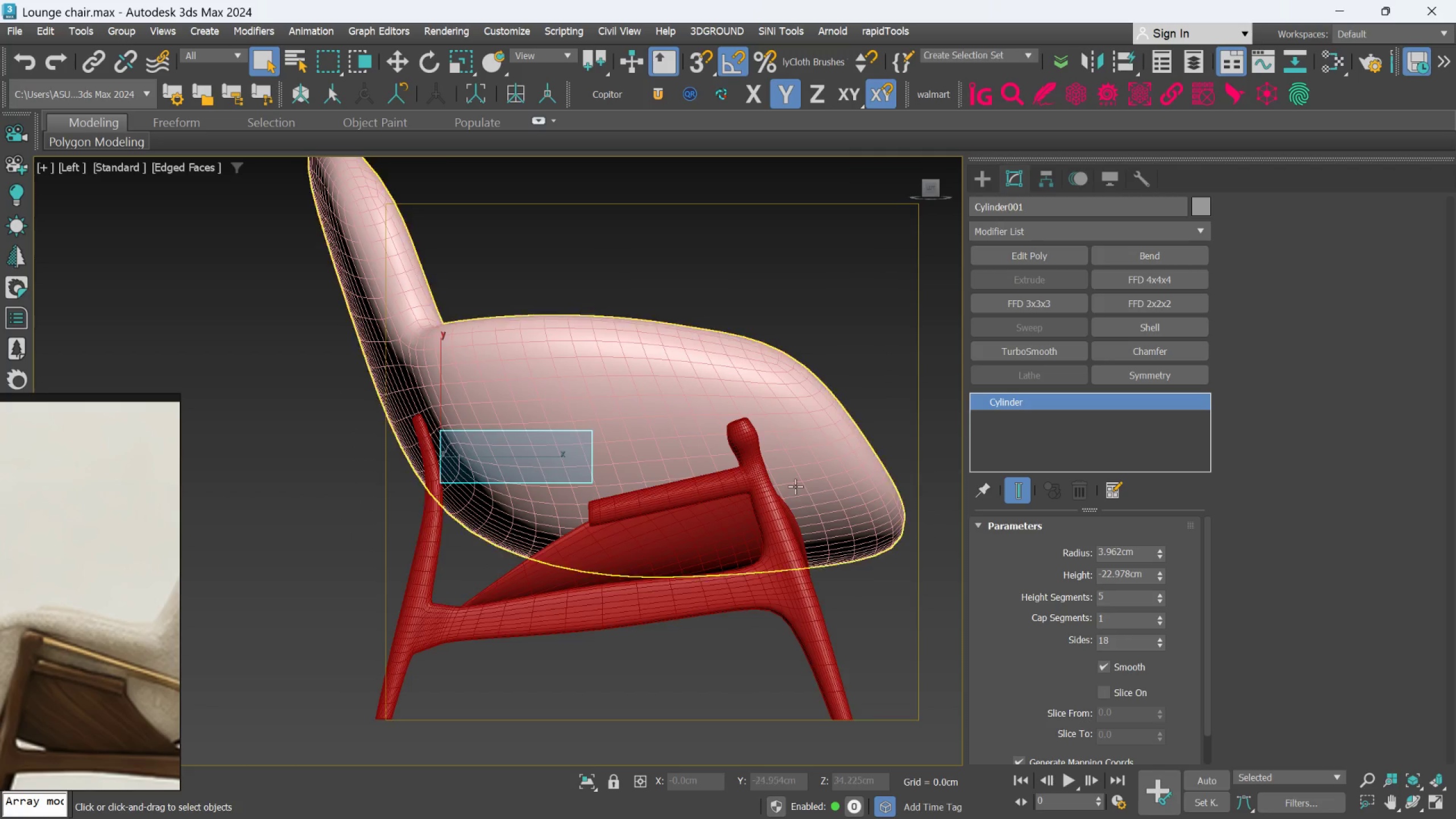 
hold_key(key=AltLeft, duration=0.56)
 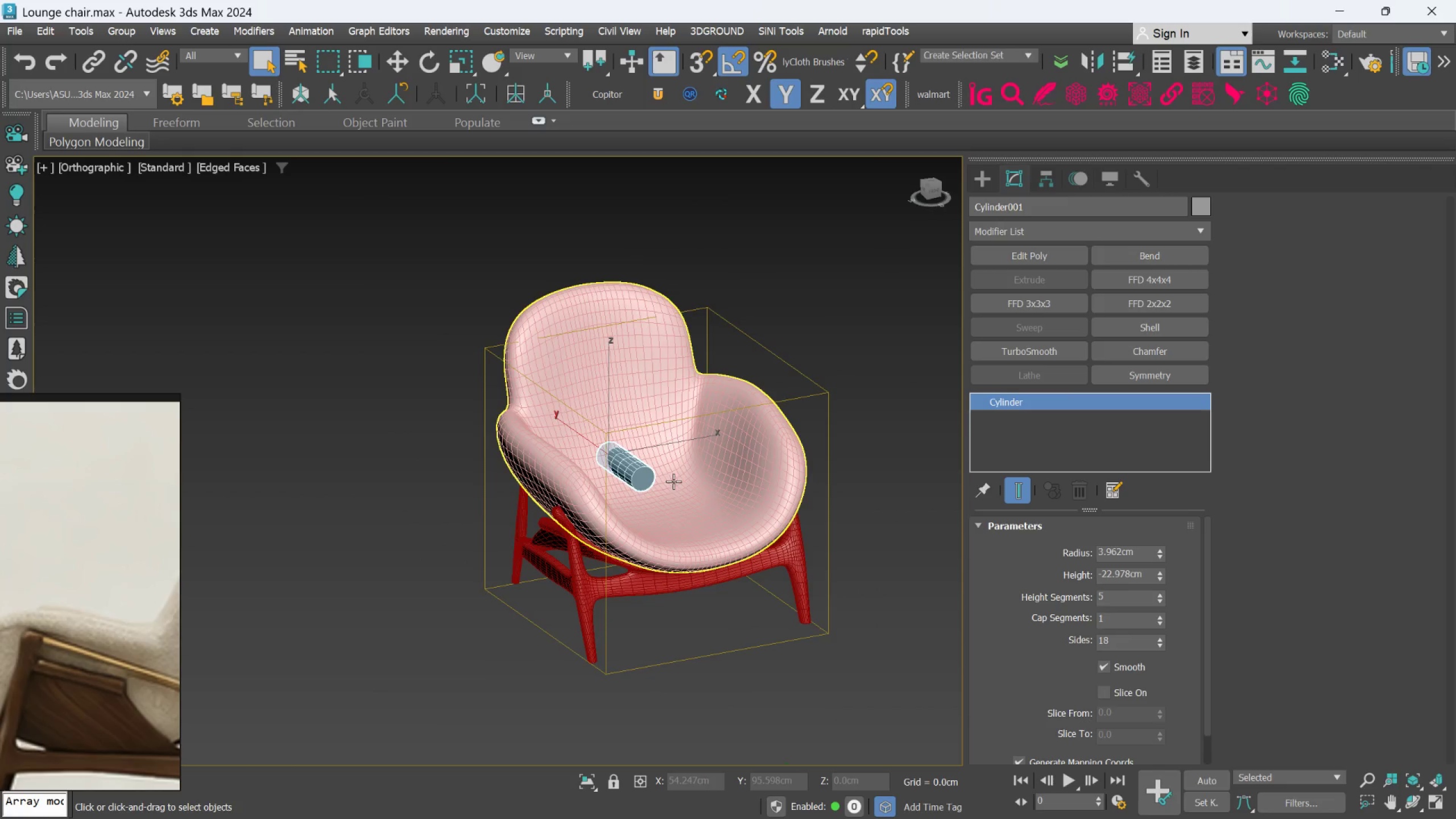 
scroll: coordinate [735, 476], scroll_direction: down, amount: 2.0
 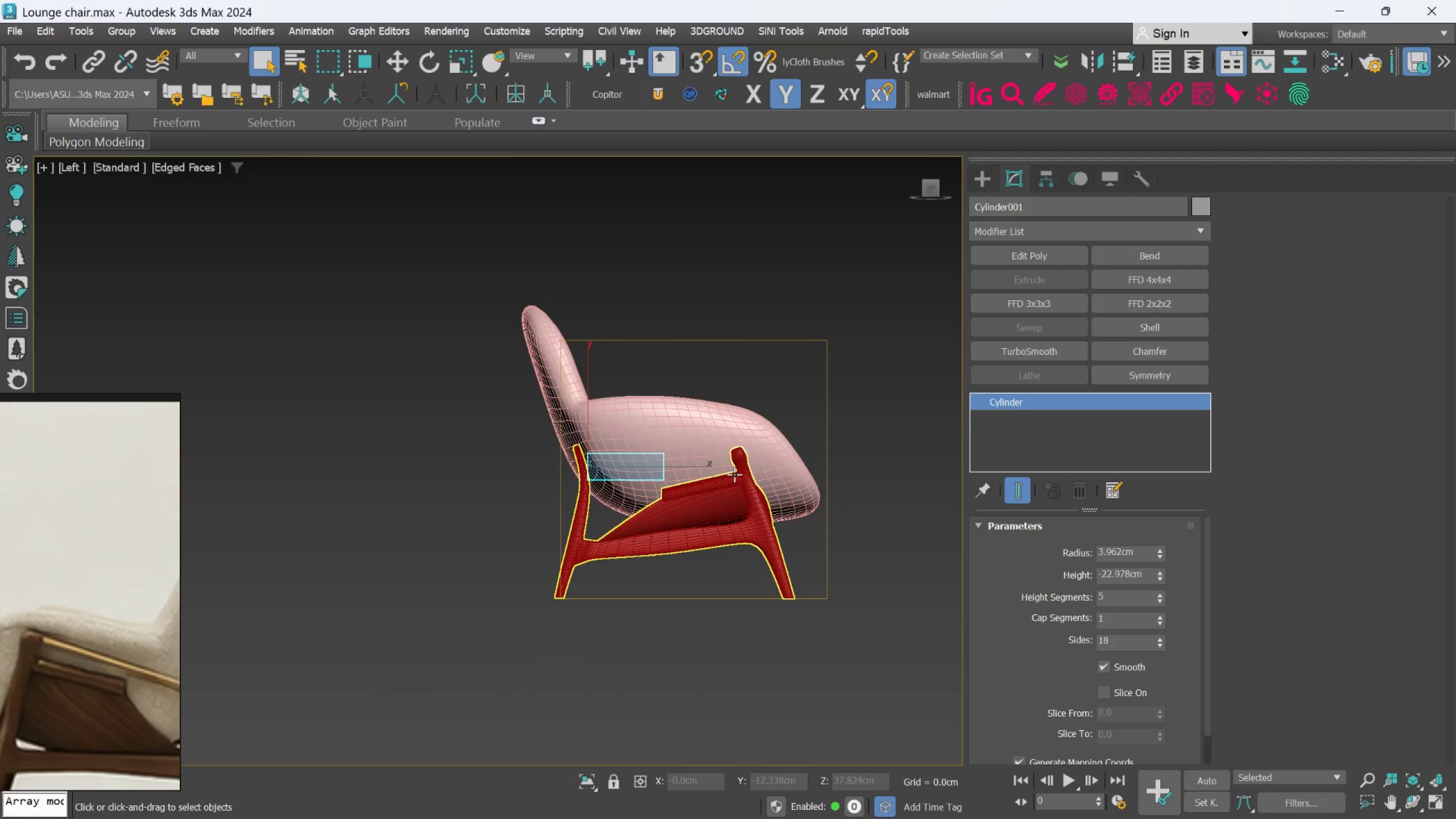 
type(wl)
 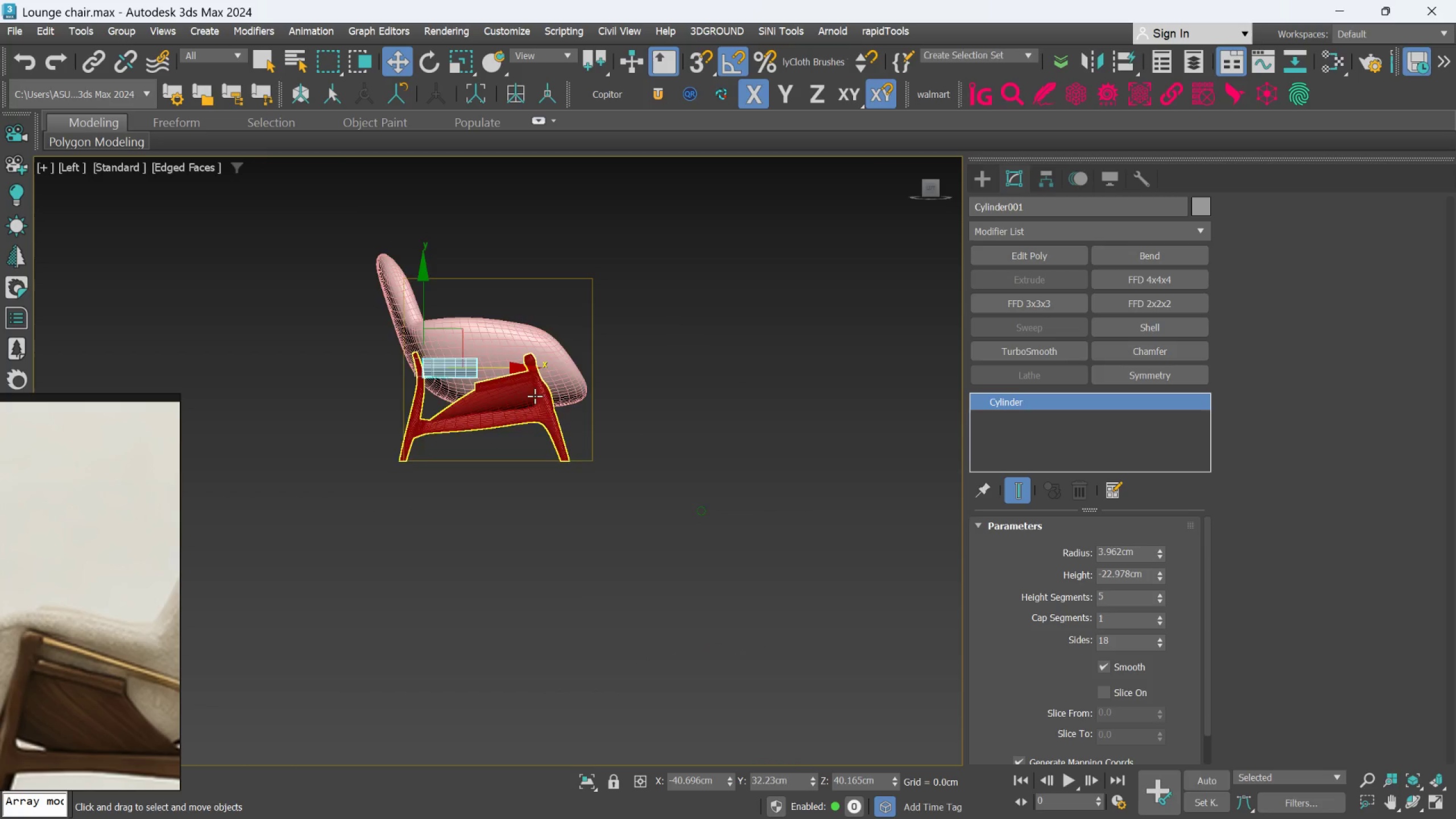 
left_click_drag(start_coordinate=[686, 438], to_coordinate=[568, 476])
 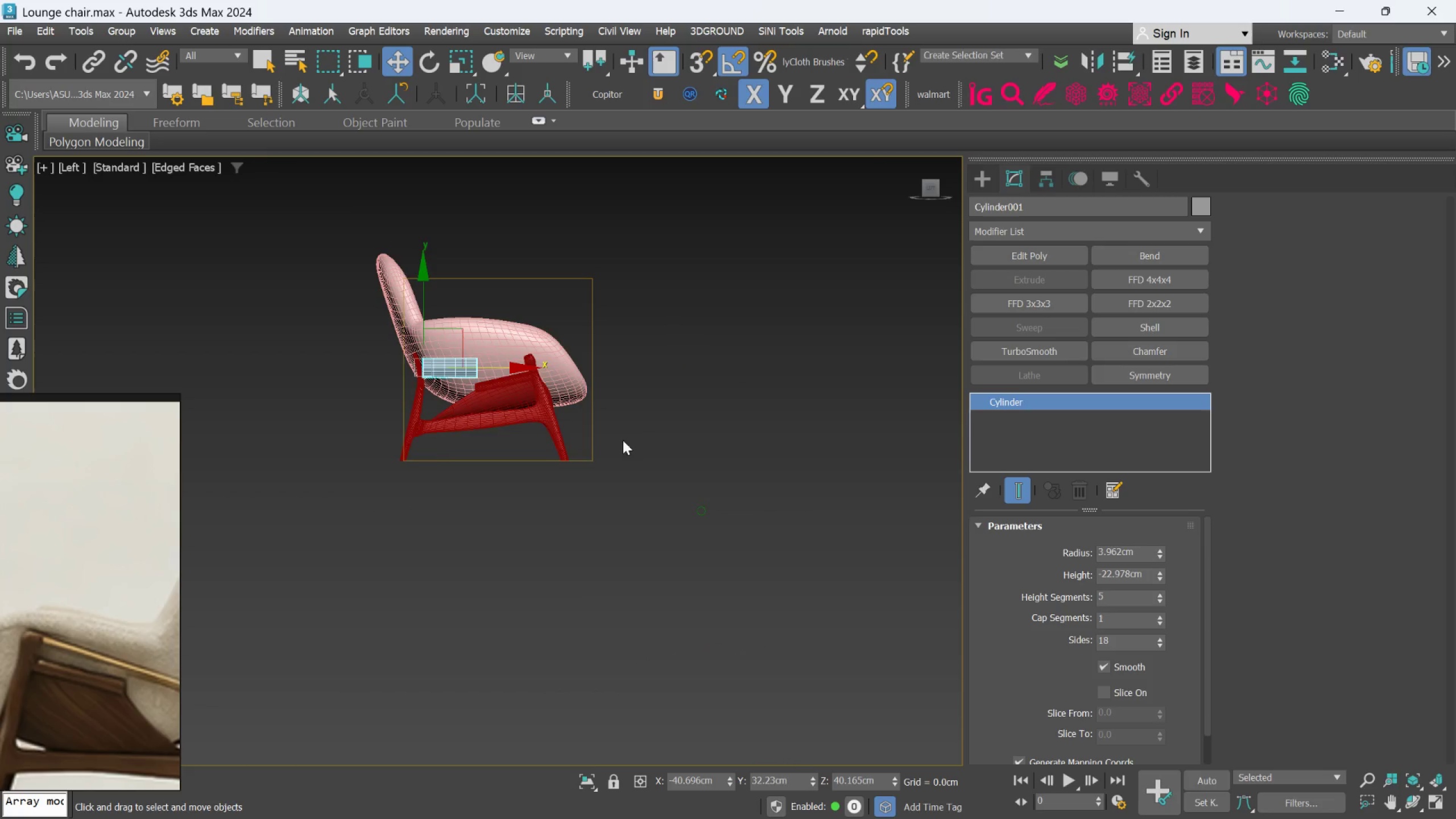 
scroll: coordinate [519, 522], scroll_direction: up, amount: 3.0
 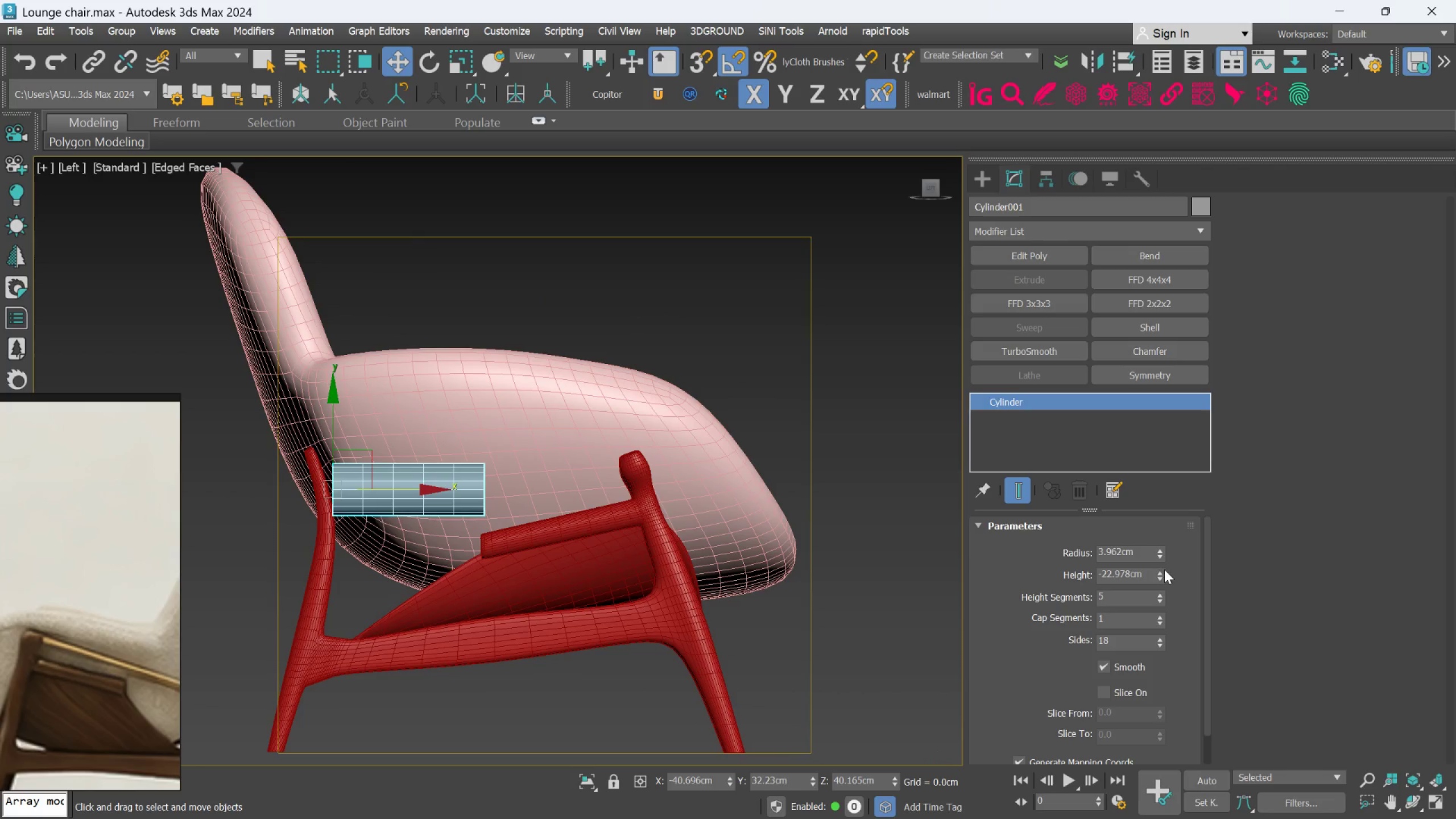 
hold_key(key=AltLeft, duration=1.51)
left_click_drag(start_coordinate=[1162, 557], to_coordinate=[1186, 79])
 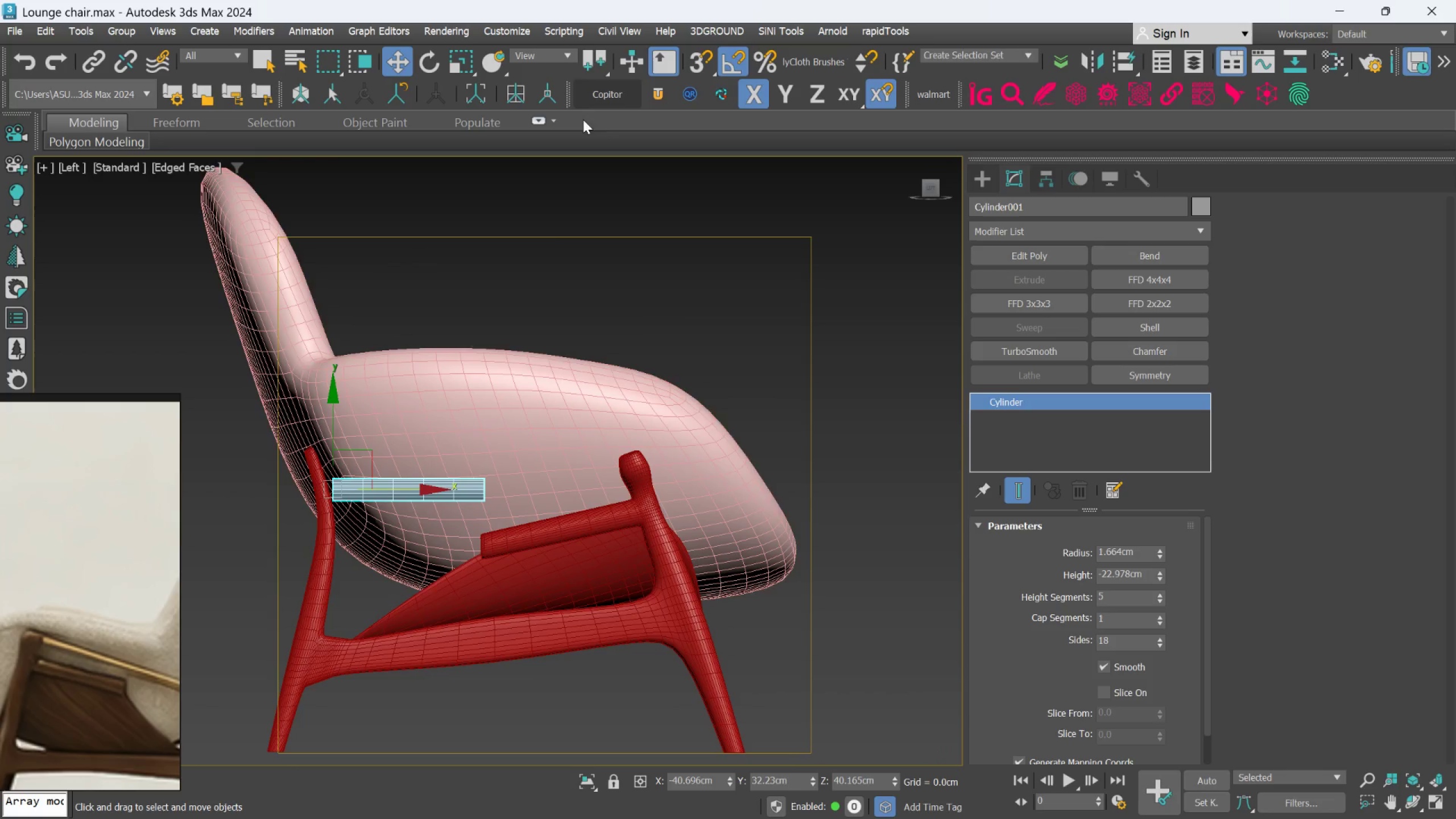 
hold_key(key=AltLeft, duration=1.5)
 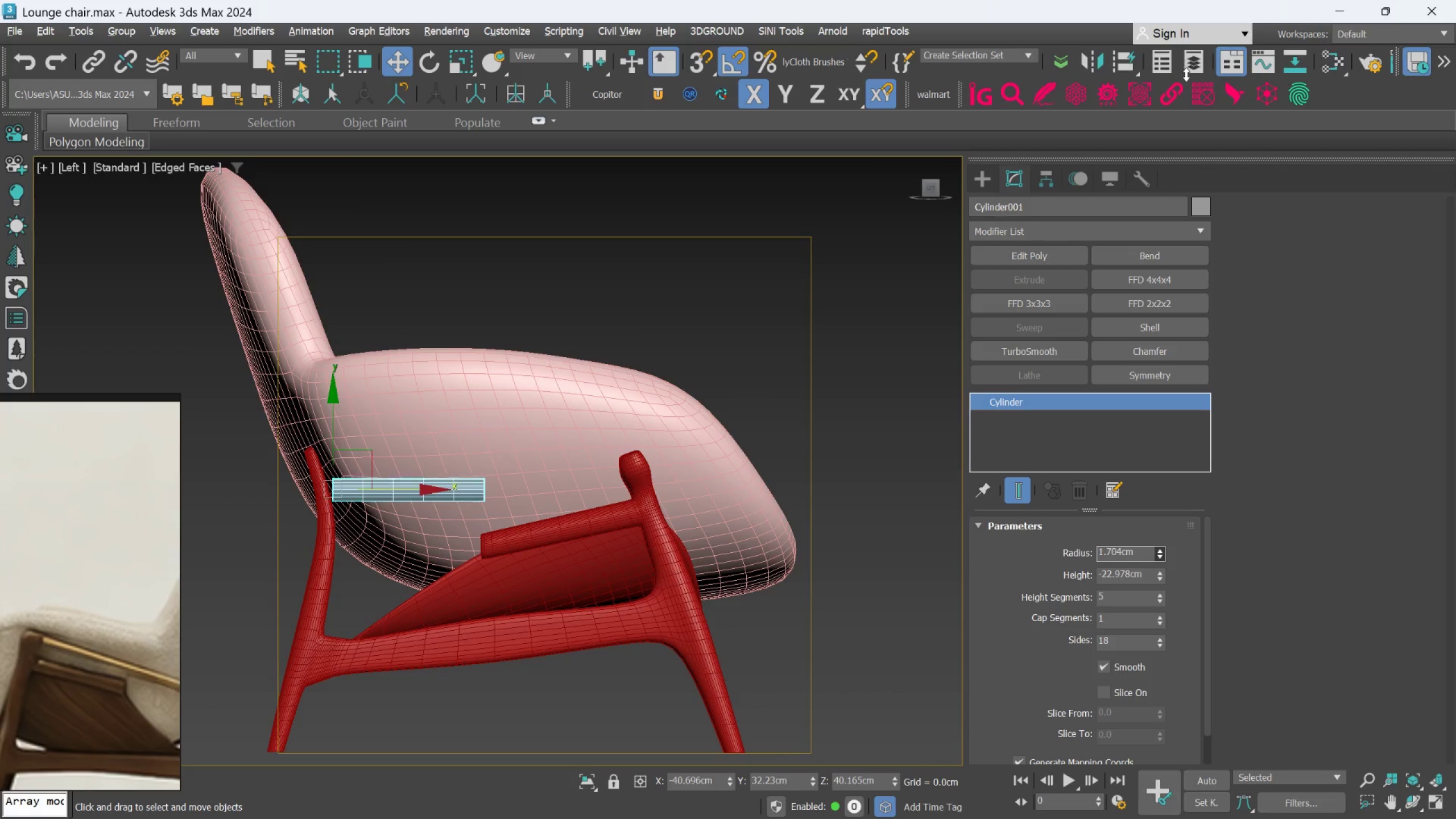 
hold_key(key=AltLeft, duration=1.02)
 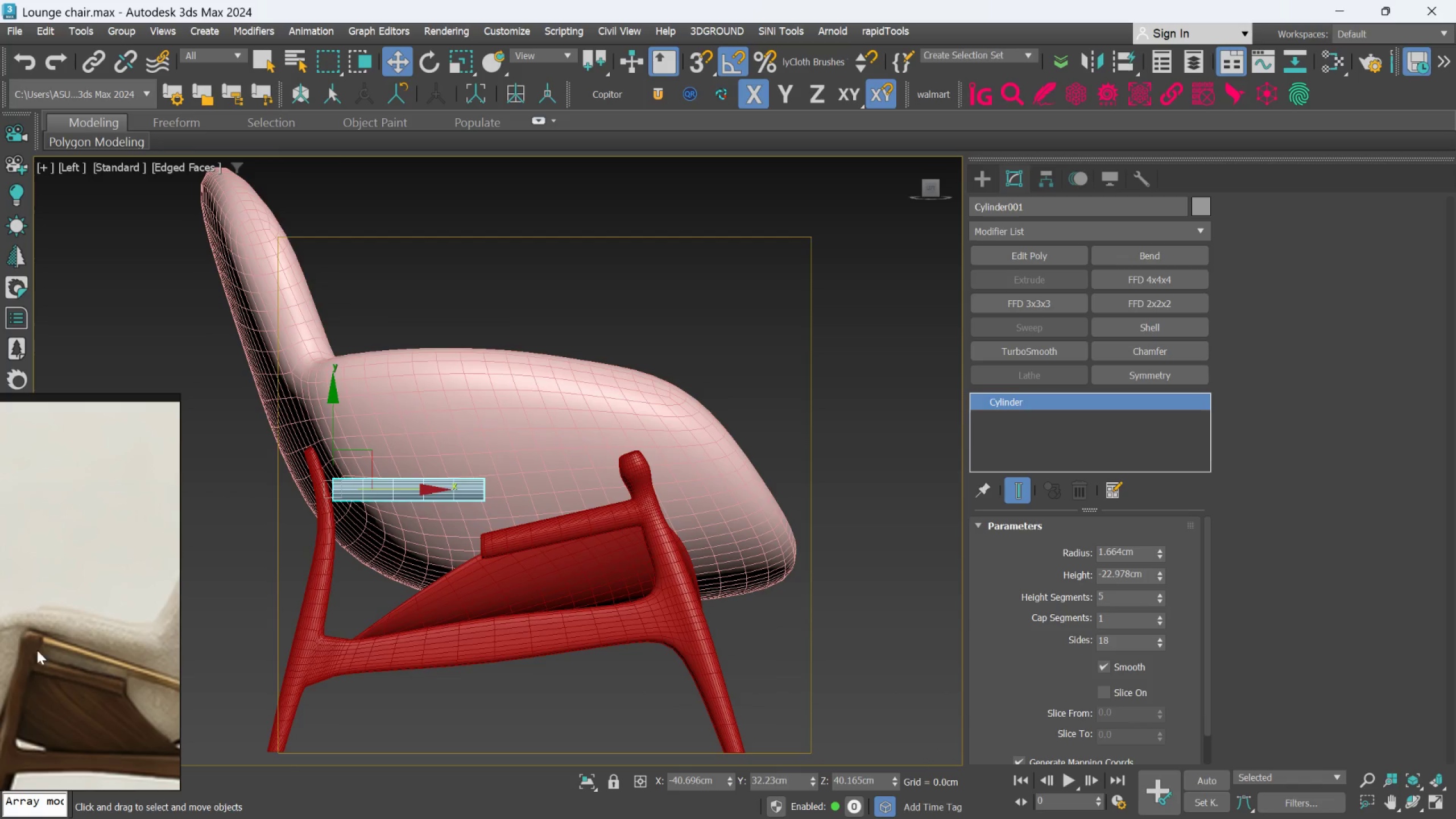 
scroll: coordinate [56, 678], scroll_direction: down, amount: 2.0
 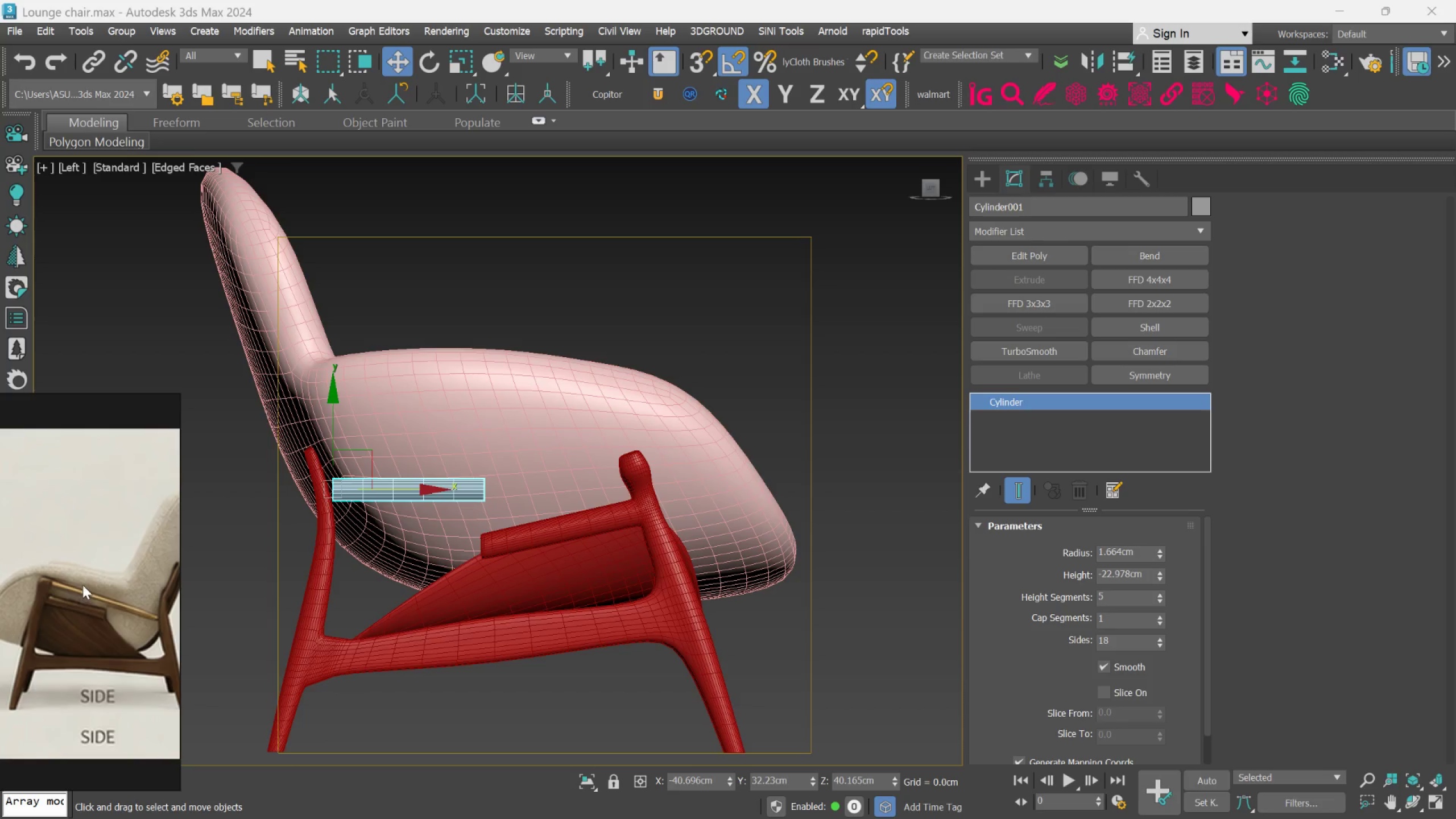 
scroll: coordinate [112, 592], scroll_direction: up, amount: 3.0
 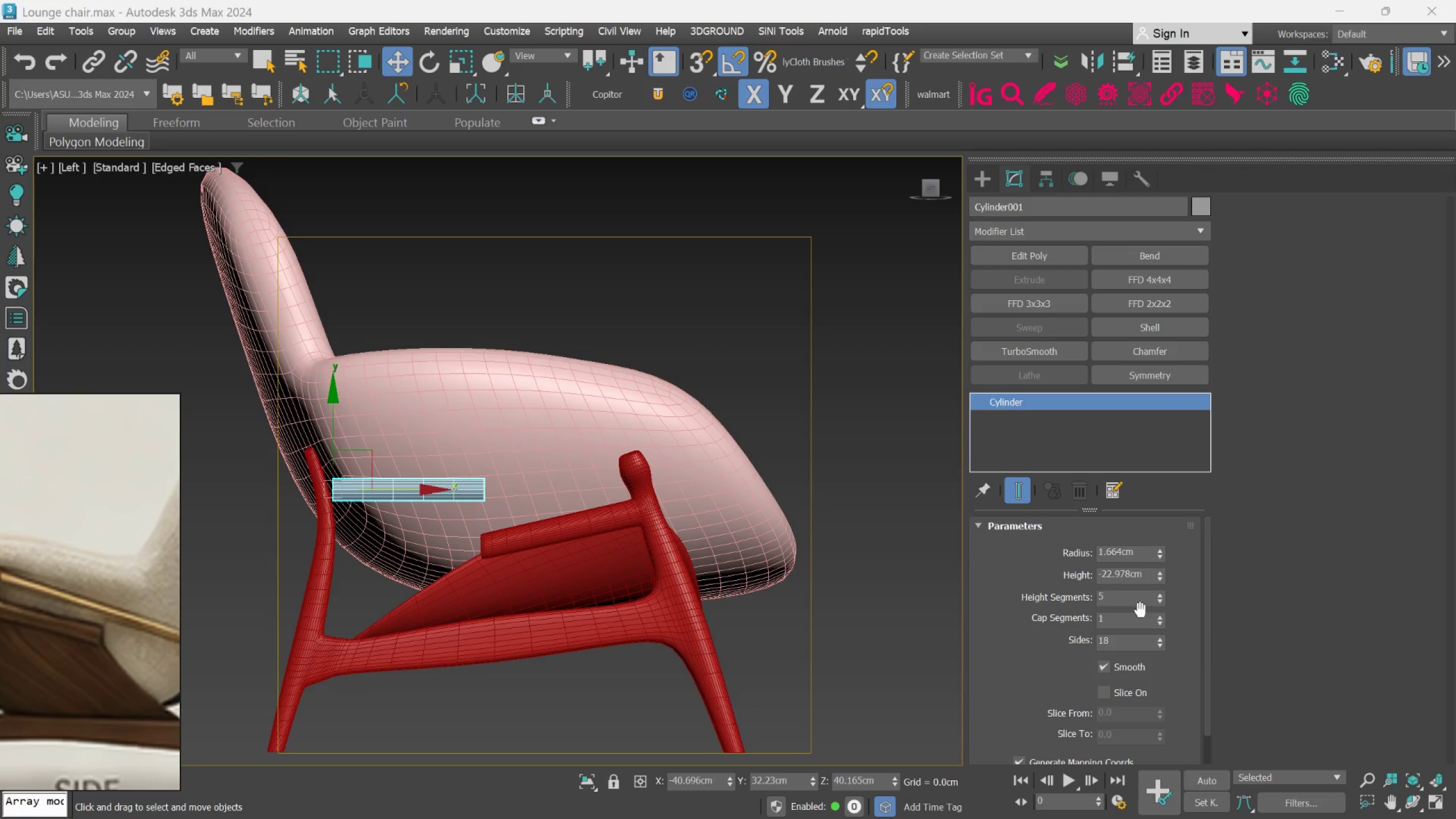 
double_click([1122, 639])
 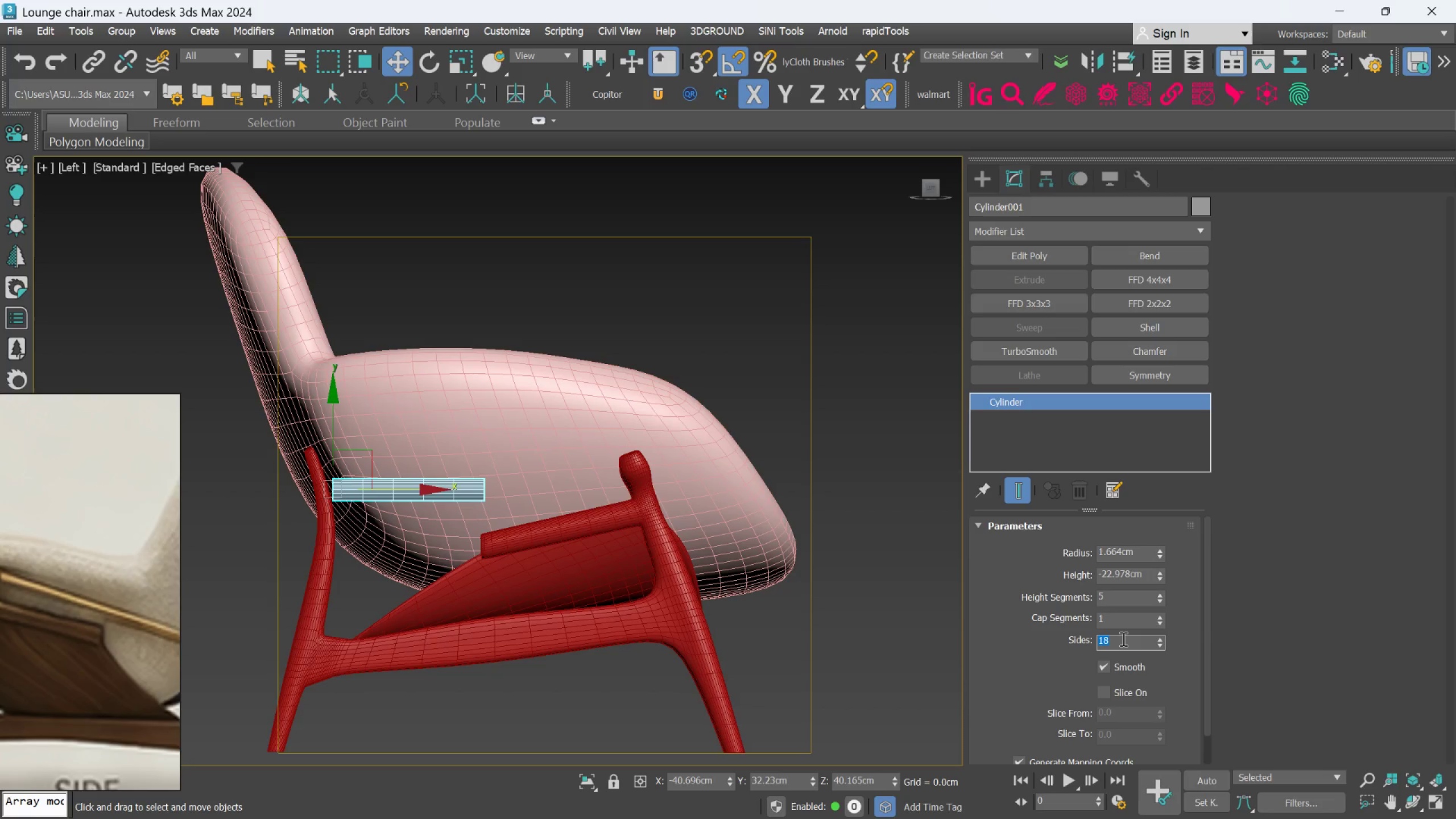 
key(8)
 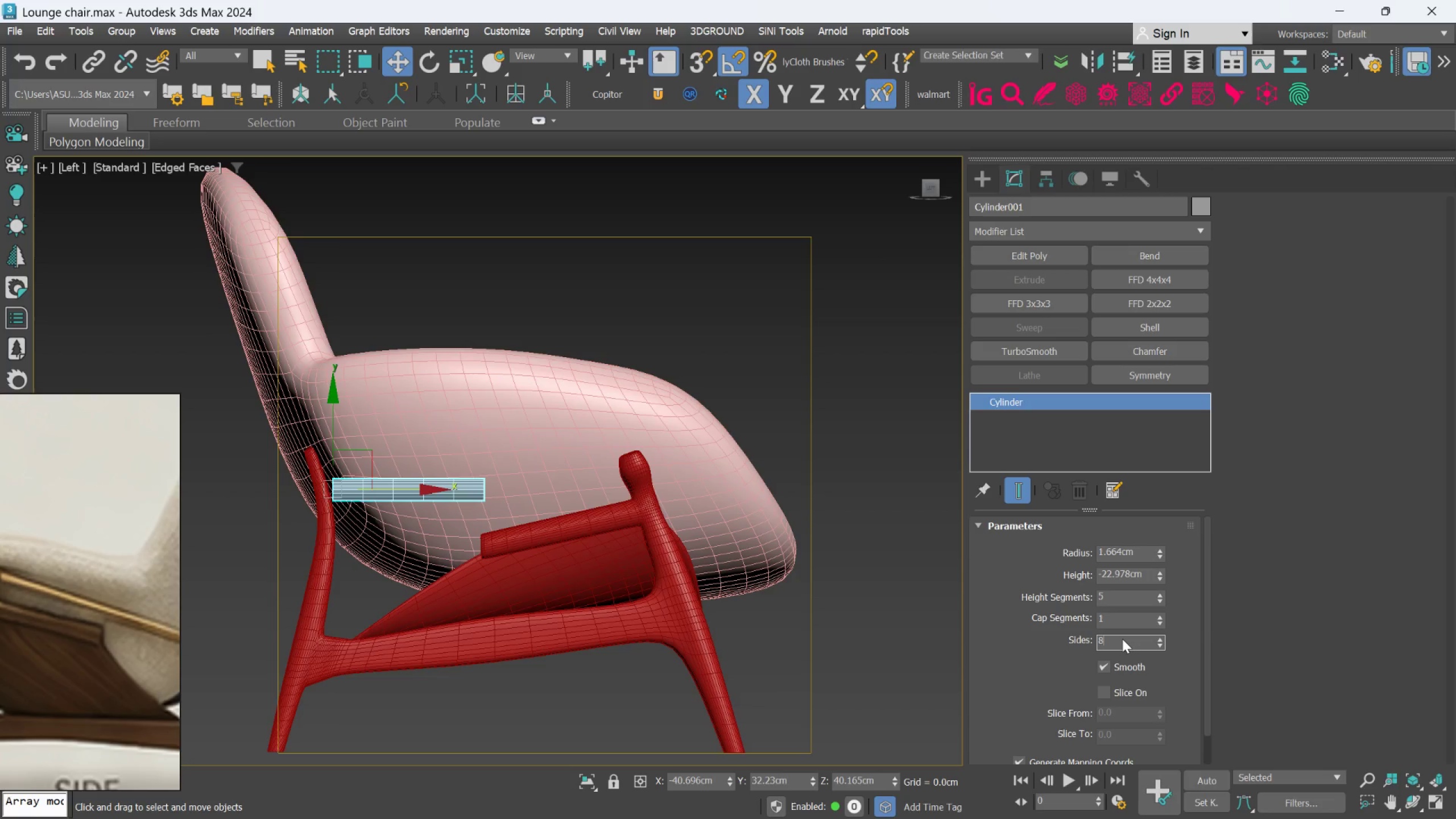 
key(Enter)
 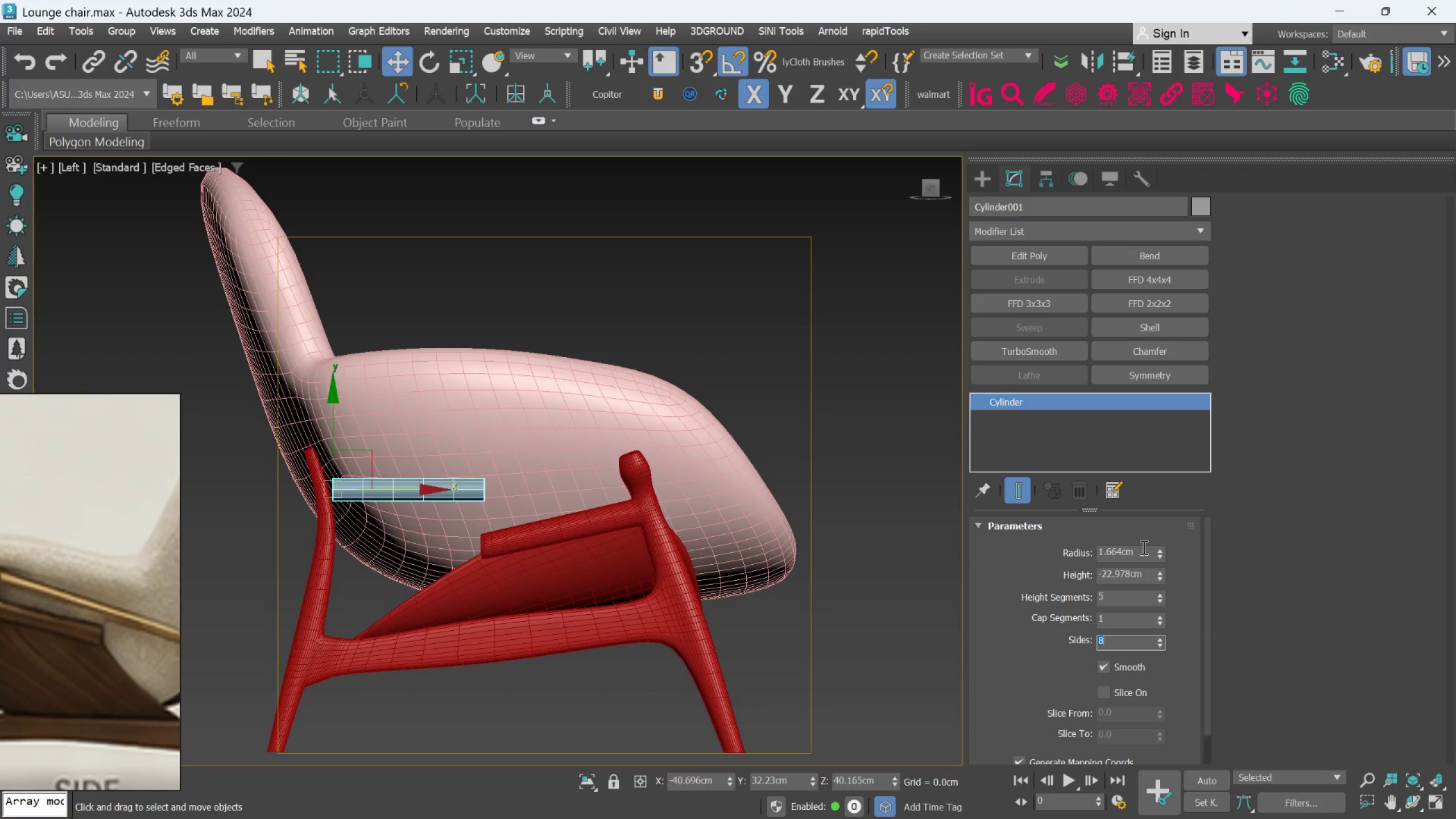 
double_click([1127, 557])
 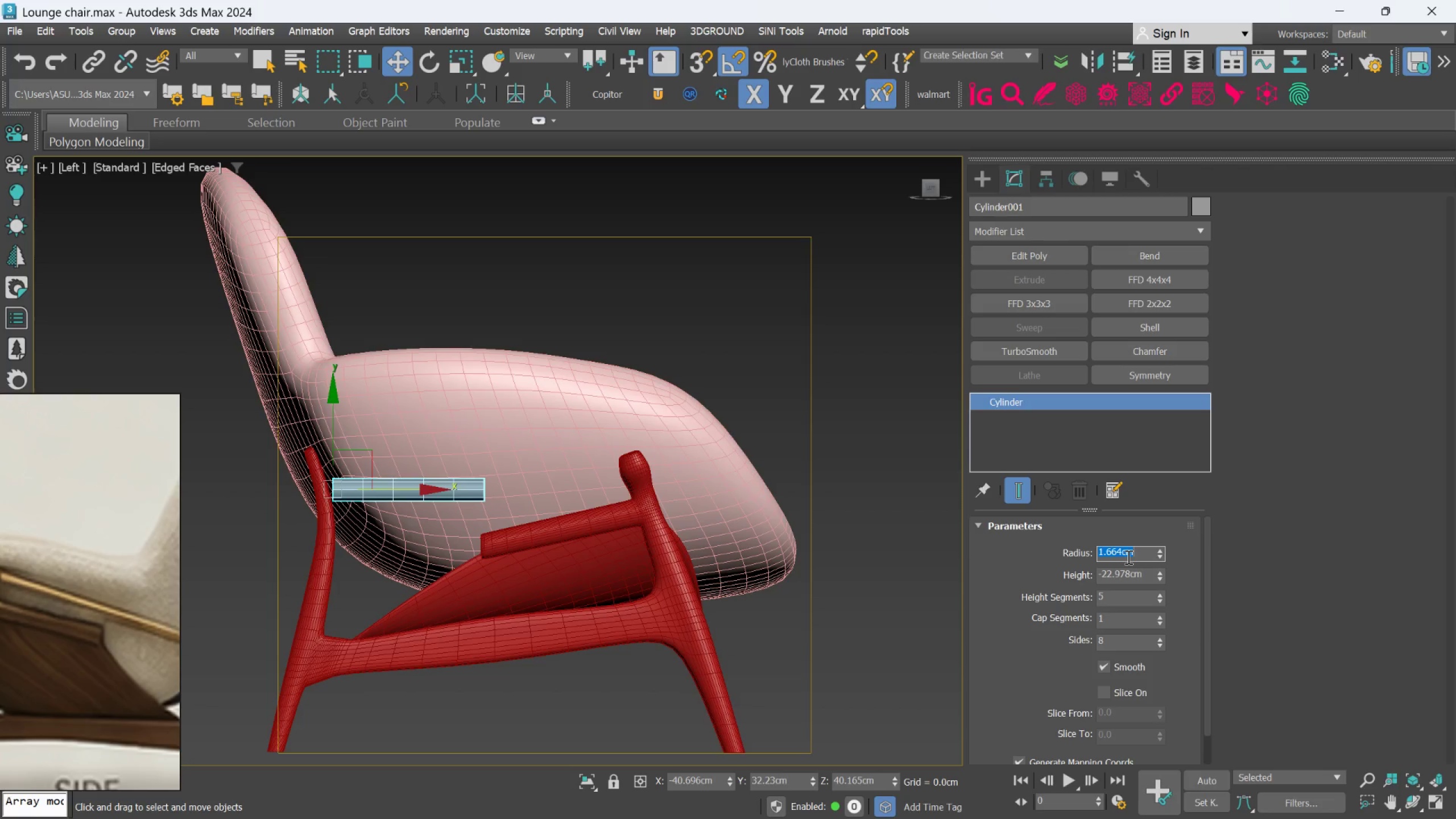 
key(1)
 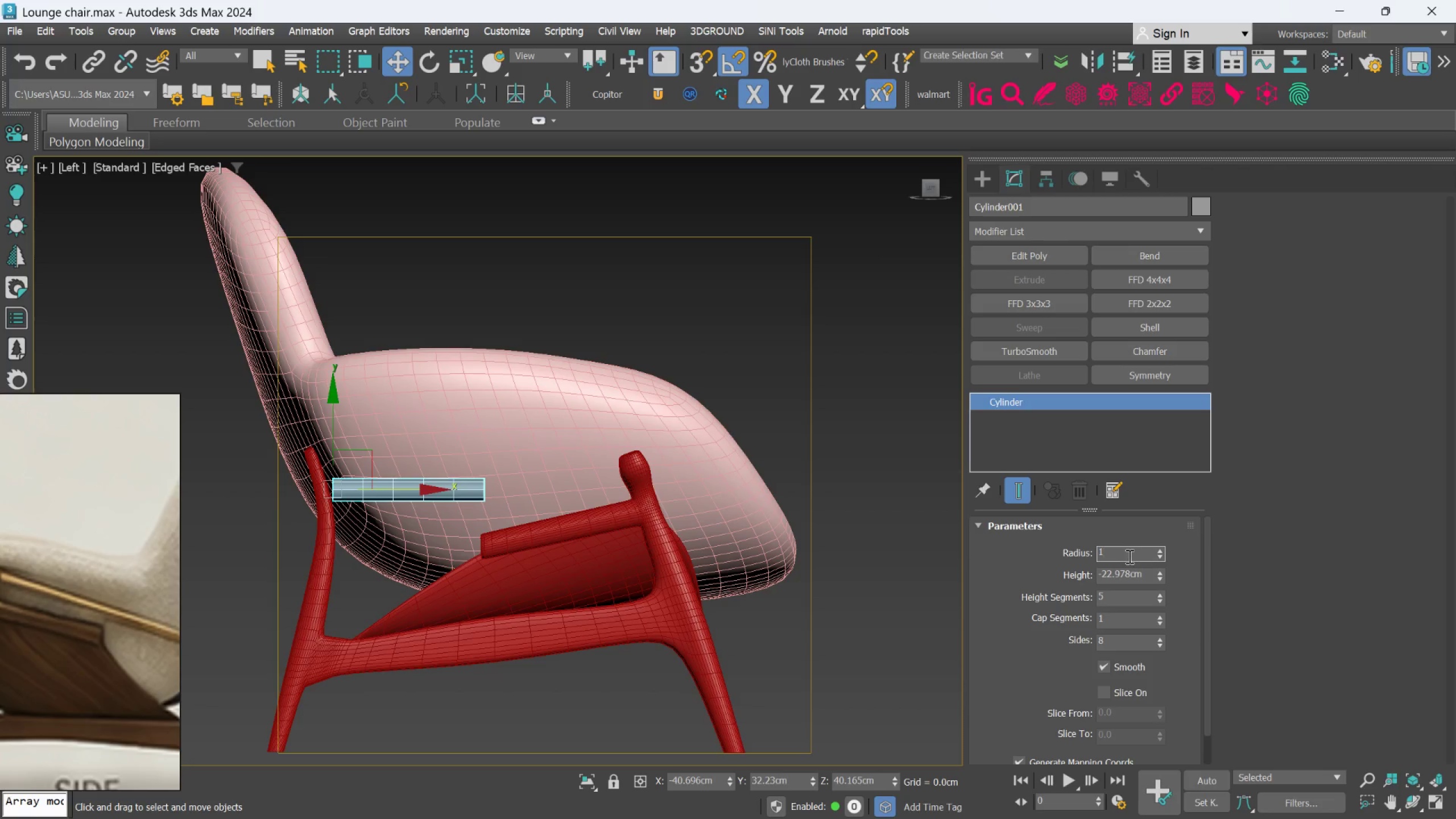 
key(Period)
 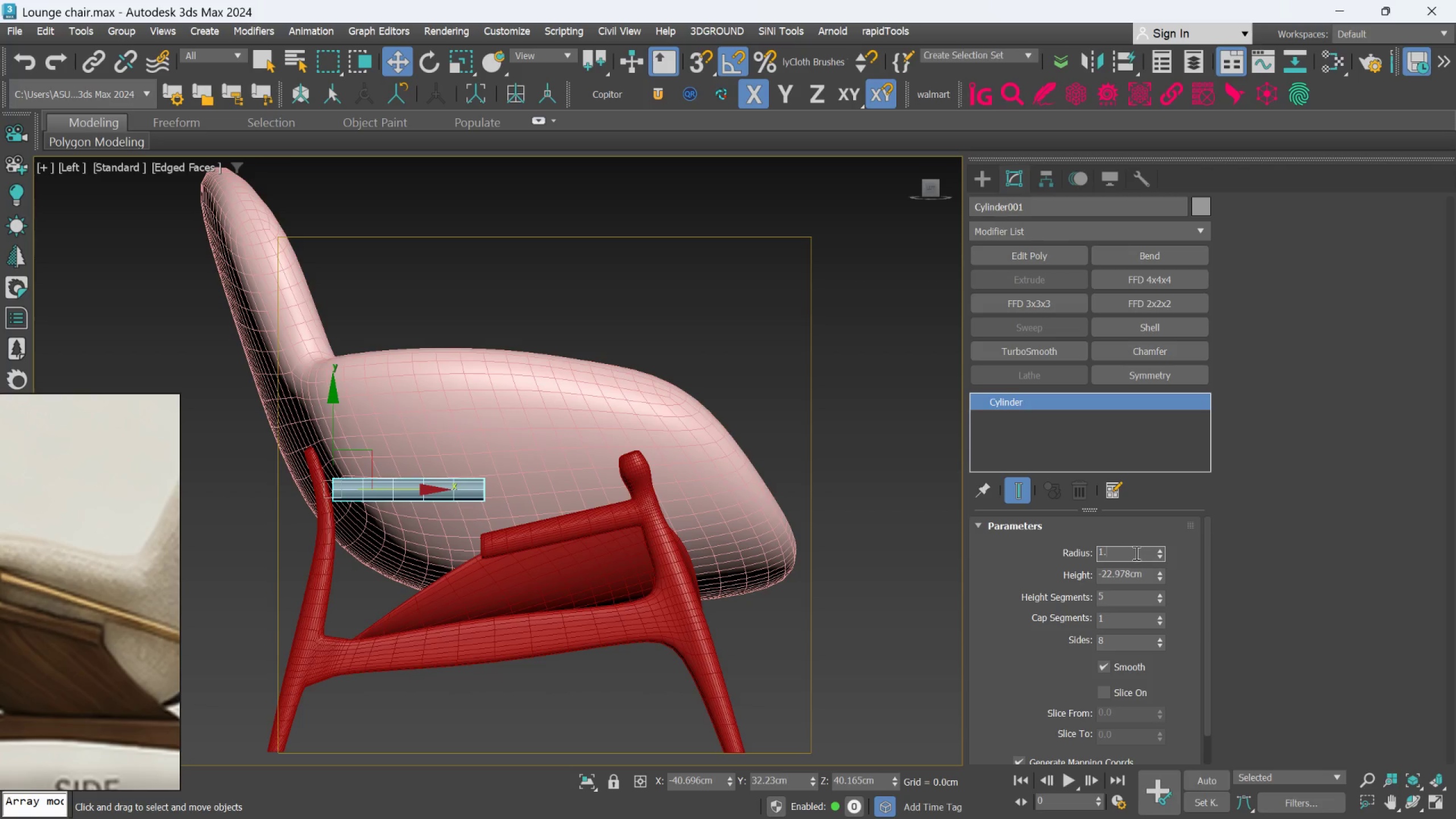 
key(5)
 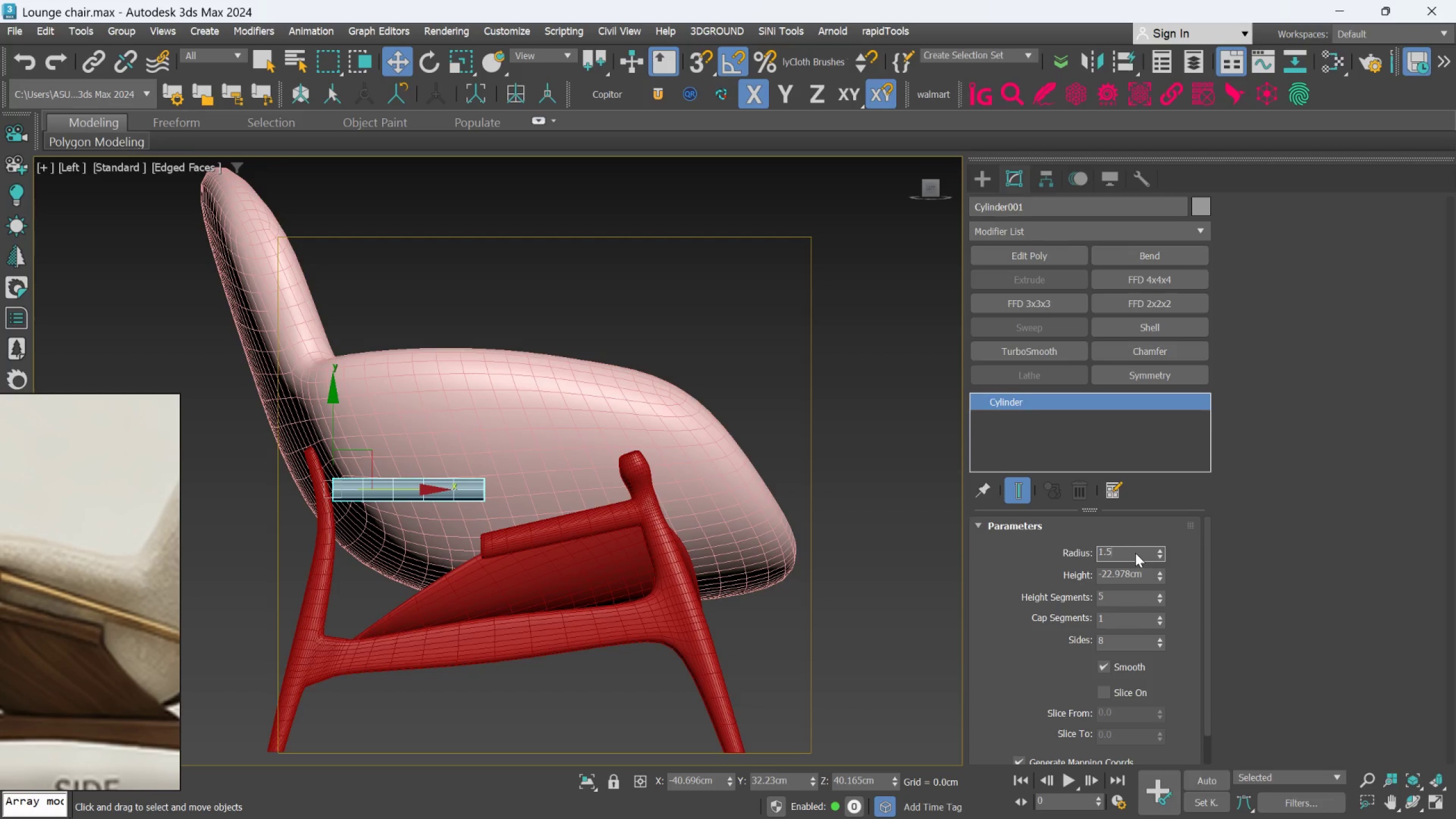 
key(Enter)
 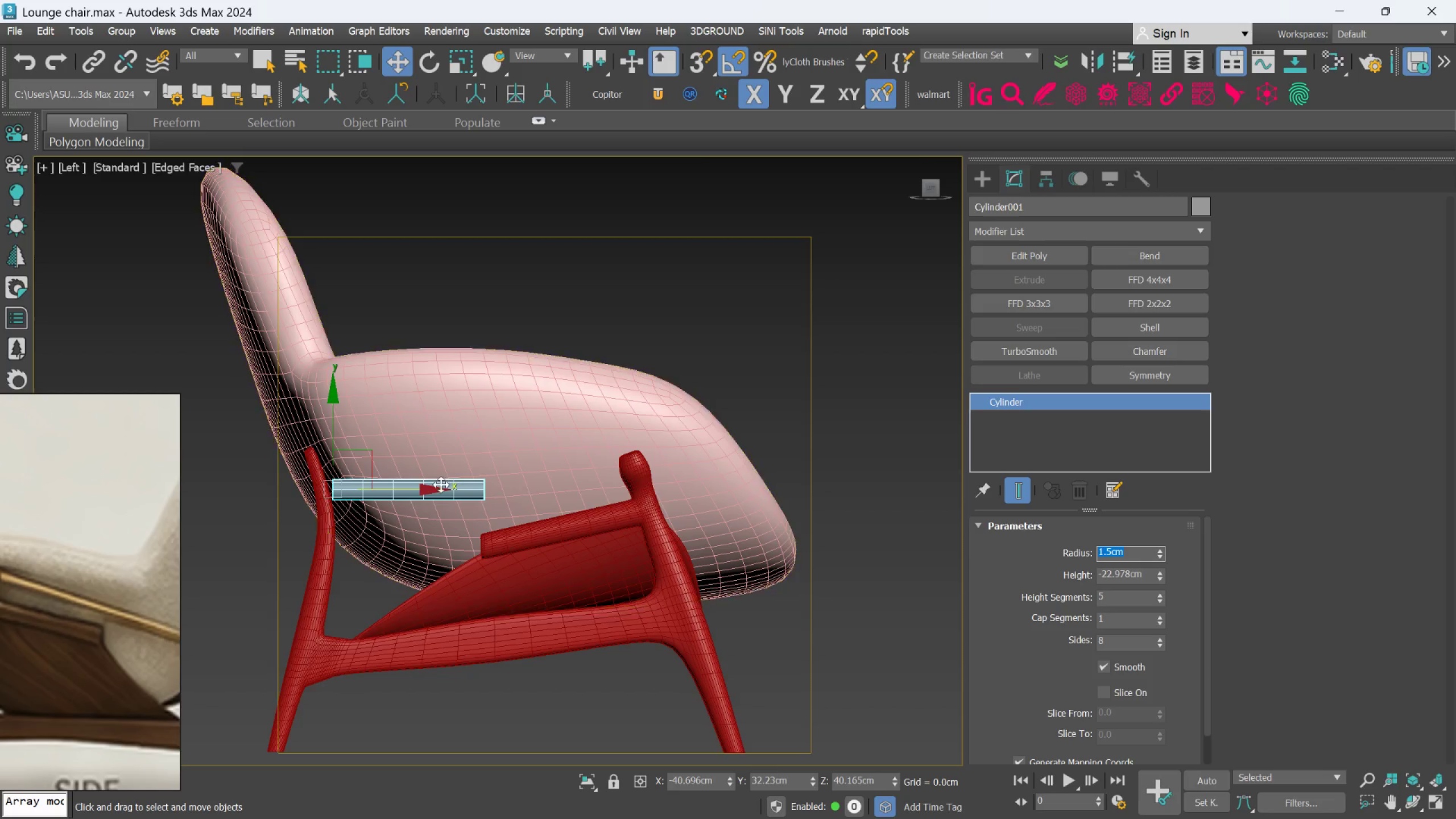 
left_click_drag(start_coordinate=[415, 484], to_coordinate=[543, 473])
 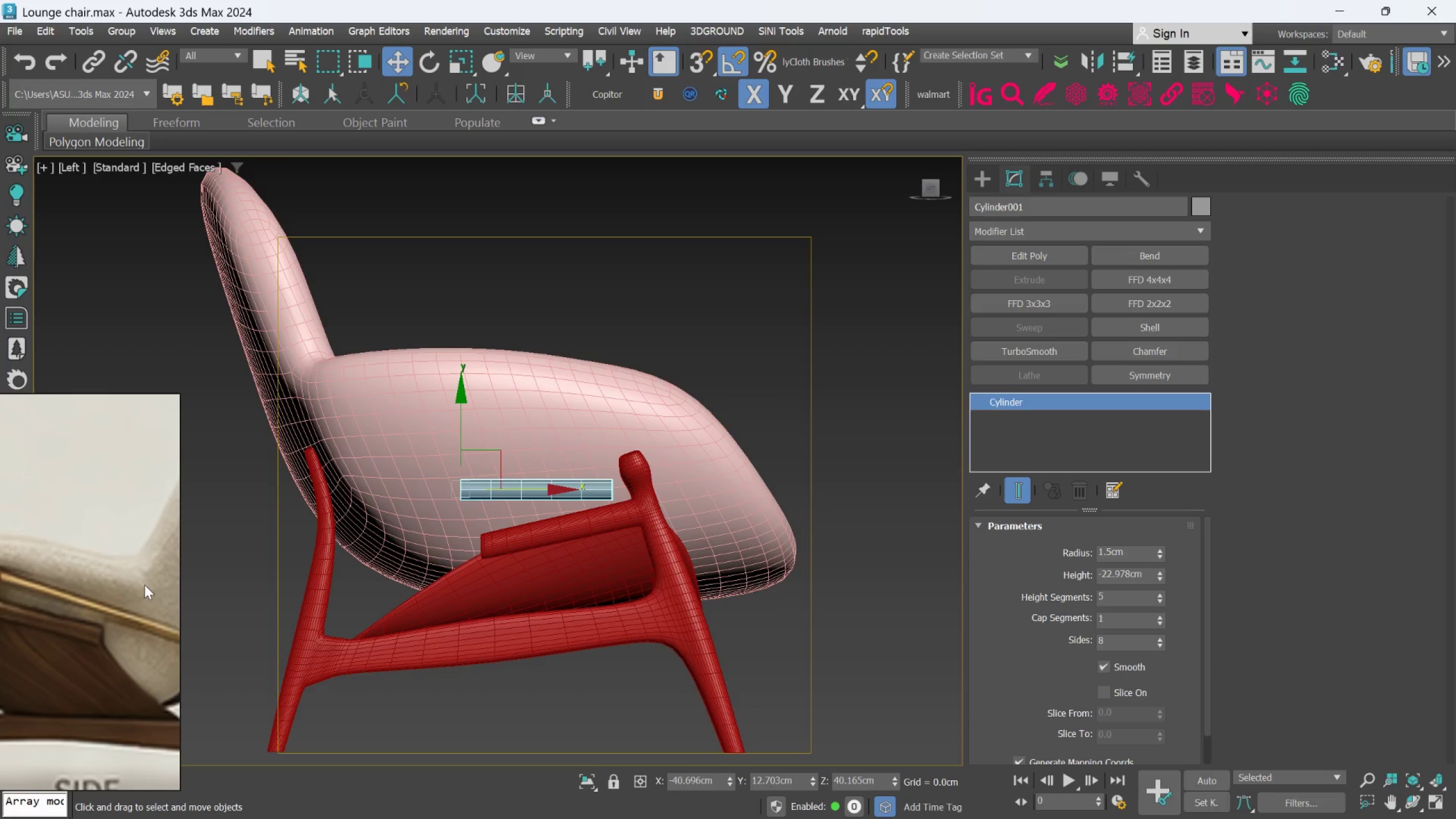 
scroll: coordinate [122, 588], scroll_direction: down, amount: 2.0
 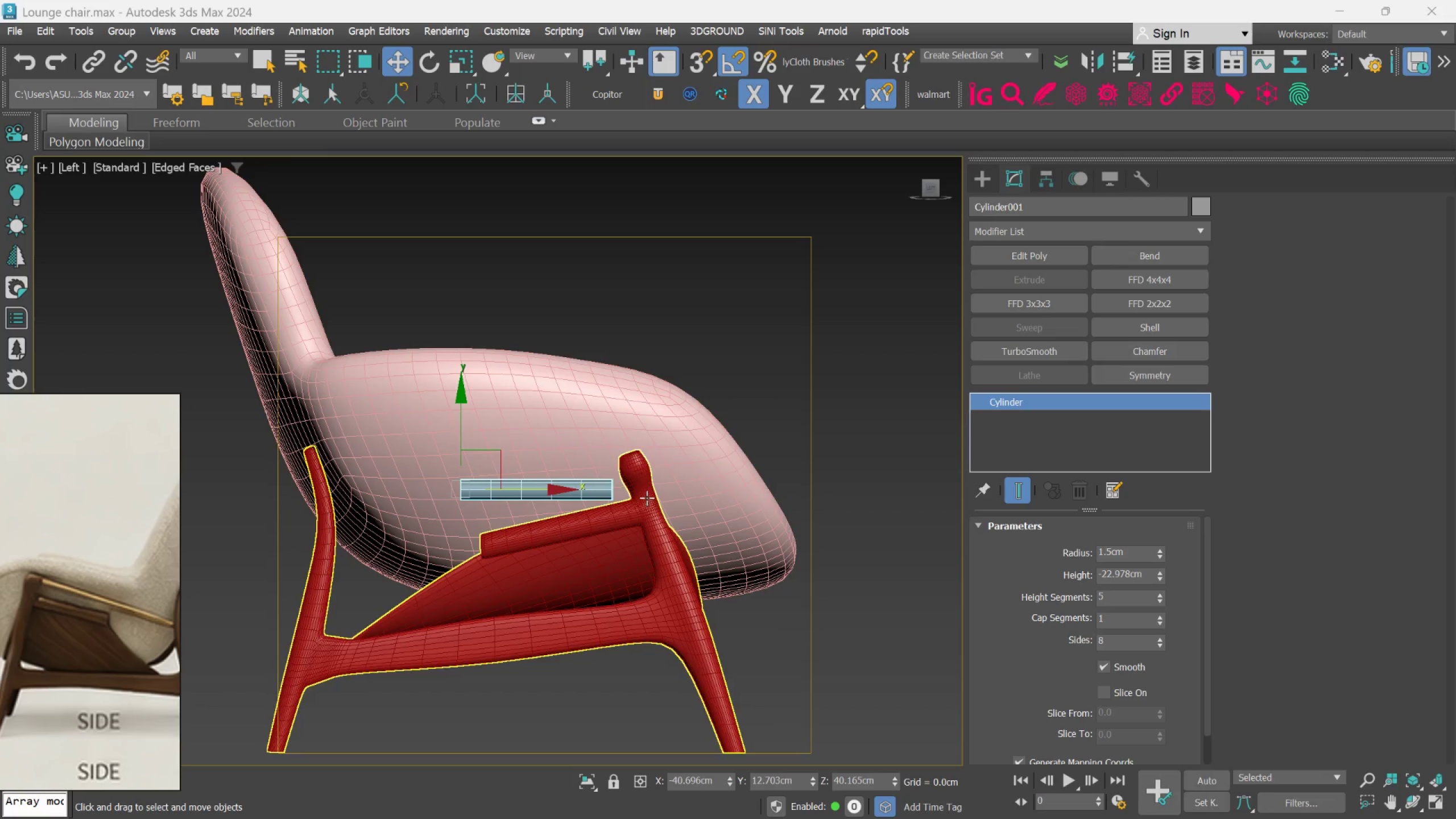 
scroll: coordinate [668, 483], scroll_direction: up, amount: 1.0
 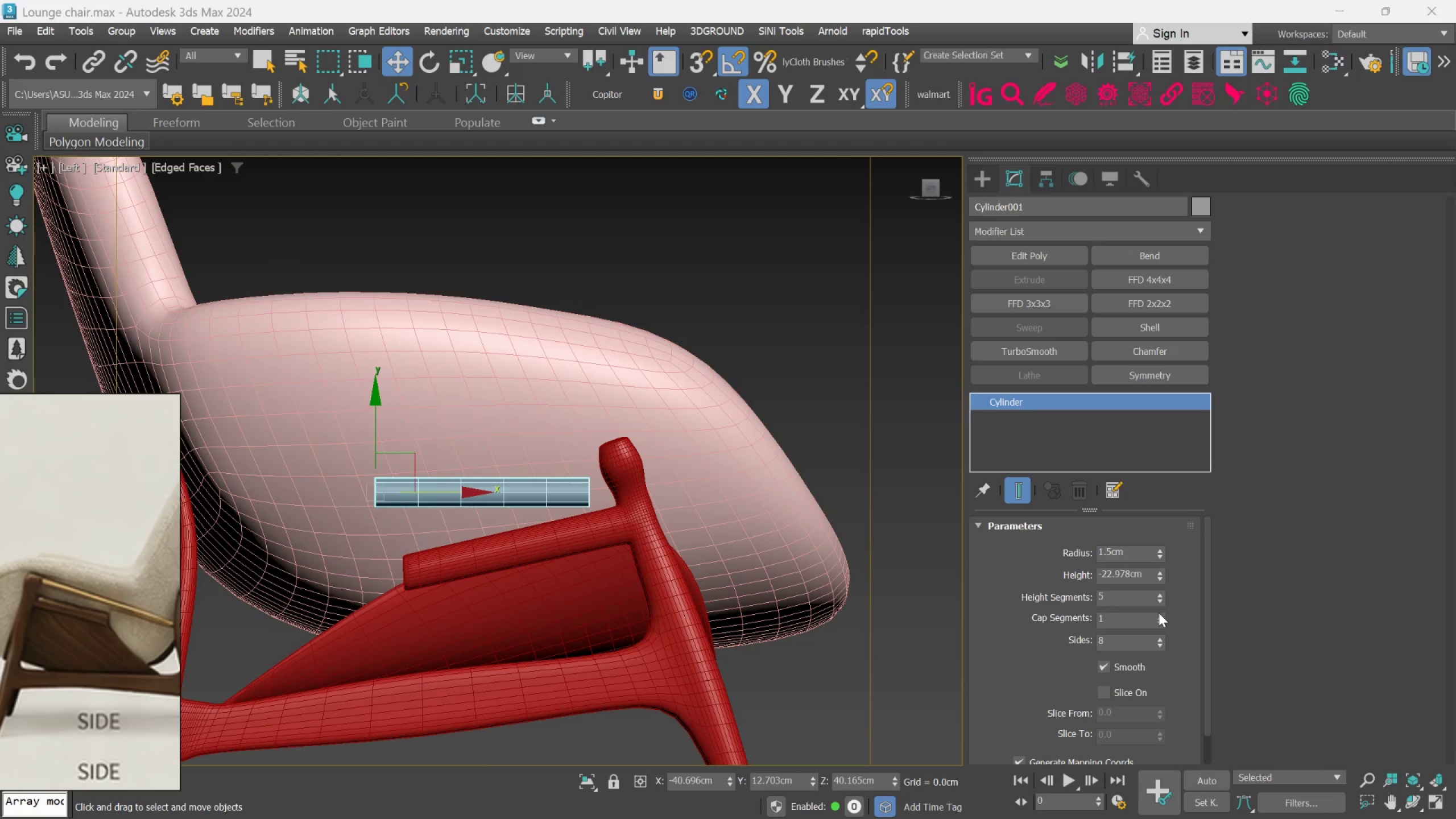 
right_click([1163, 605])
 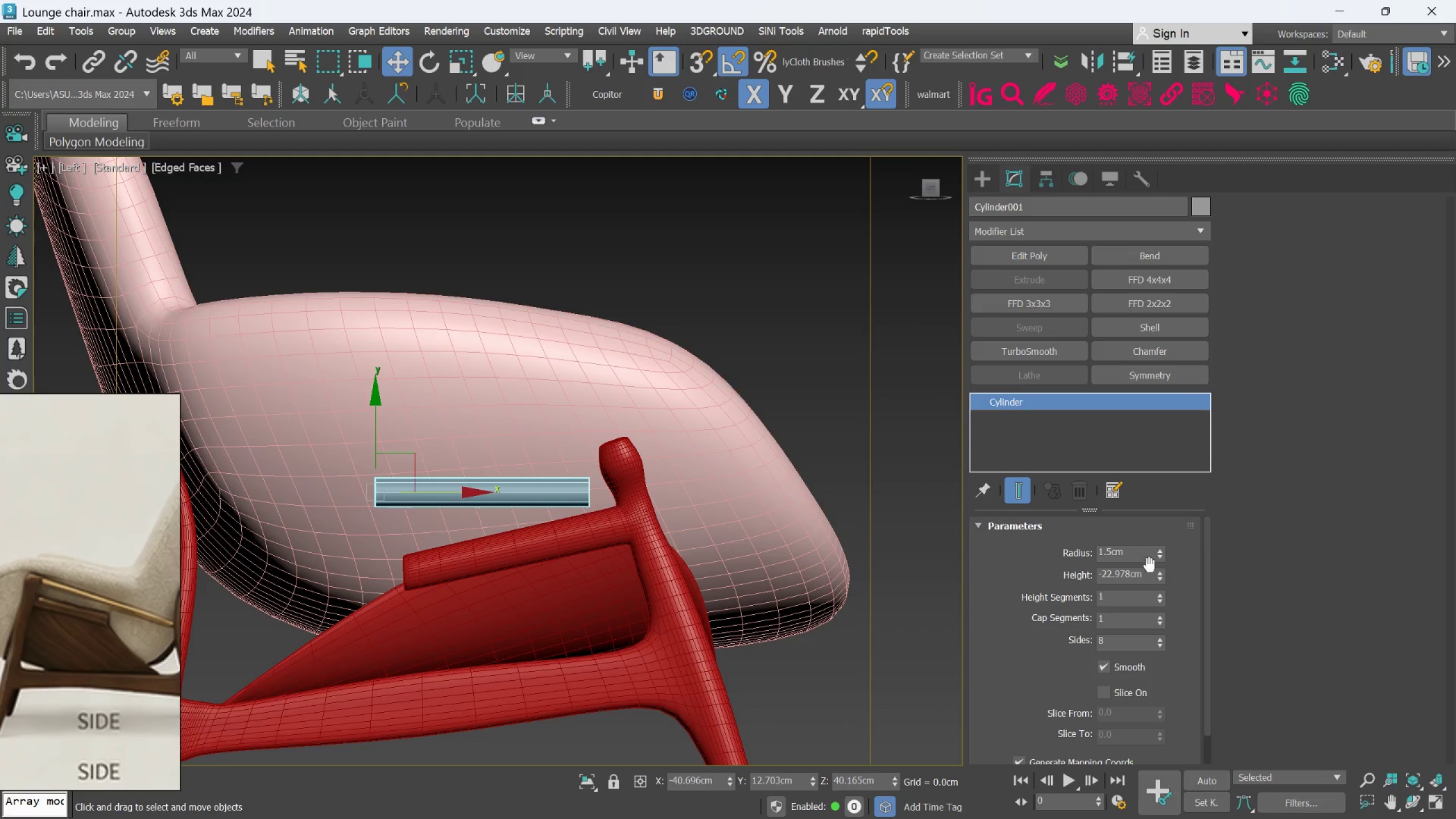 
left_click_drag(start_coordinate=[1155, 572], to_coordinate=[1152, 574])
 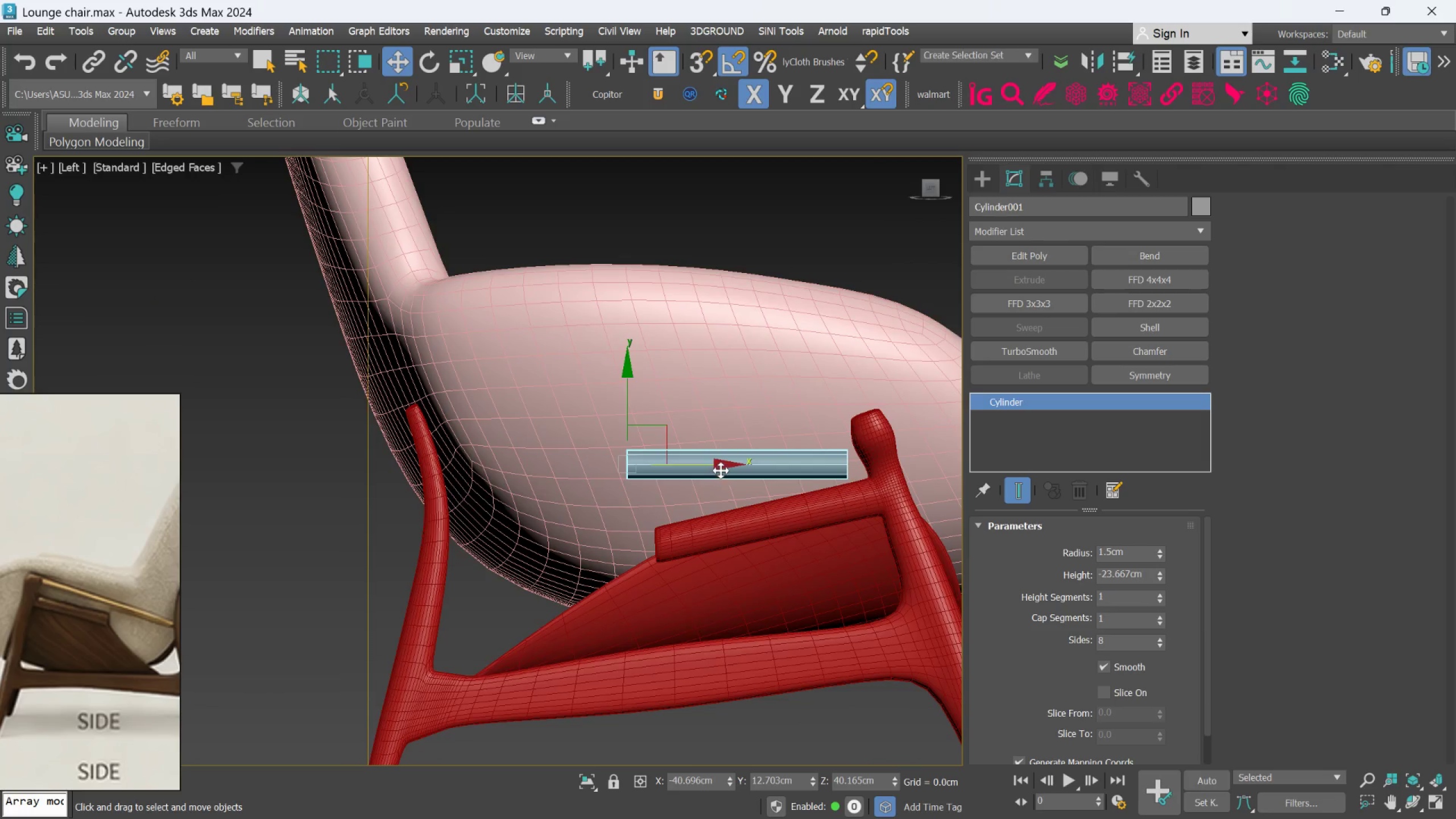 
left_click_drag(start_coordinate=[721, 466], to_coordinate=[531, 466])
 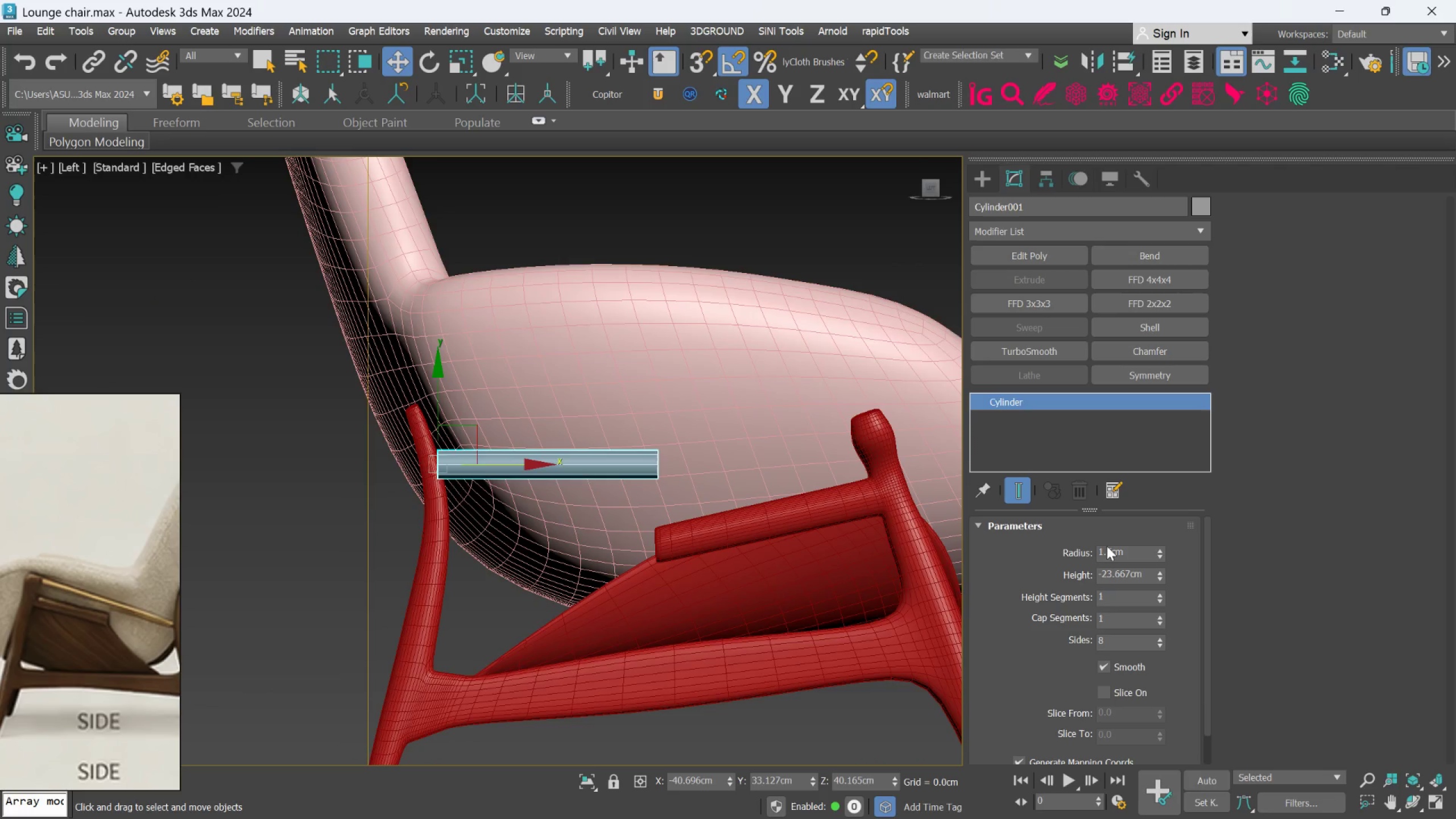 
double_click([1107, 550])
 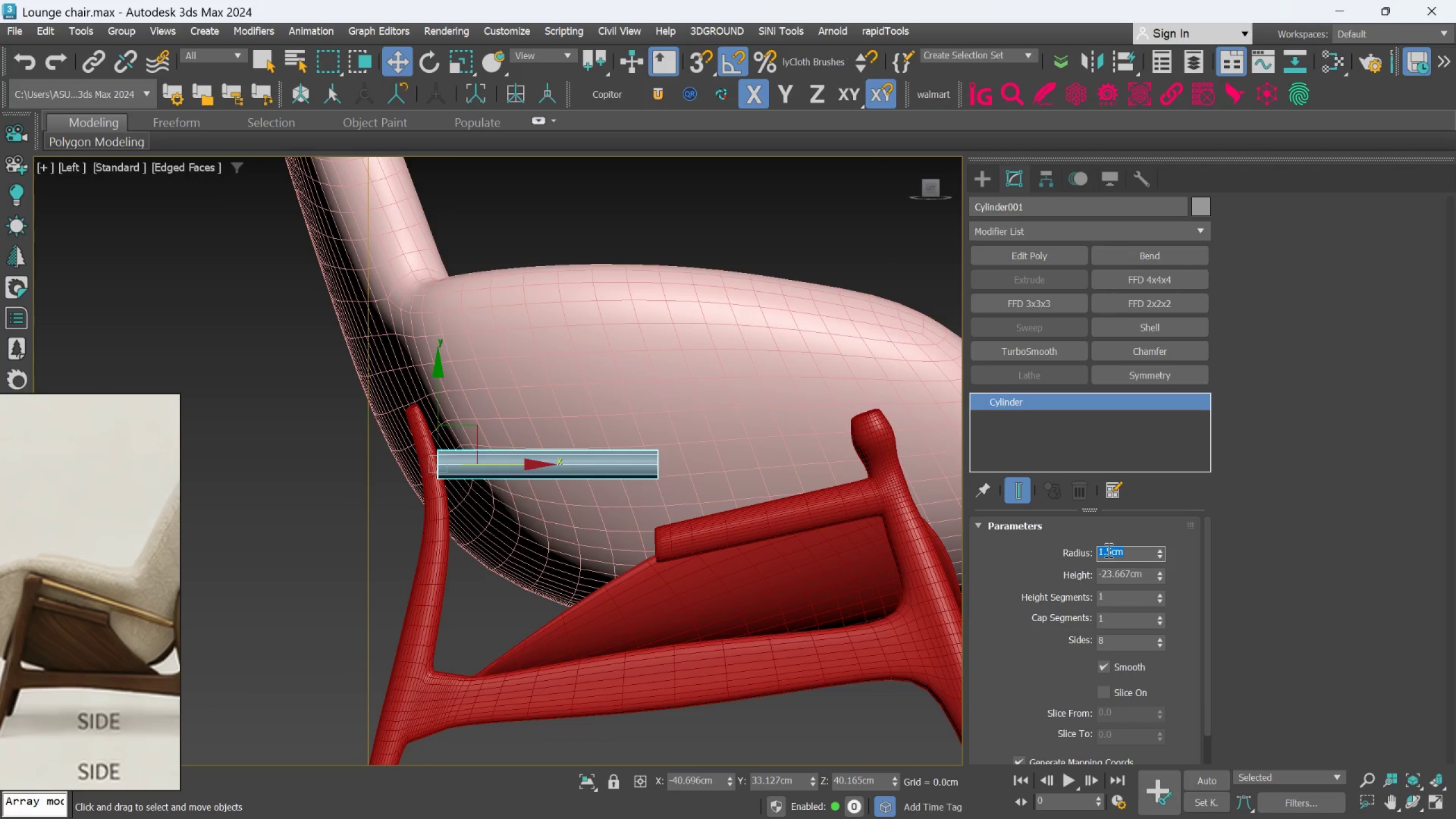 
key(1)
 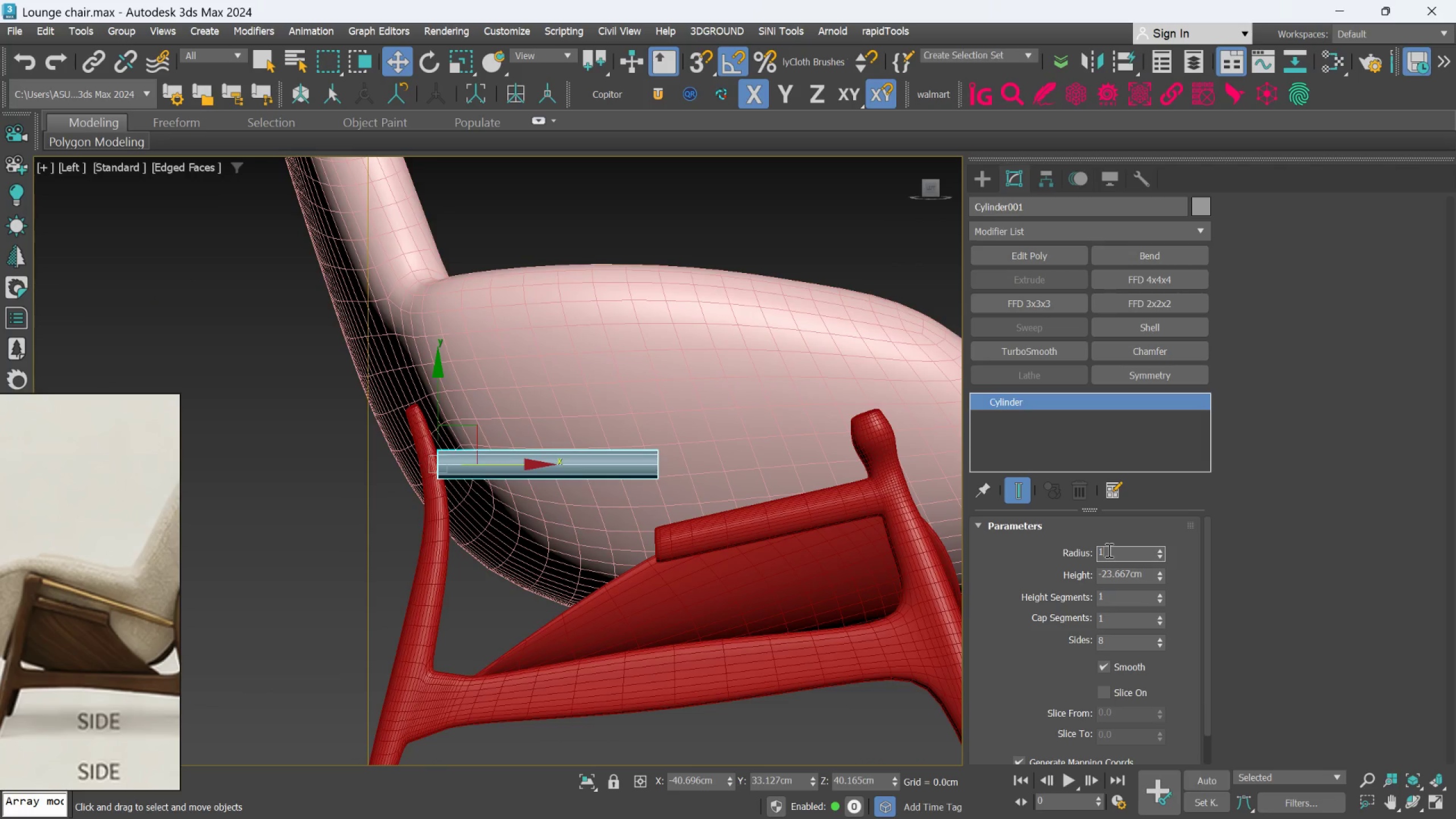 
key(Enter)
 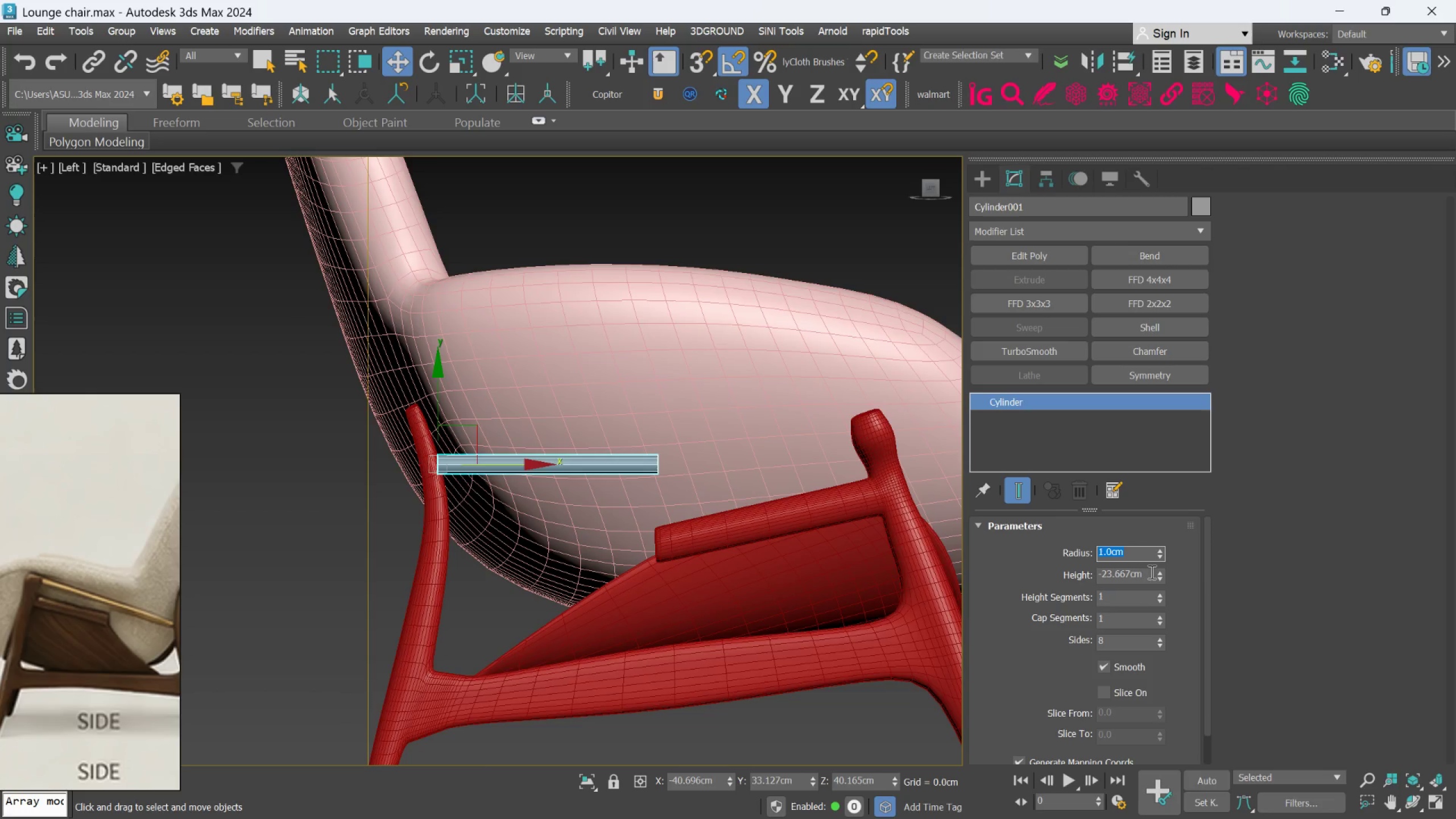 
left_click_drag(start_coordinate=[1160, 568], to_coordinate=[1131, 620])
 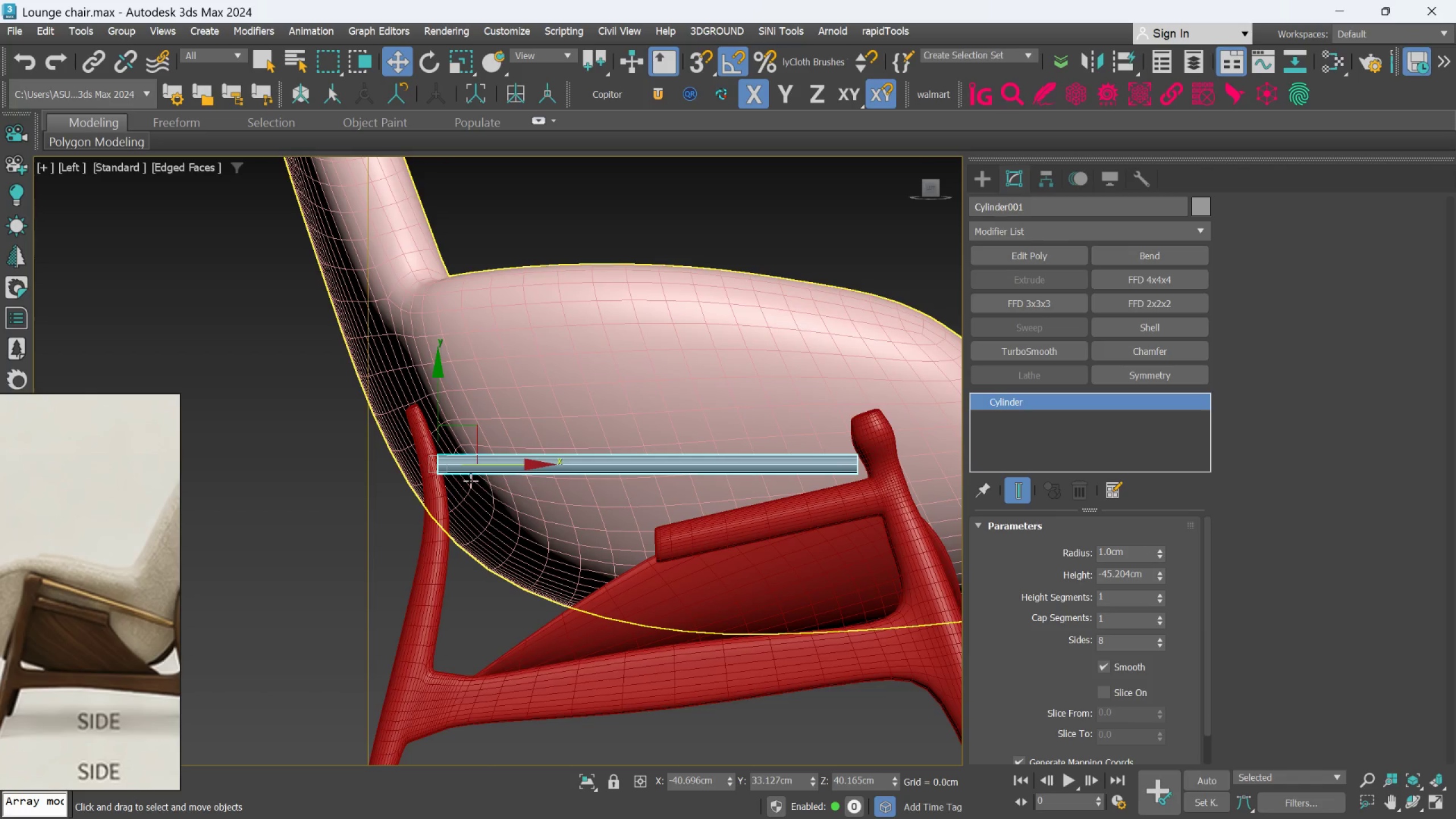 
scroll: coordinate [477, 472], scroll_direction: up, amount: 1.0
 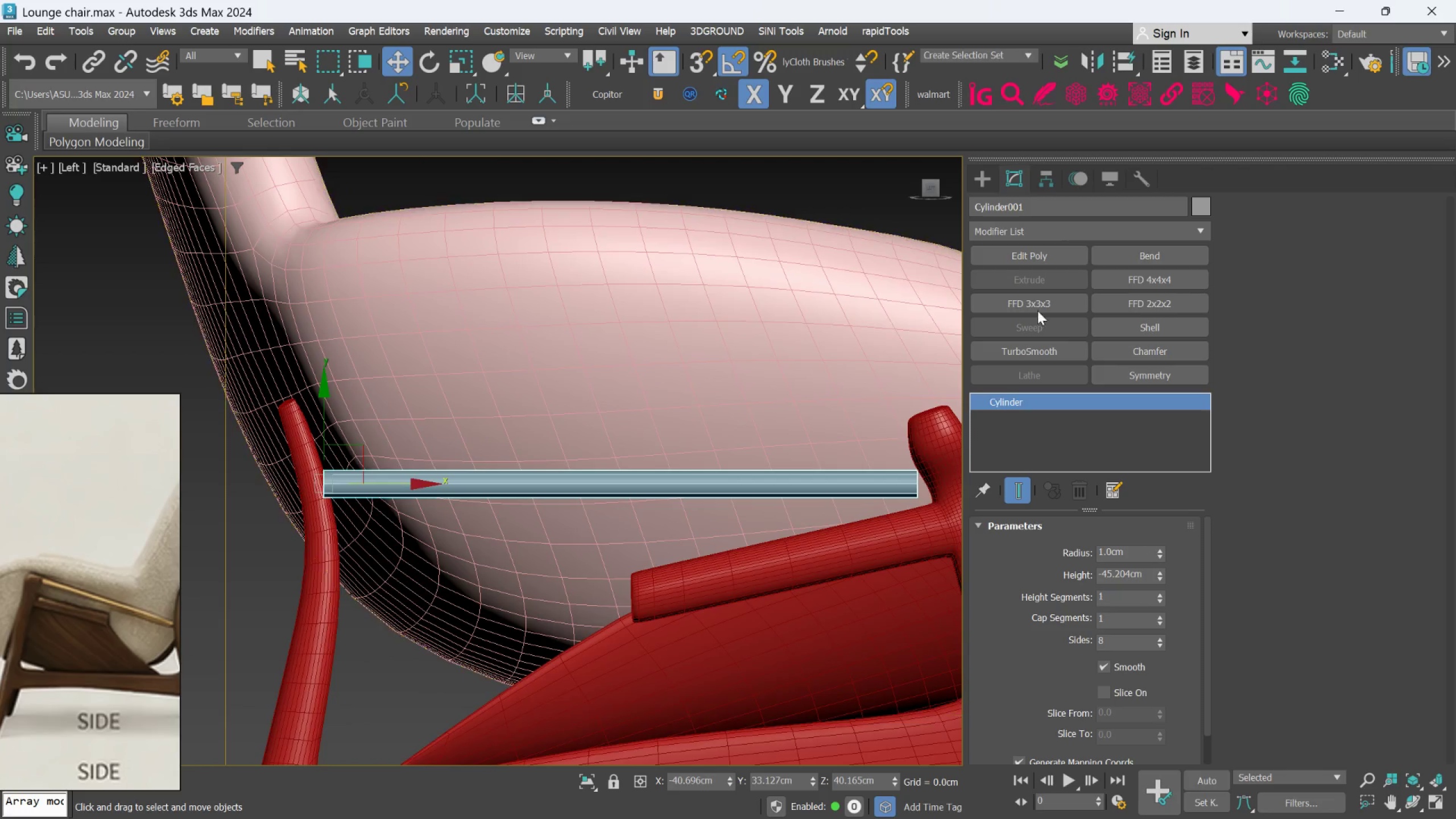 
left_click([1027, 254])
 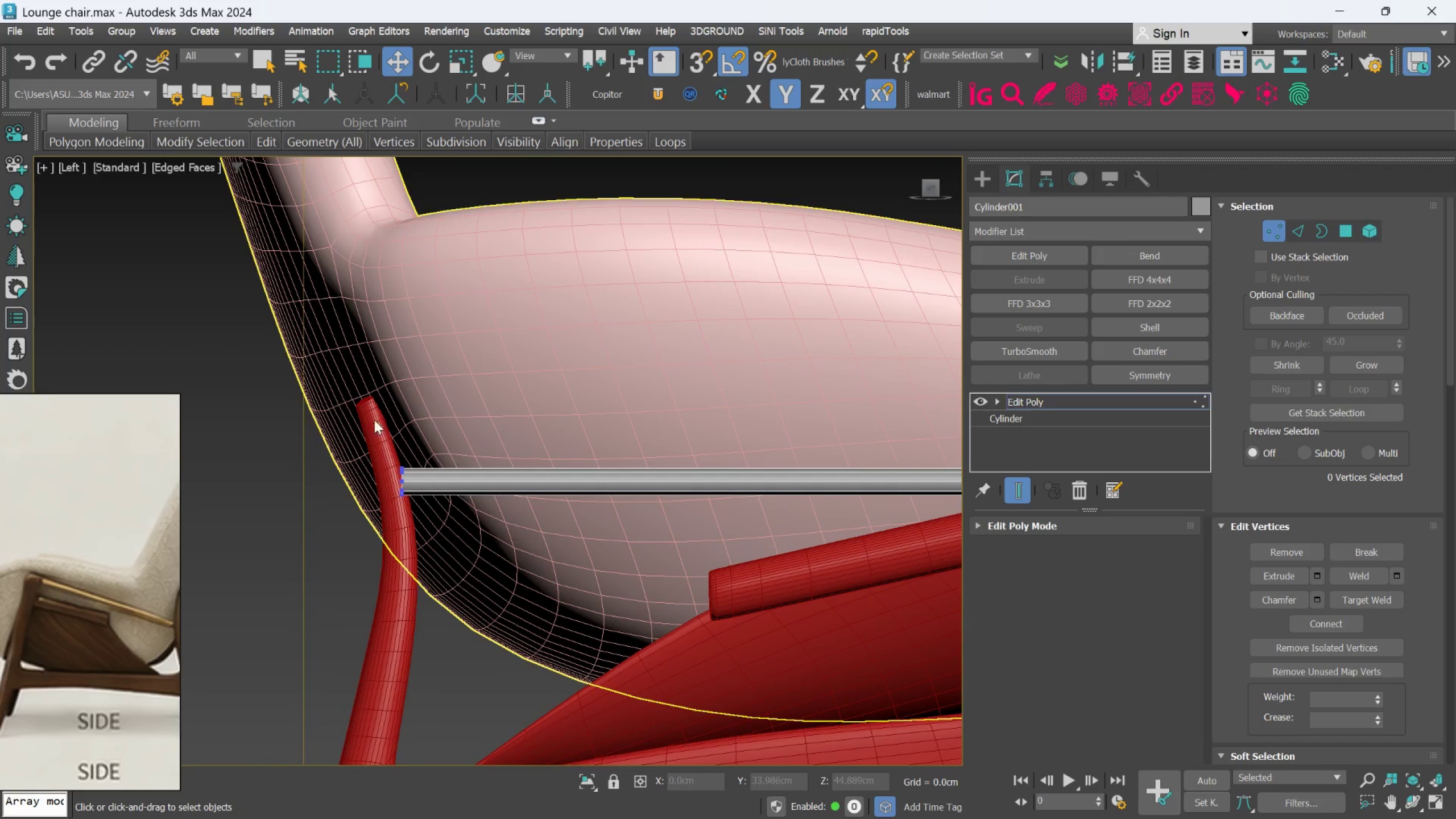 
left_click_drag(start_coordinate=[297, 396], to_coordinate=[473, 539])
 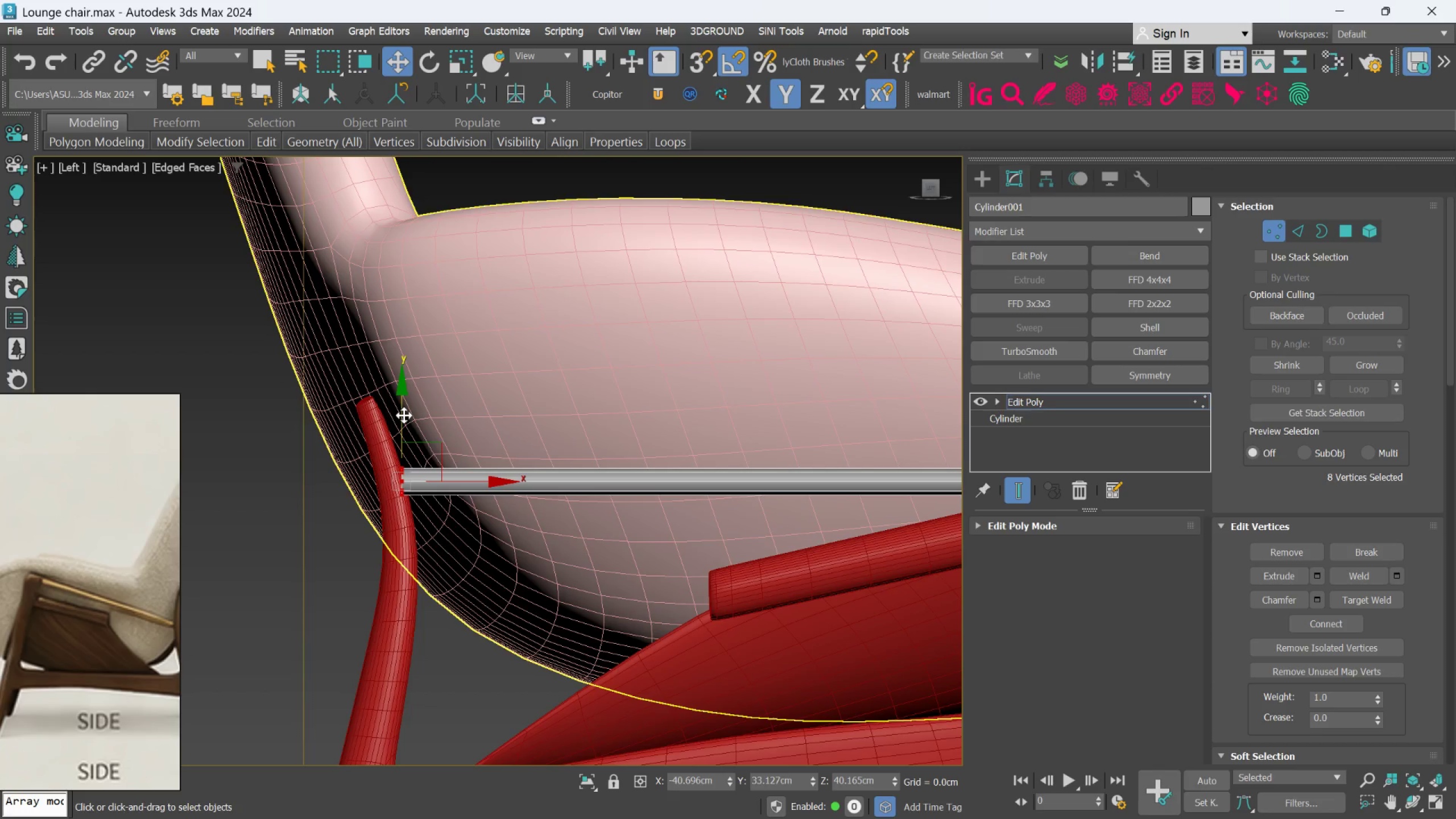 
left_click_drag(start_coordinate=[404, 413], to_coordinate=[386, 362])
 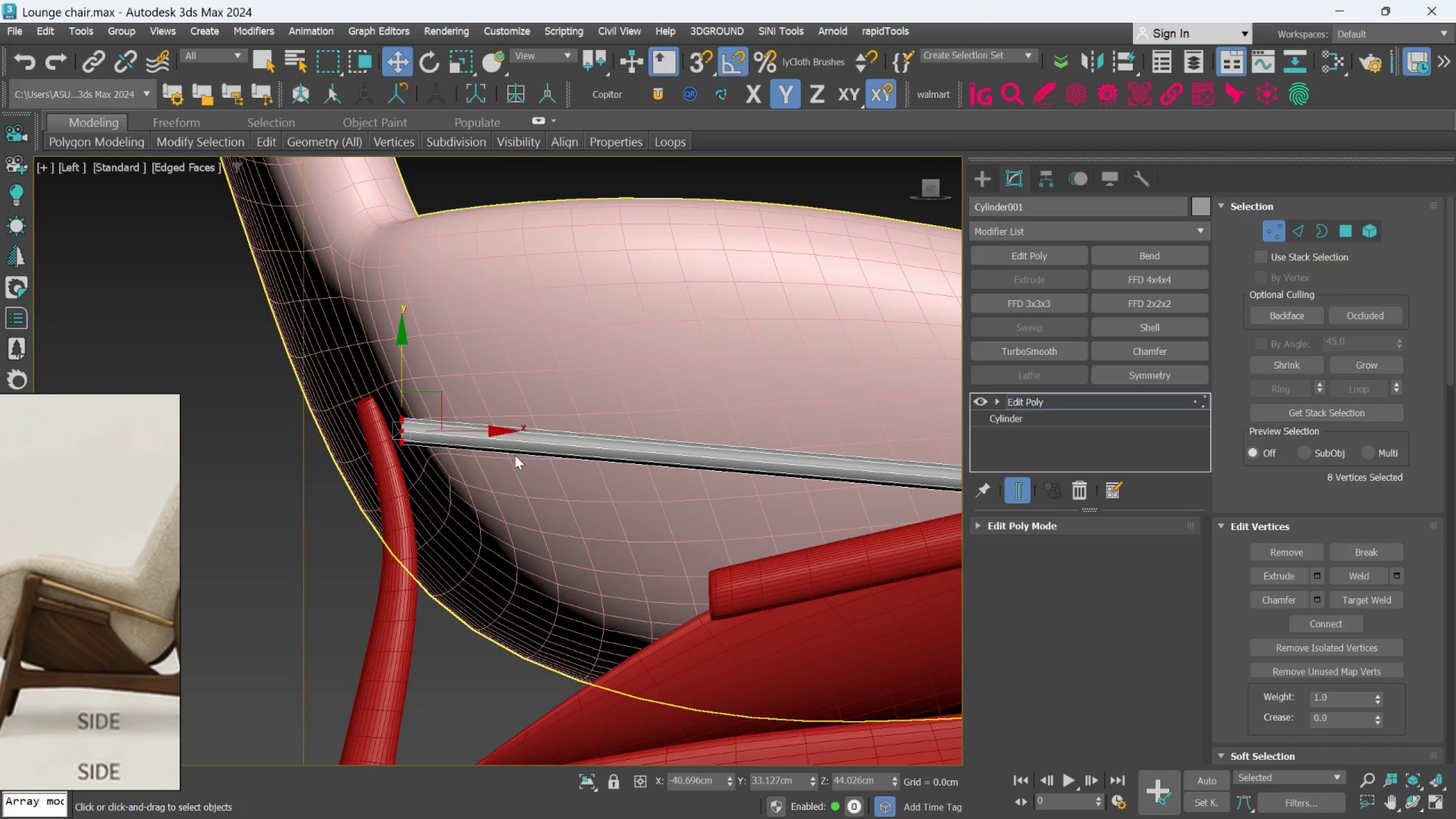 
scroll: coordinate [512, 455], scroll_direction: down, amount: 2.0
 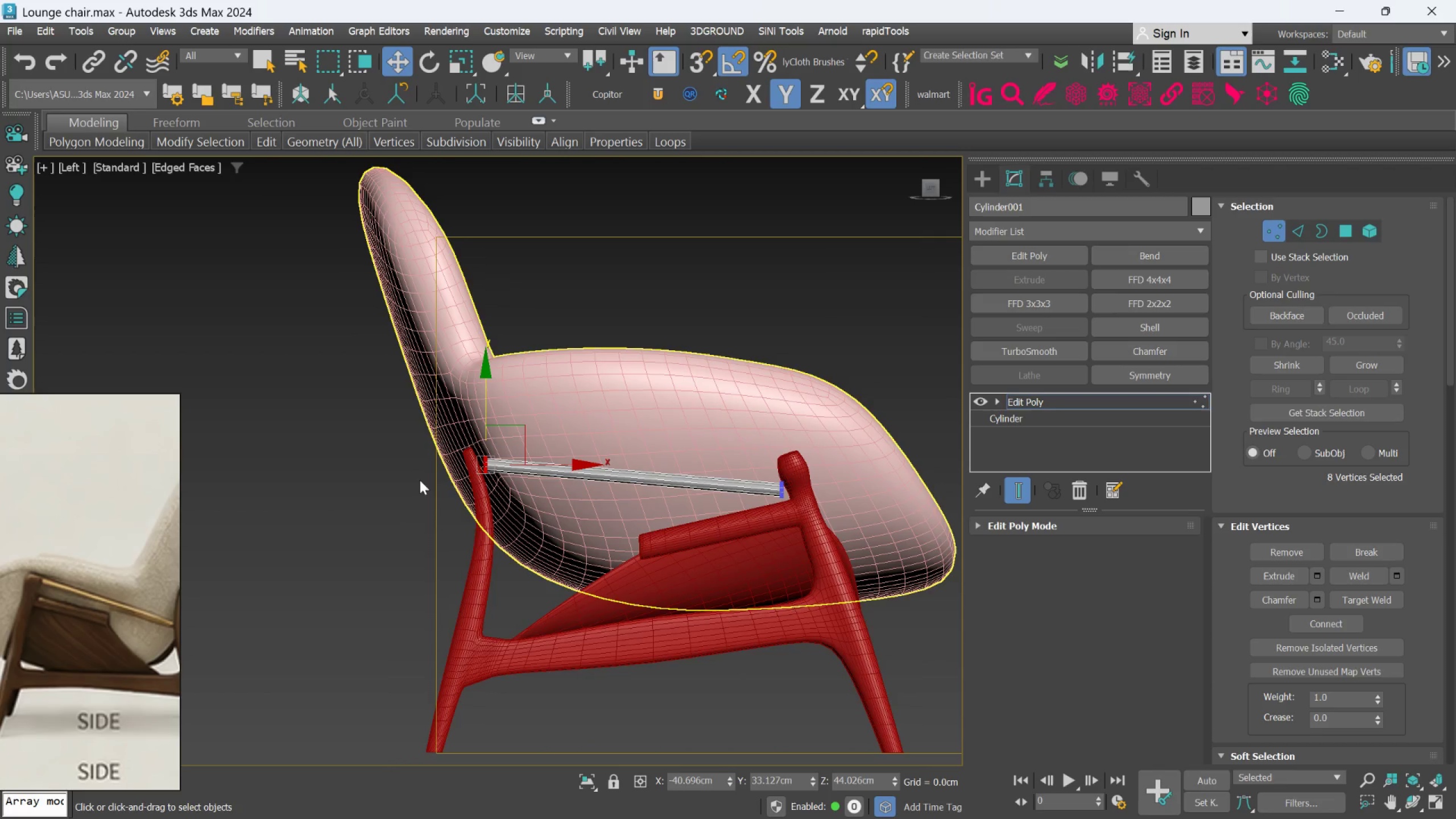 
key(Control+Z)
 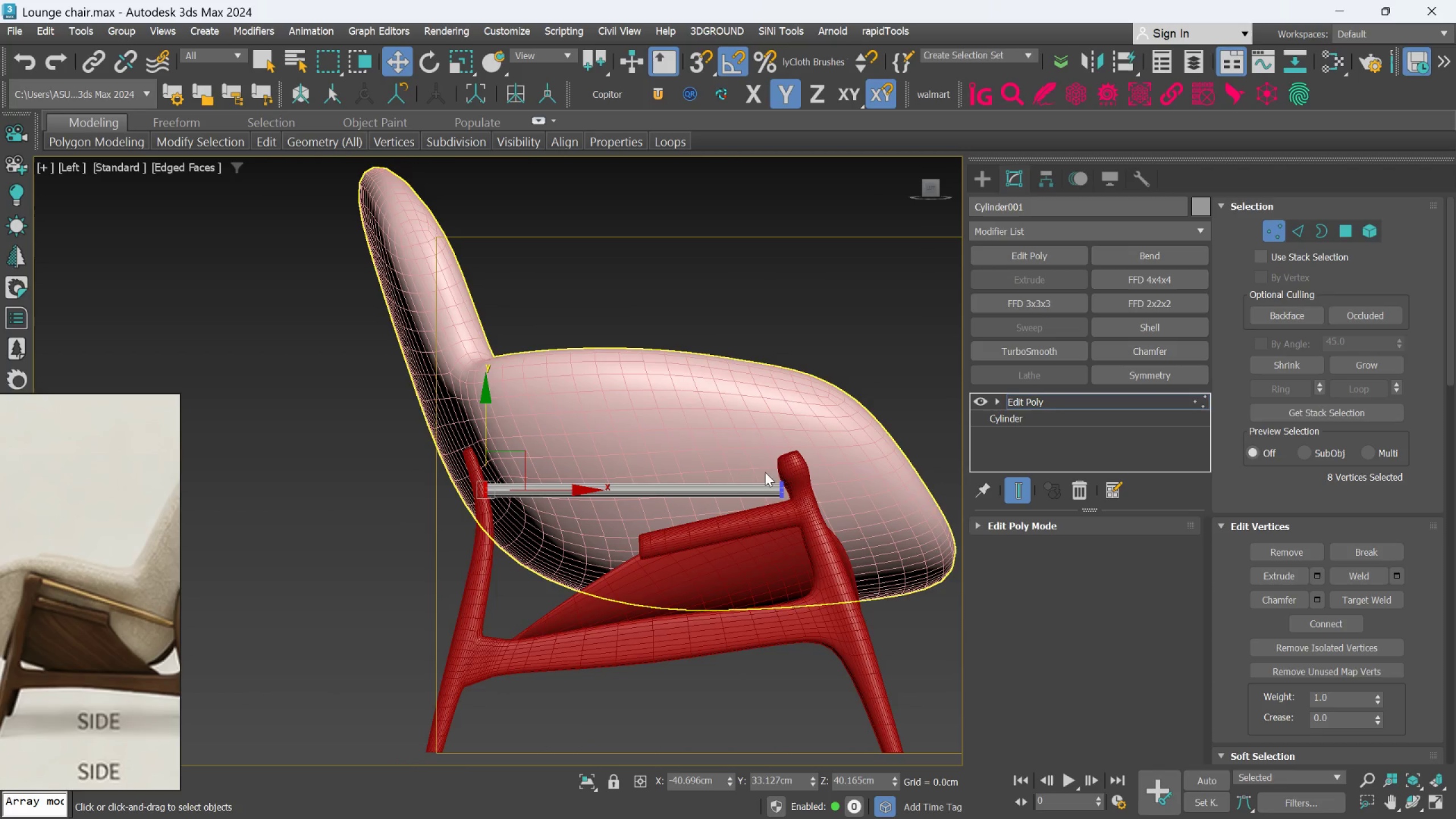 
left_click_drag(start_coordinate=[723, 450], to_coordinate=[800, 524])
 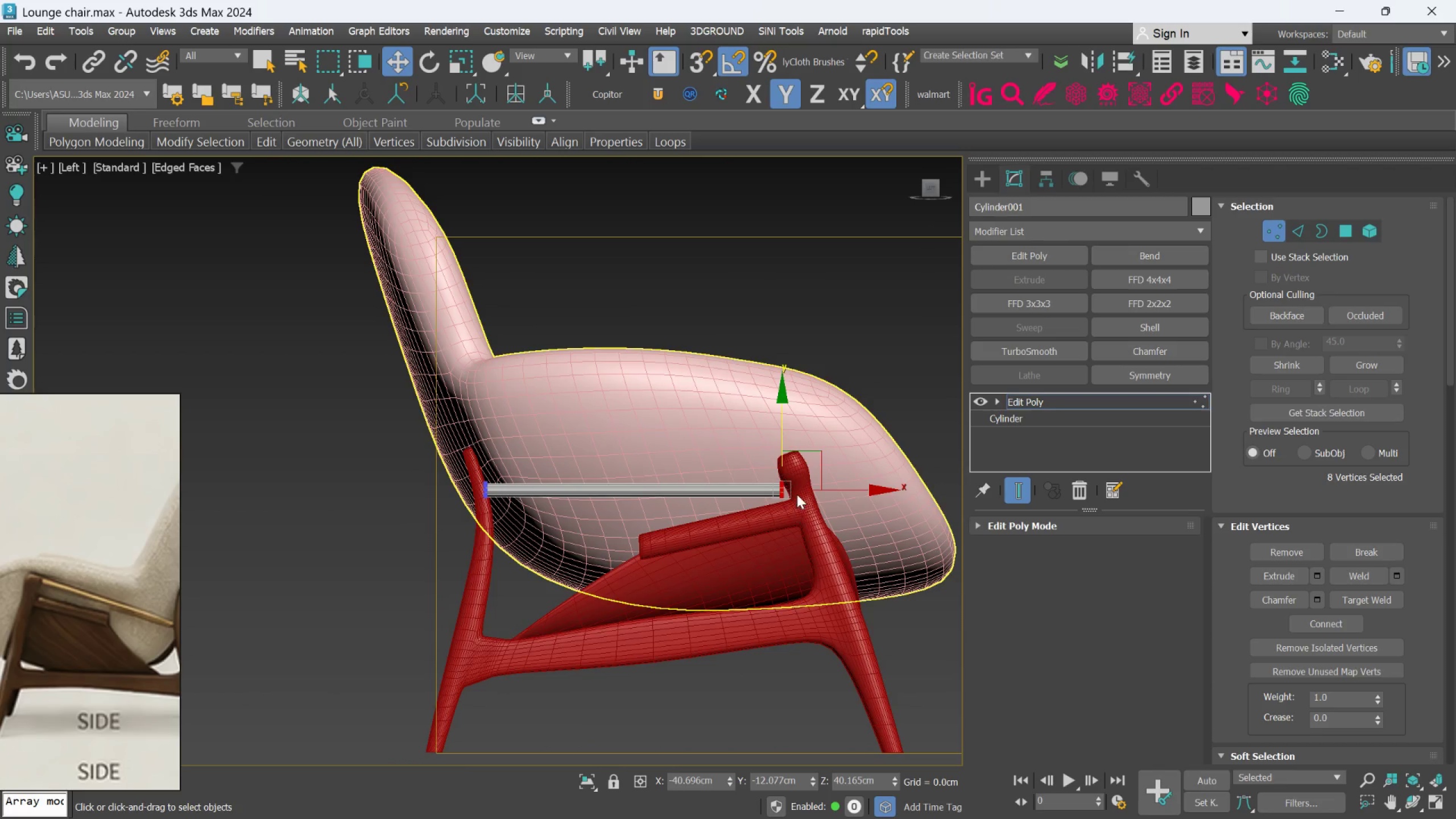 
scroll: coordinate [797, 489], scroll_direction: up, amount: 2.0
 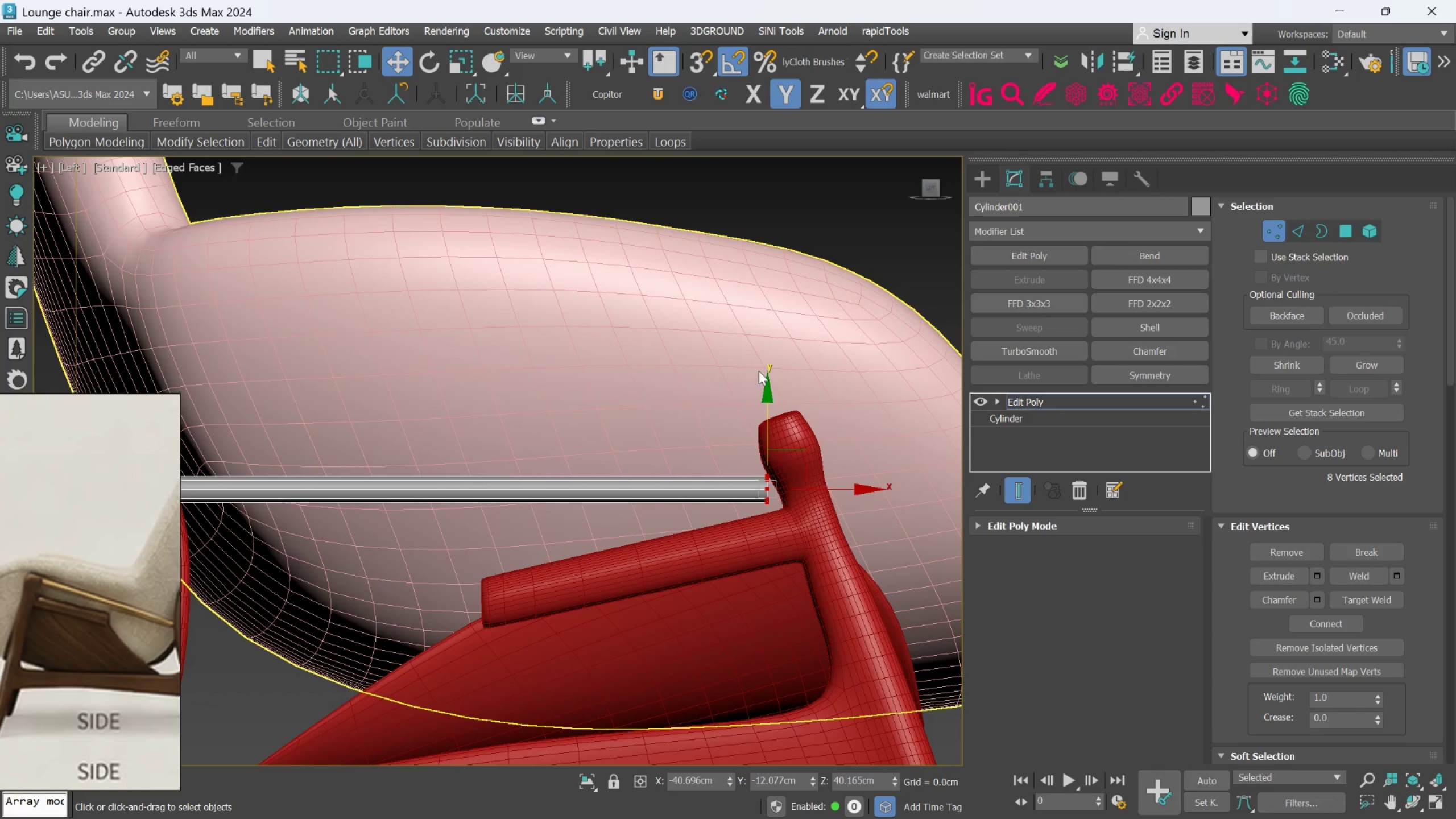 
left_click_drag(start_coordinate=[769, 392], to_coordinate=[769, 364])
 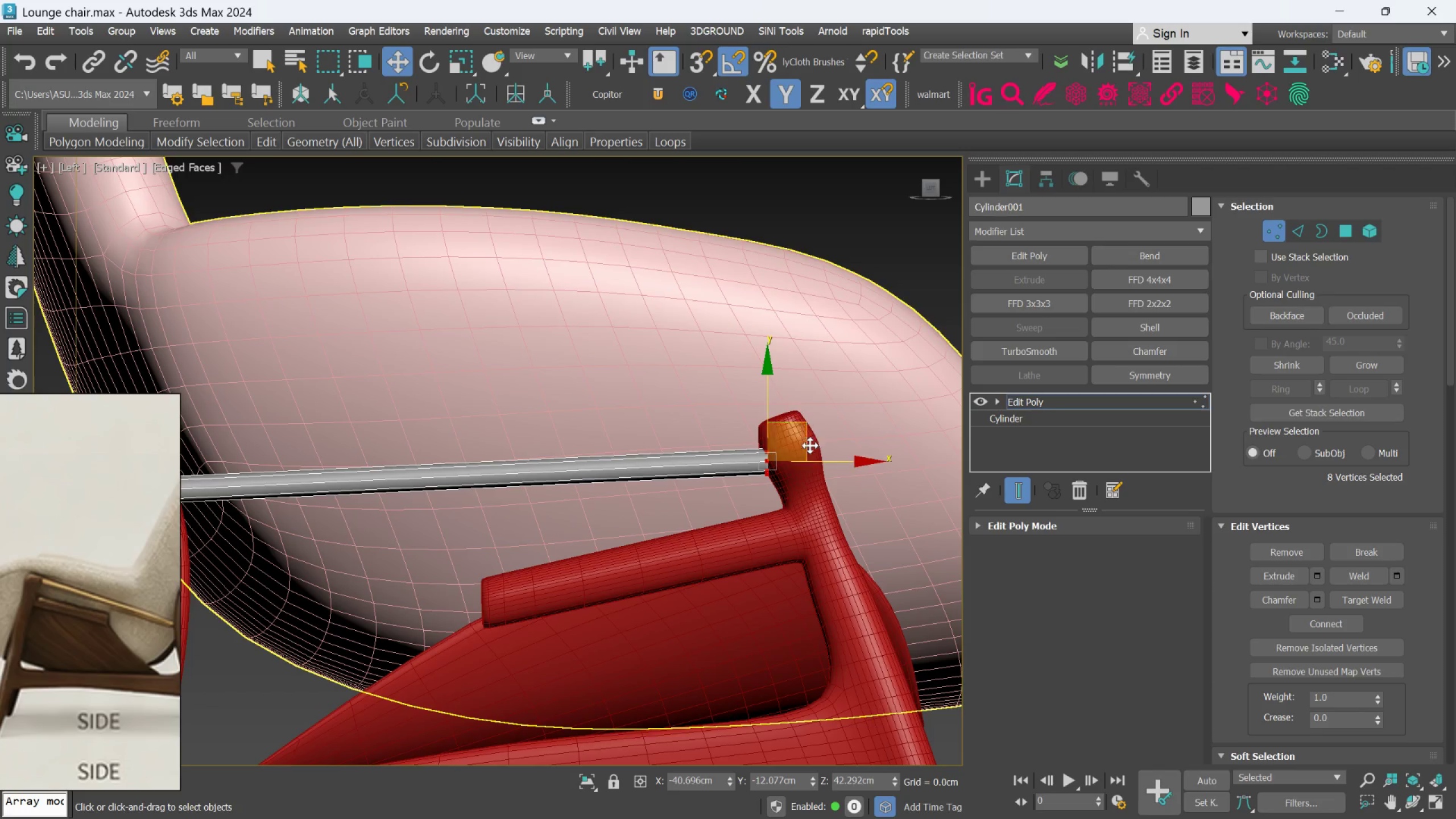 
scroll: coordinate [800, 474], scroll_direction: up, amount: 1.0
 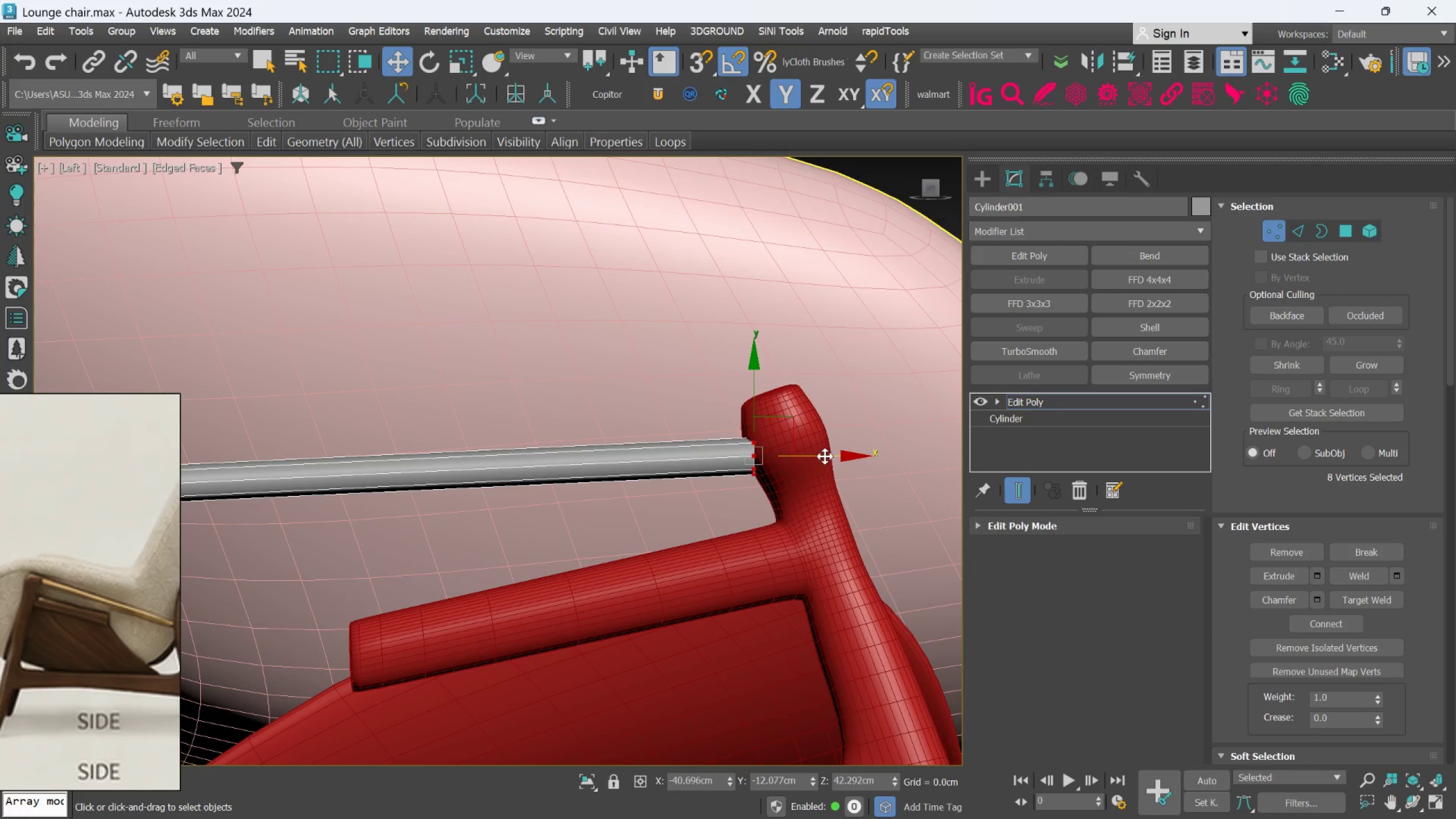 
left_click_drag(start_coordinate=[825, 456], to_coordinate=[837, 458])
 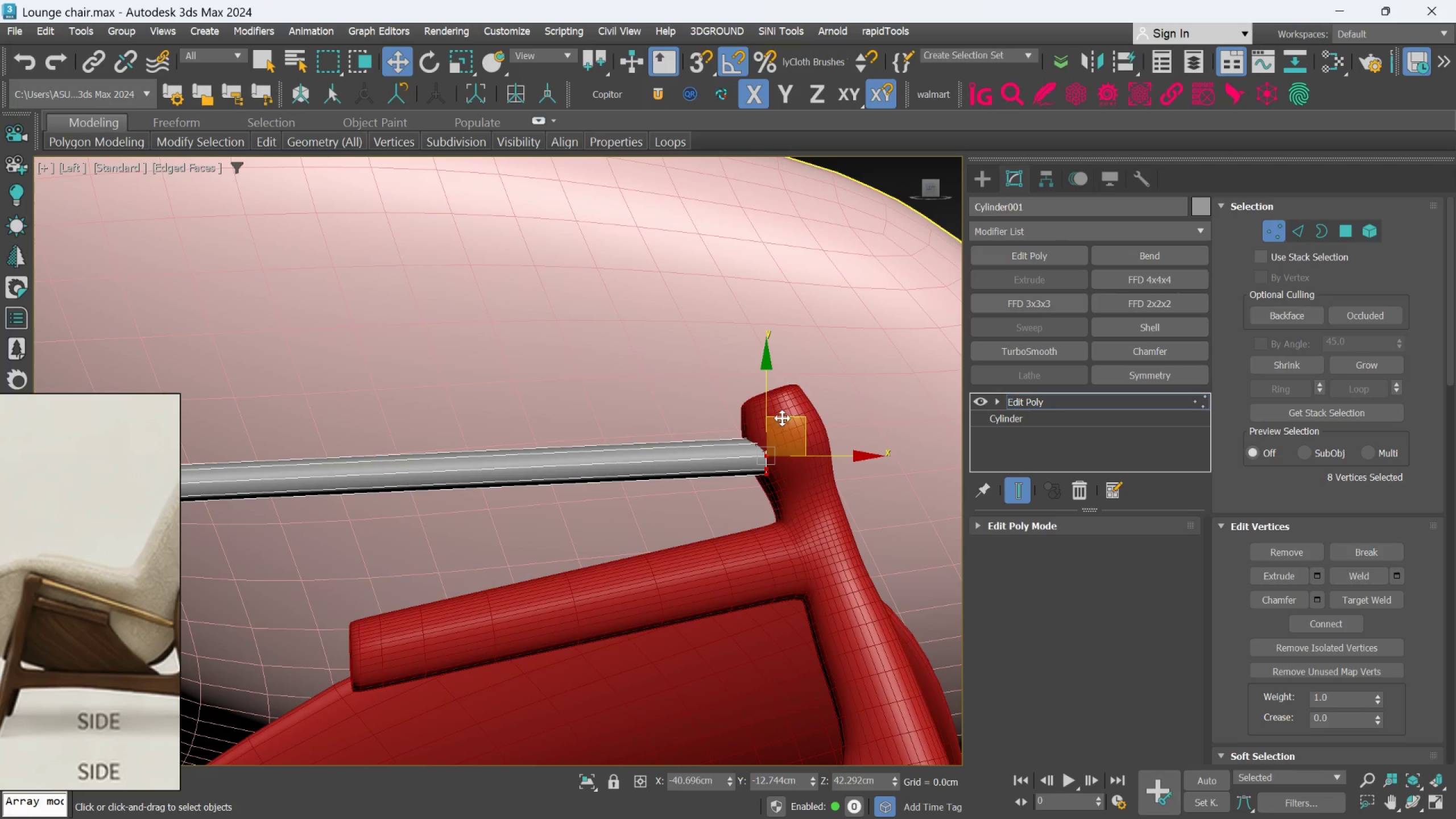 
hold_key(key=AltLeft, duration=0.83)
 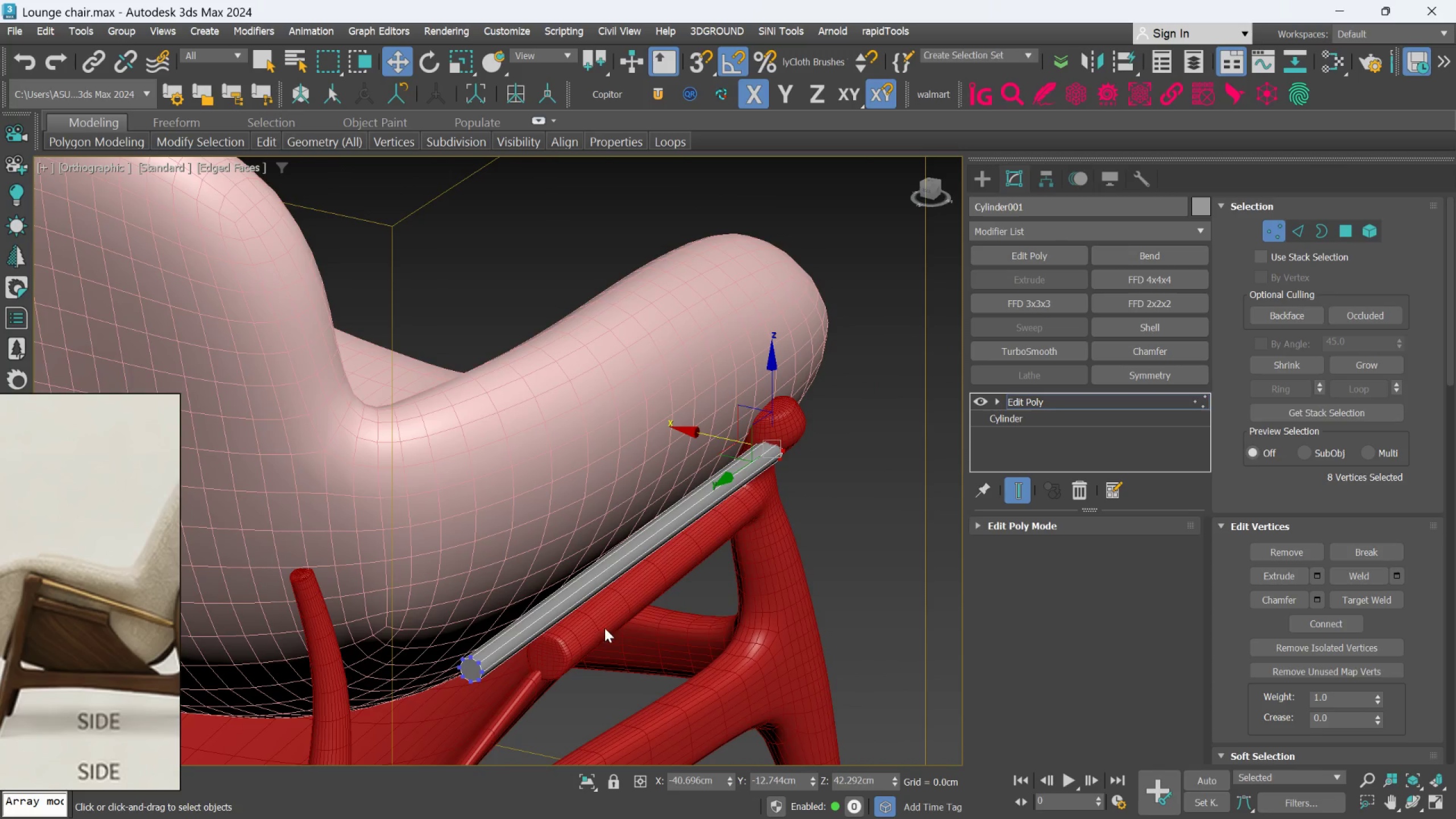 
scroll: coordinate [785, 431], scroll_direction: down, amount: 1.0
 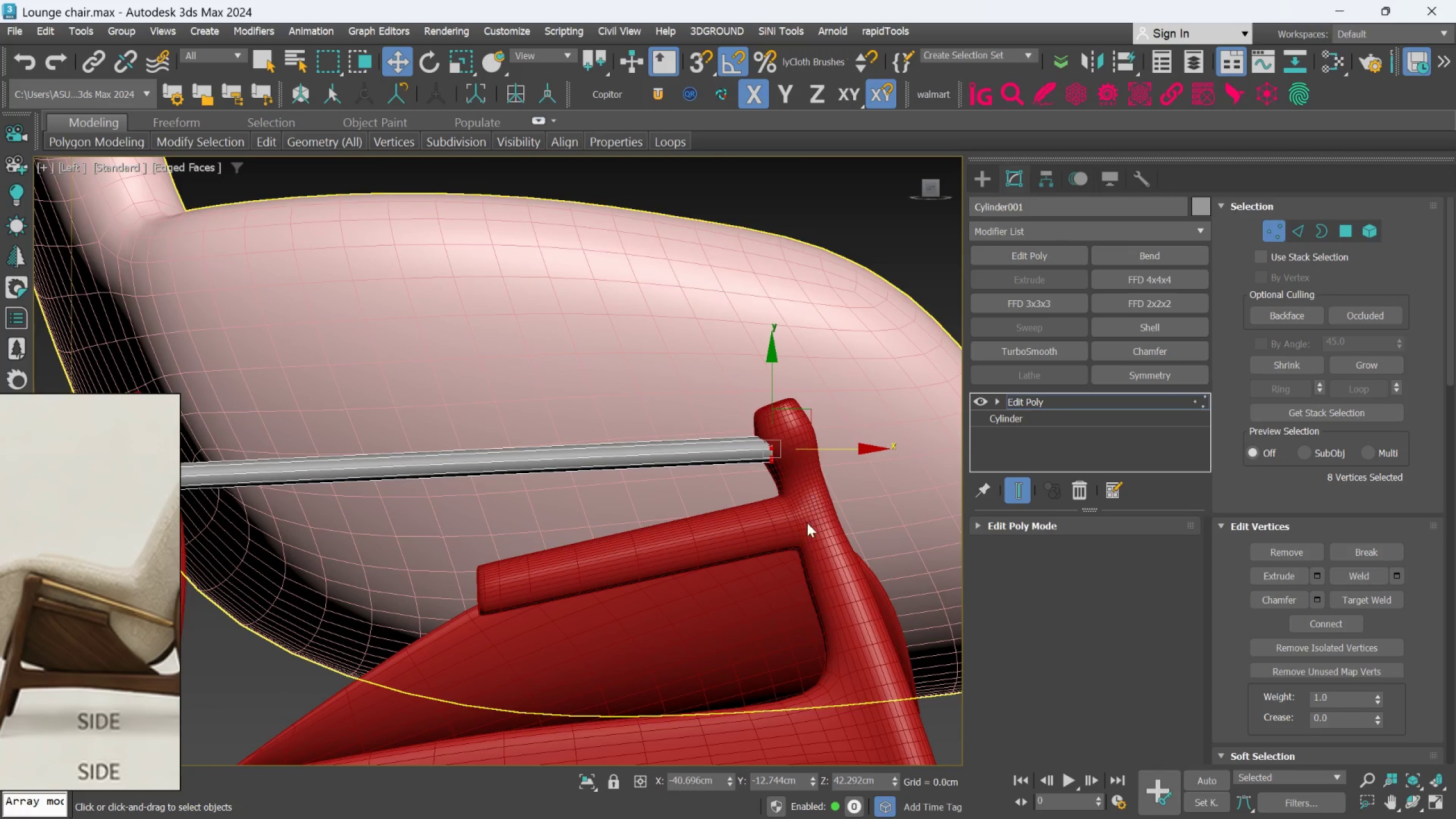 
key(L)
 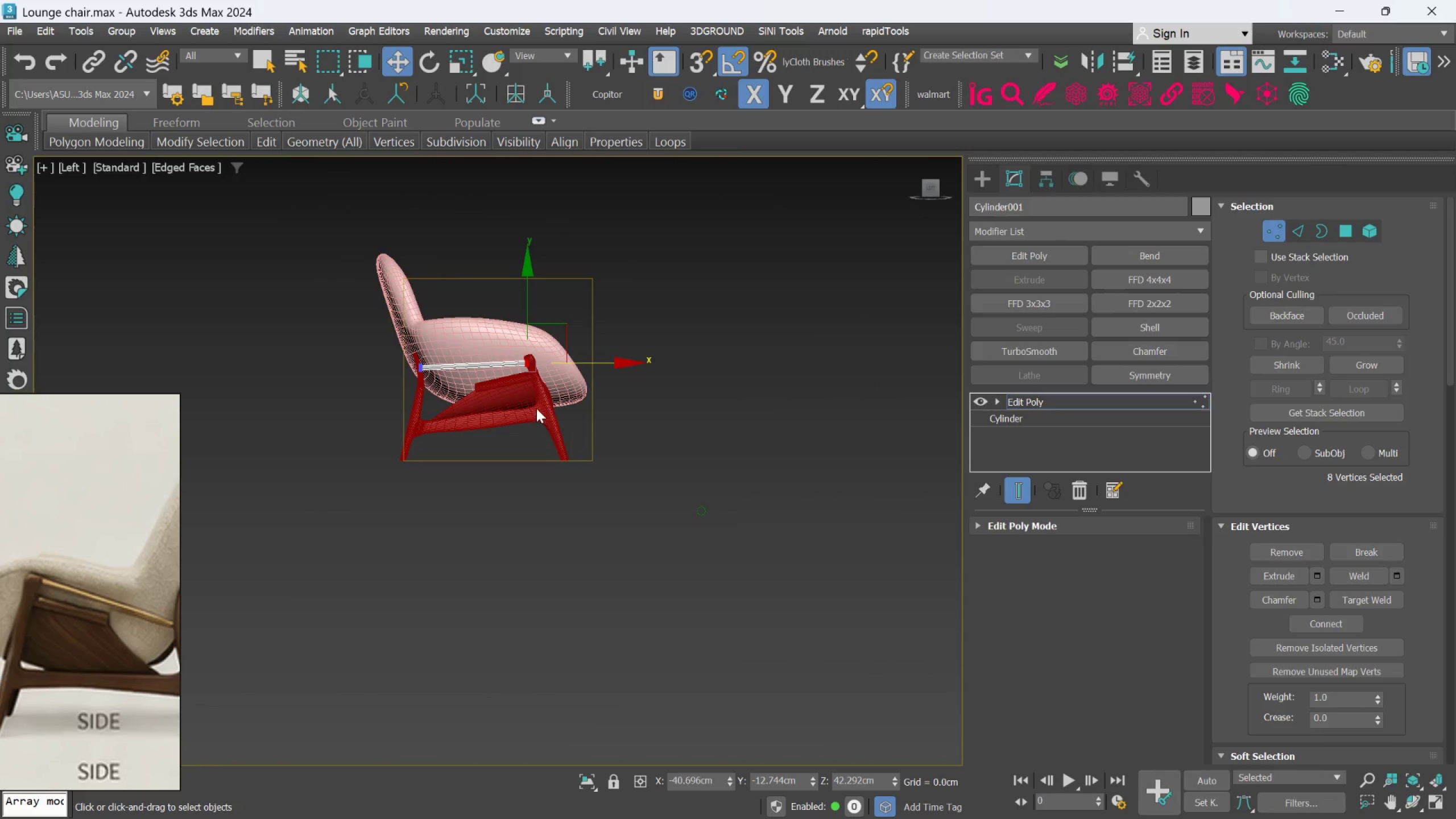 
left_click_drag(start_coordinate=[304, 295], to_coordinate=[466, 406])
 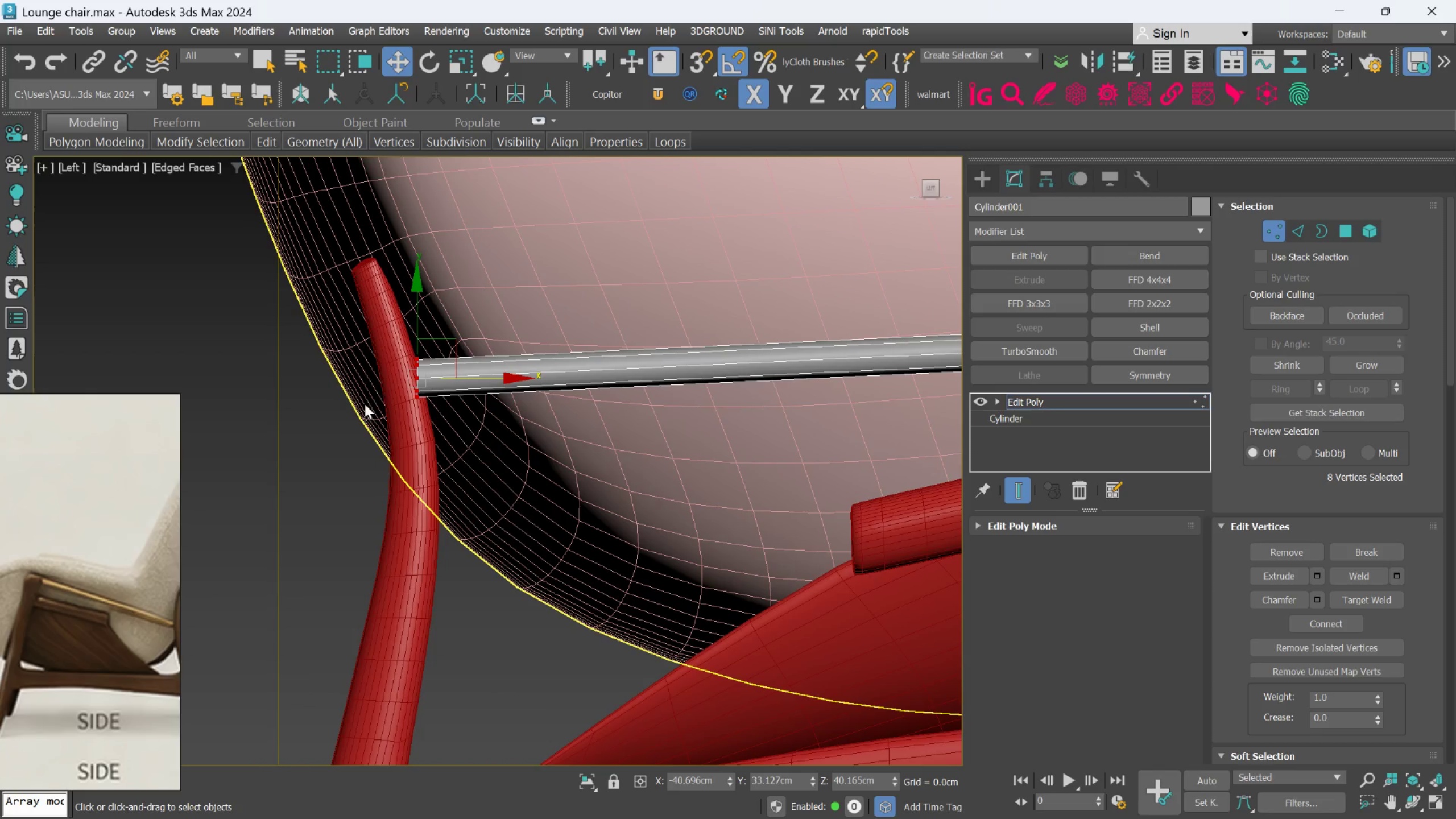 
scroll: coordinate [366, 349], scroll_direction: up, amount: 6.0
 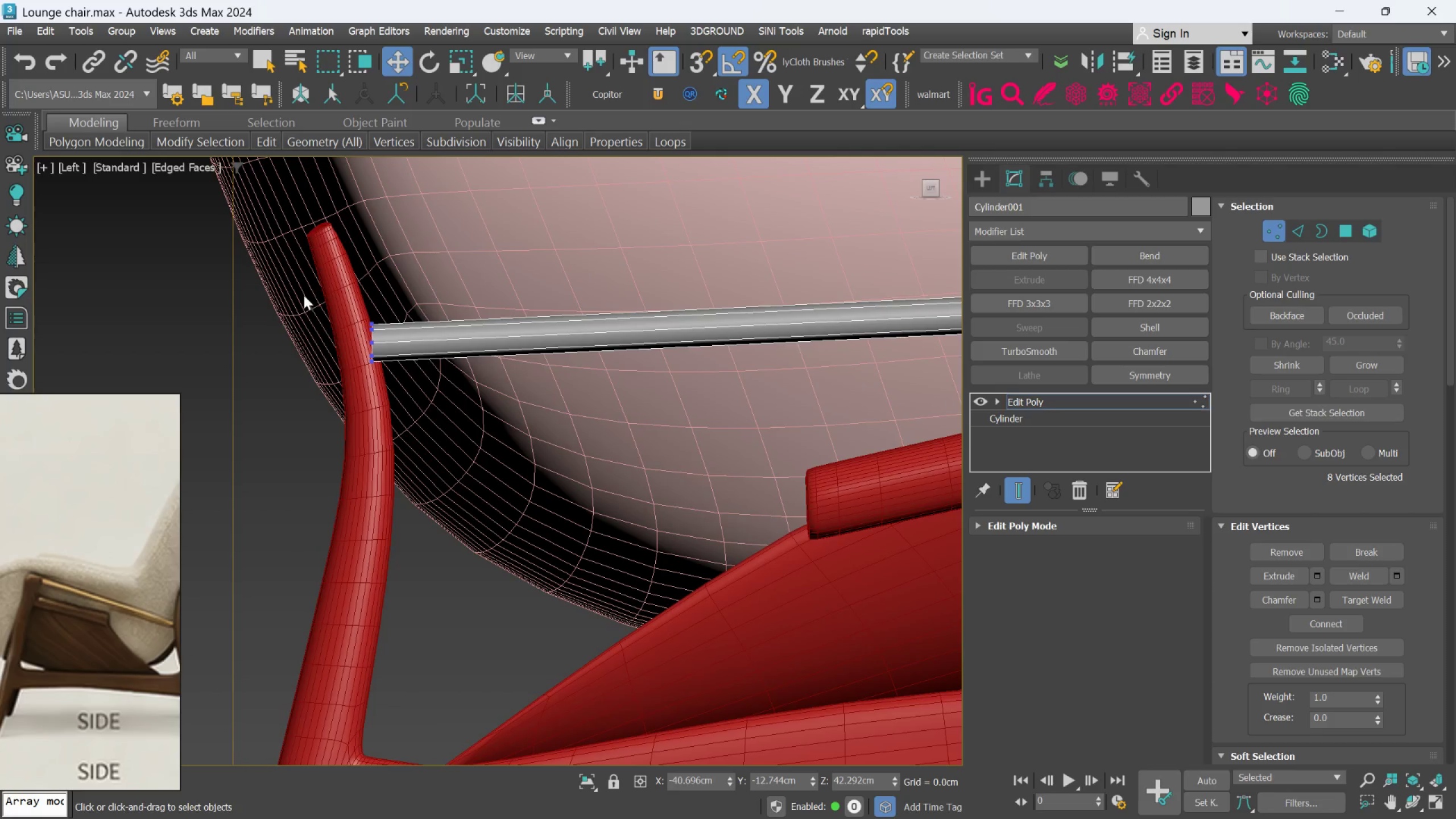 
left_click_drag(start_coordinate=[416, 324], to_coordinate=[418, 431])
 